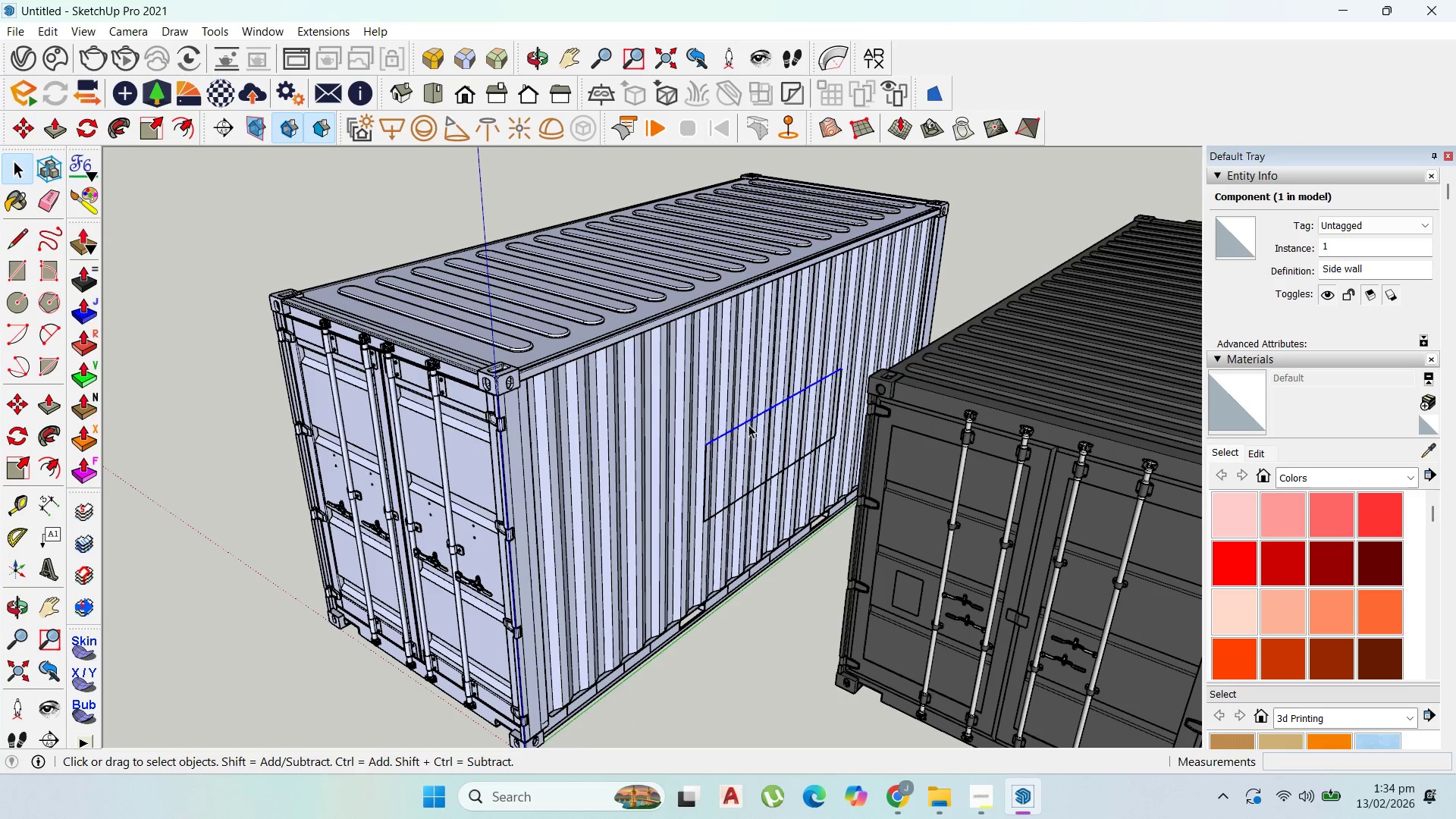 
triple_click([748, 425])
 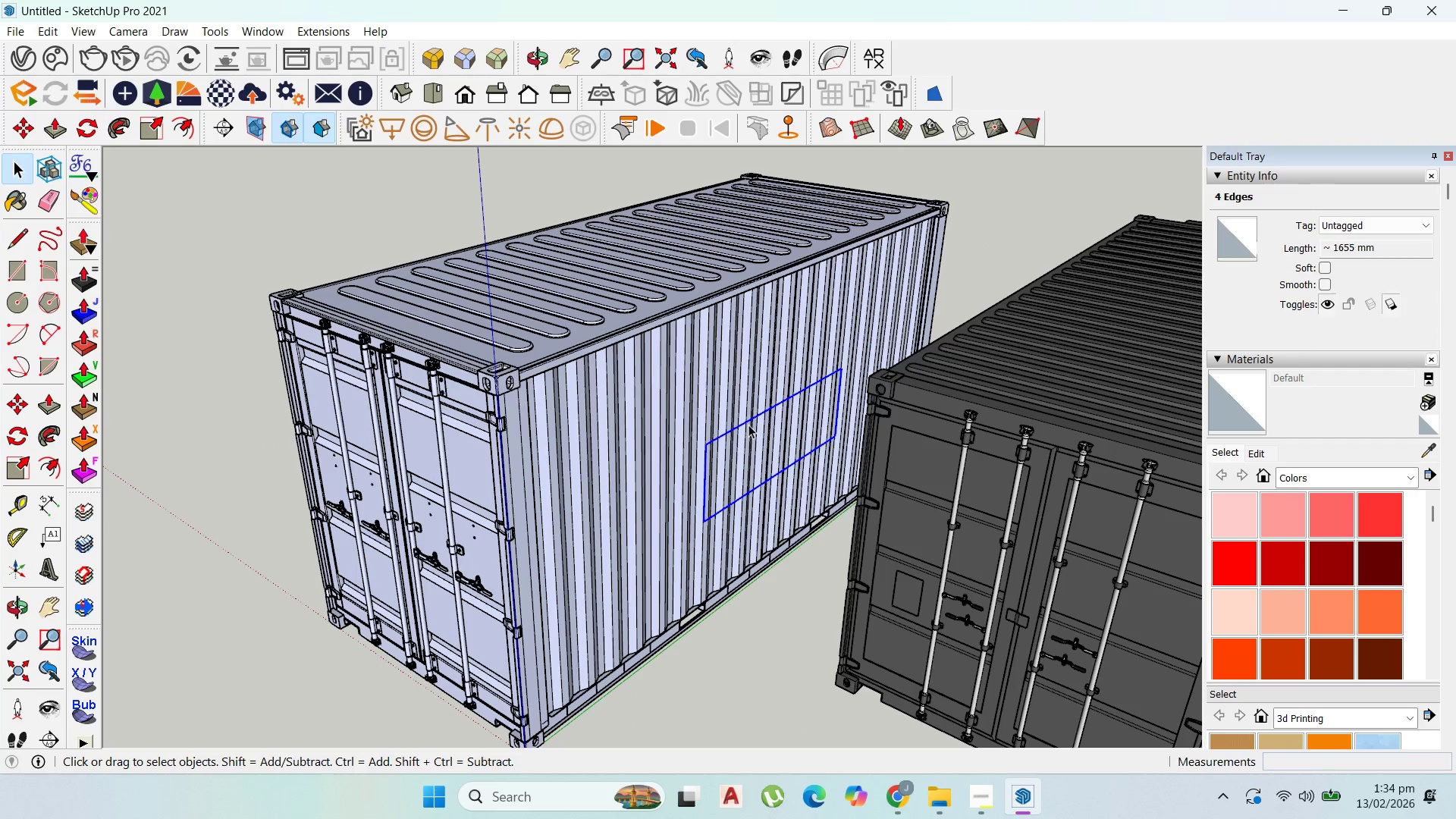 
right_click([748, 425])
 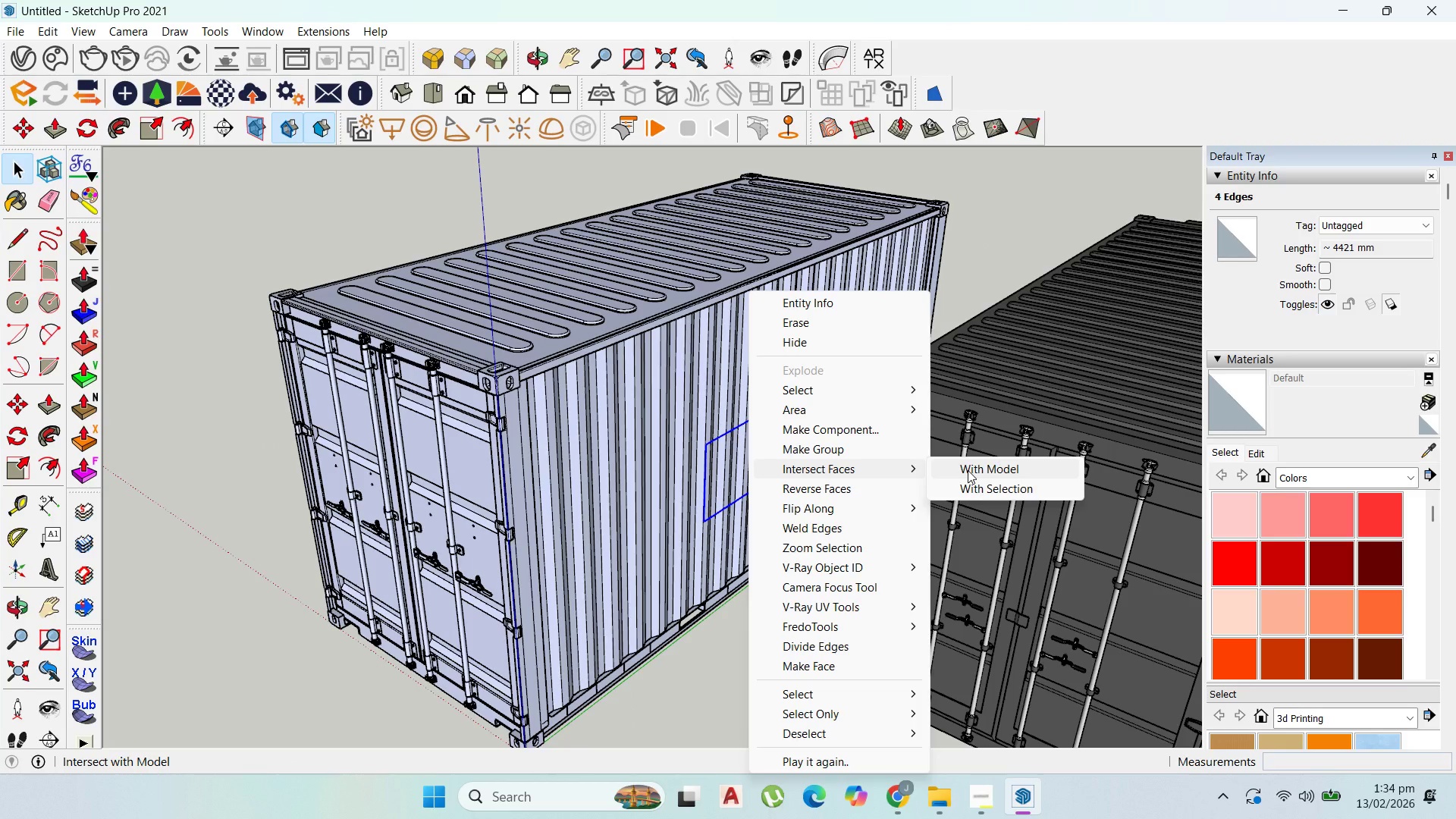 
wait(5.45)
 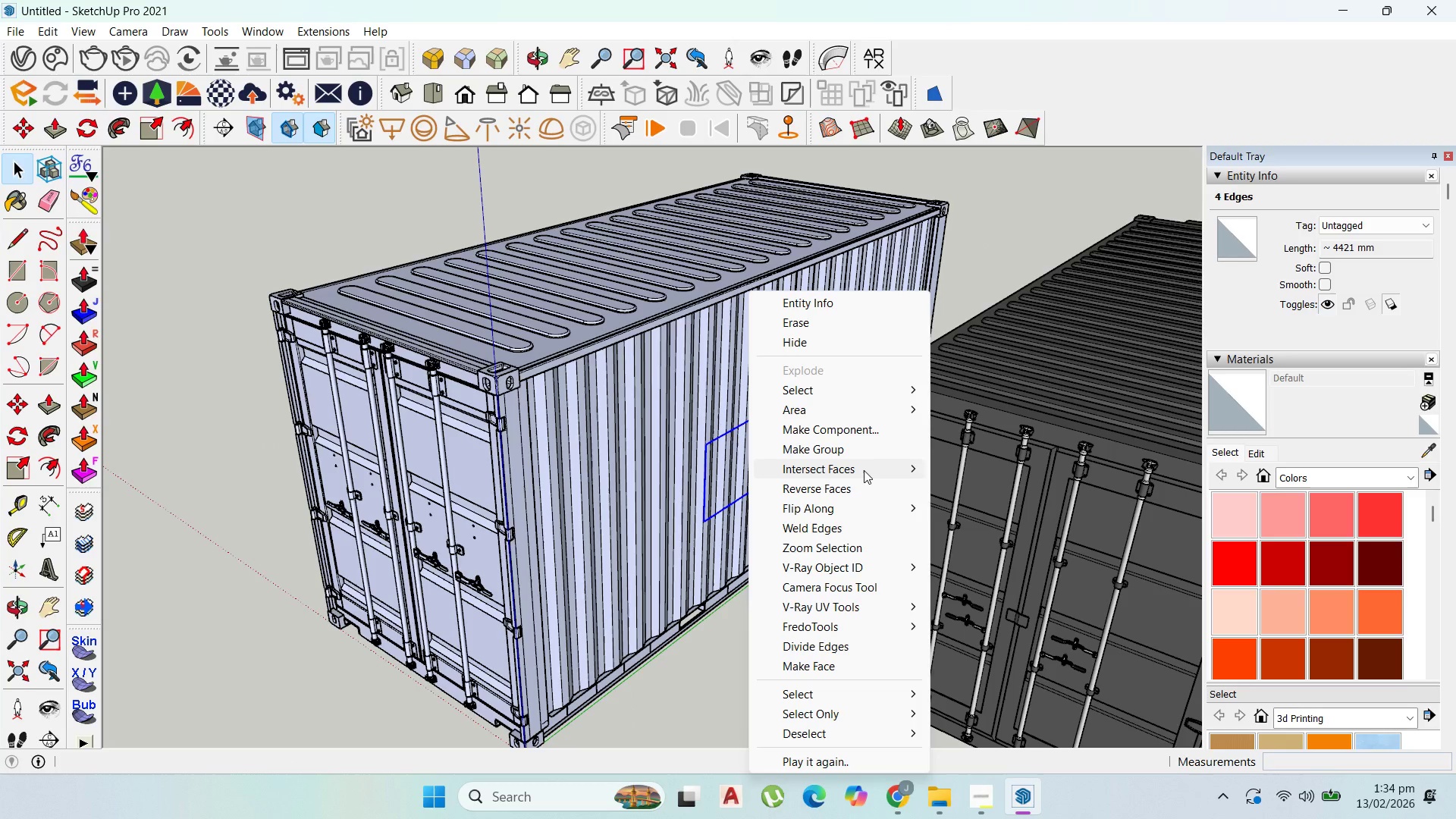 
left_click([968, 470])
 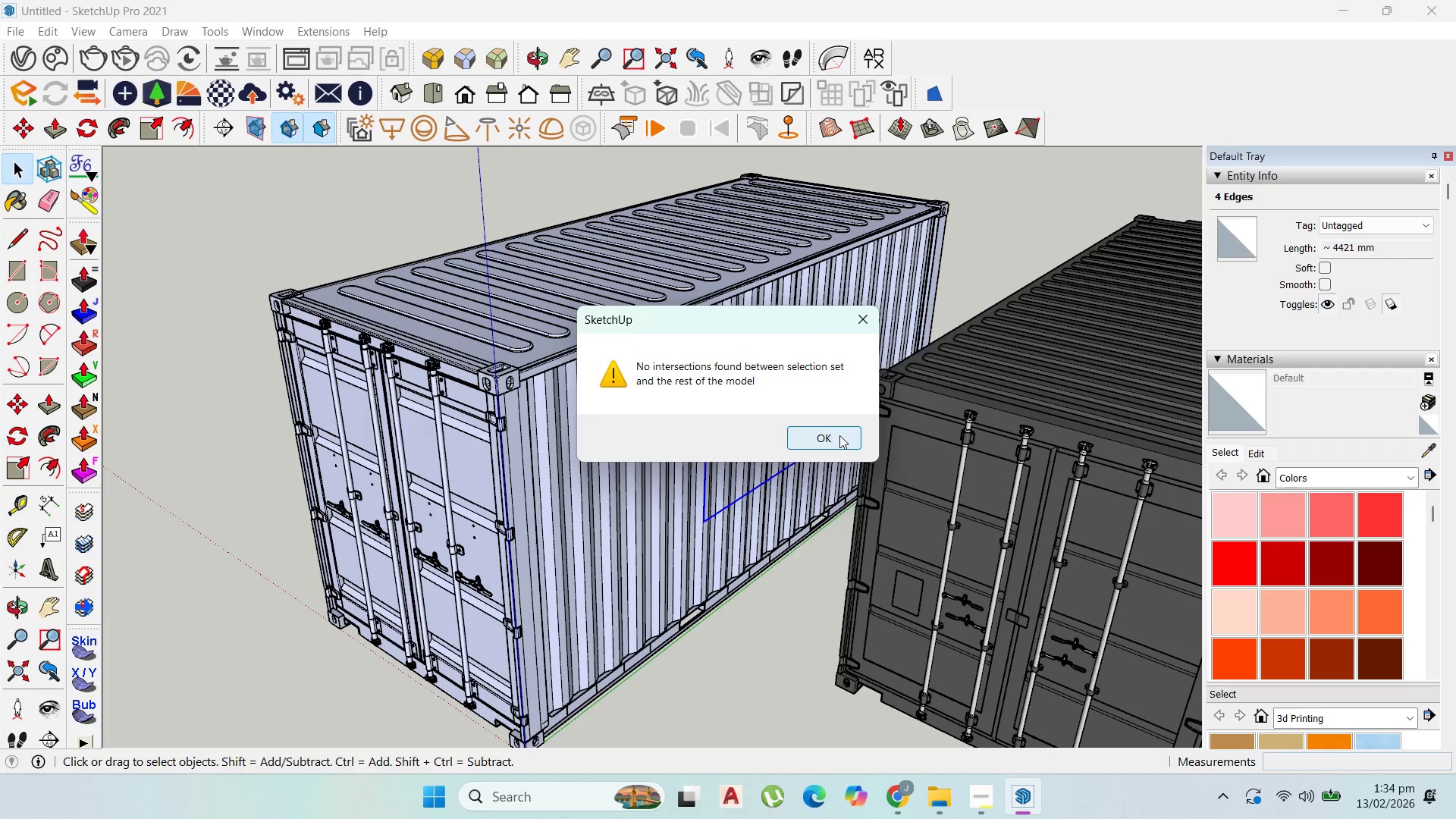 
left_click([839, 435])
 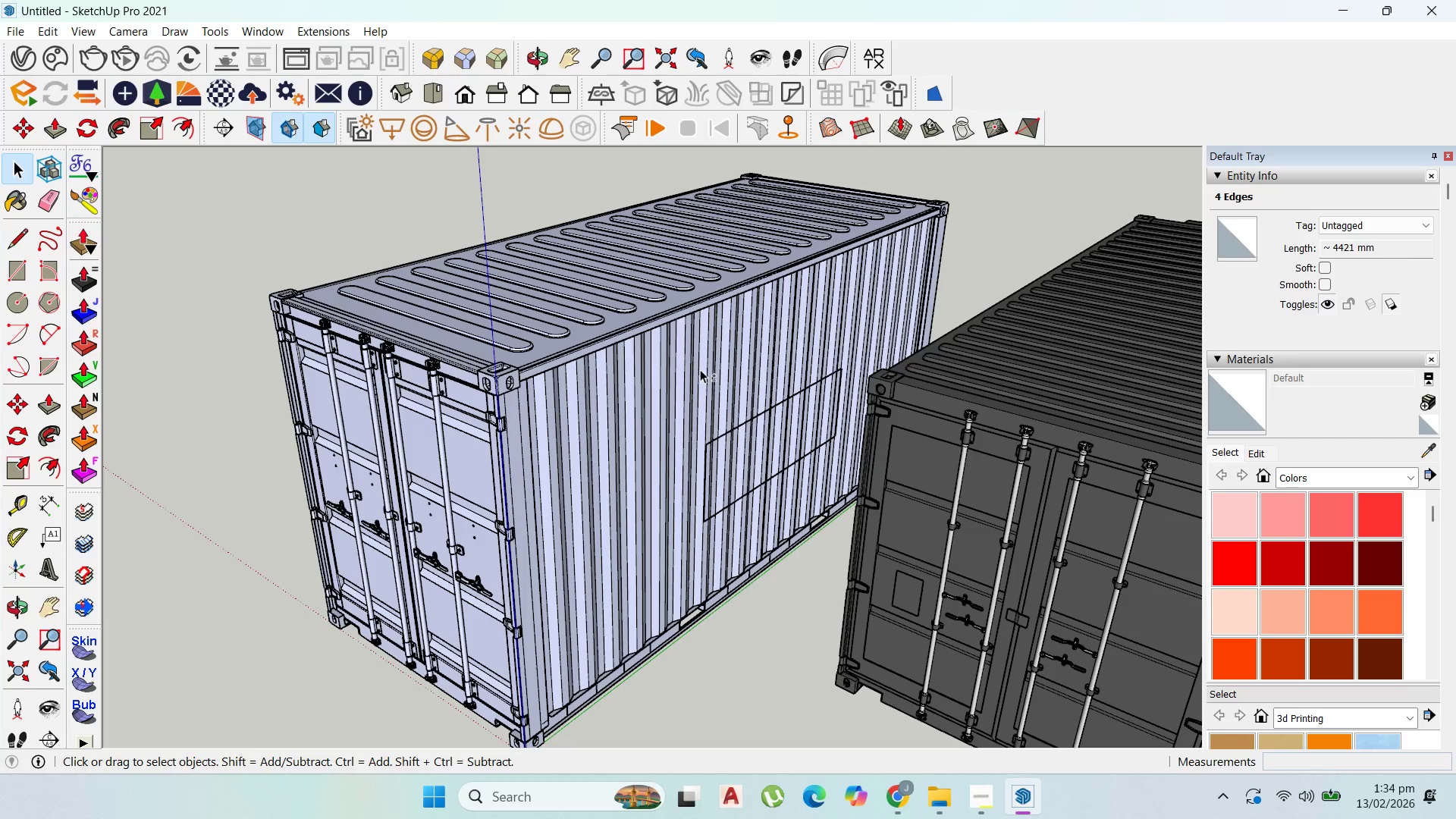 
hold_key(key=ShiftLeft, duration=0.33)
left_click([700, 369])
 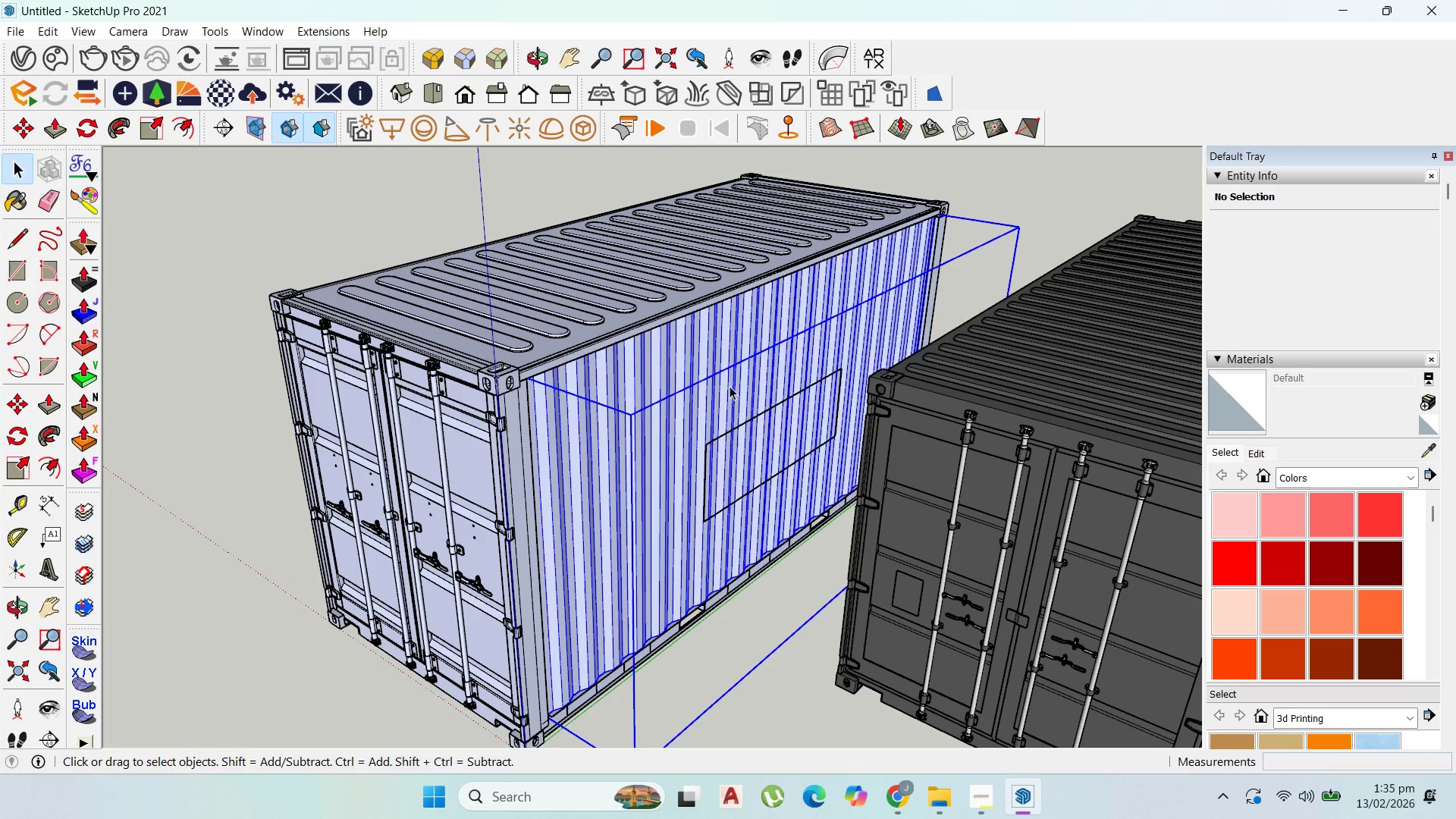 
hold_key(key=ShiftLeft, duration=1.52)
left_click([759, 419])
 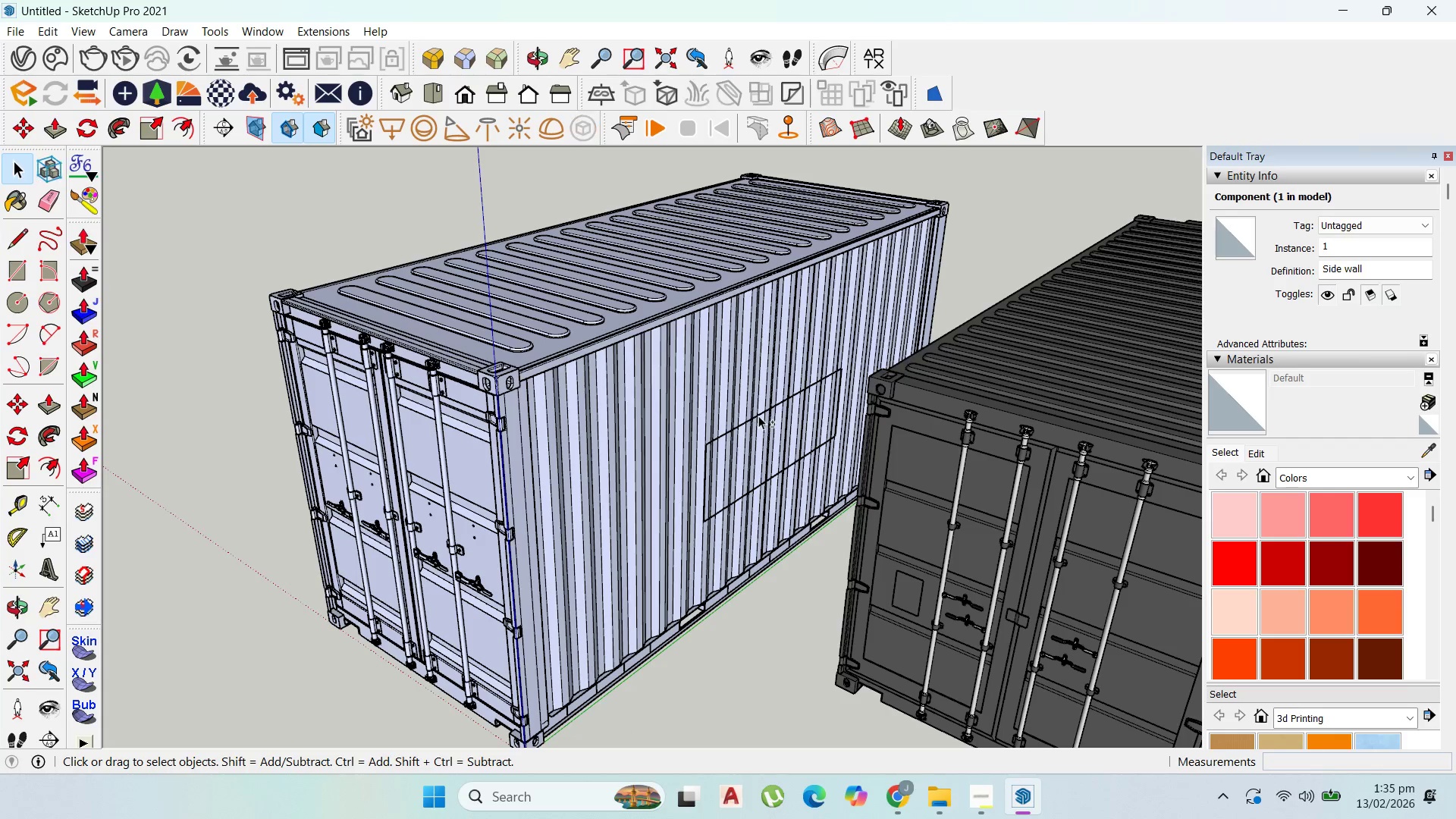 
double_click([758, 416])
 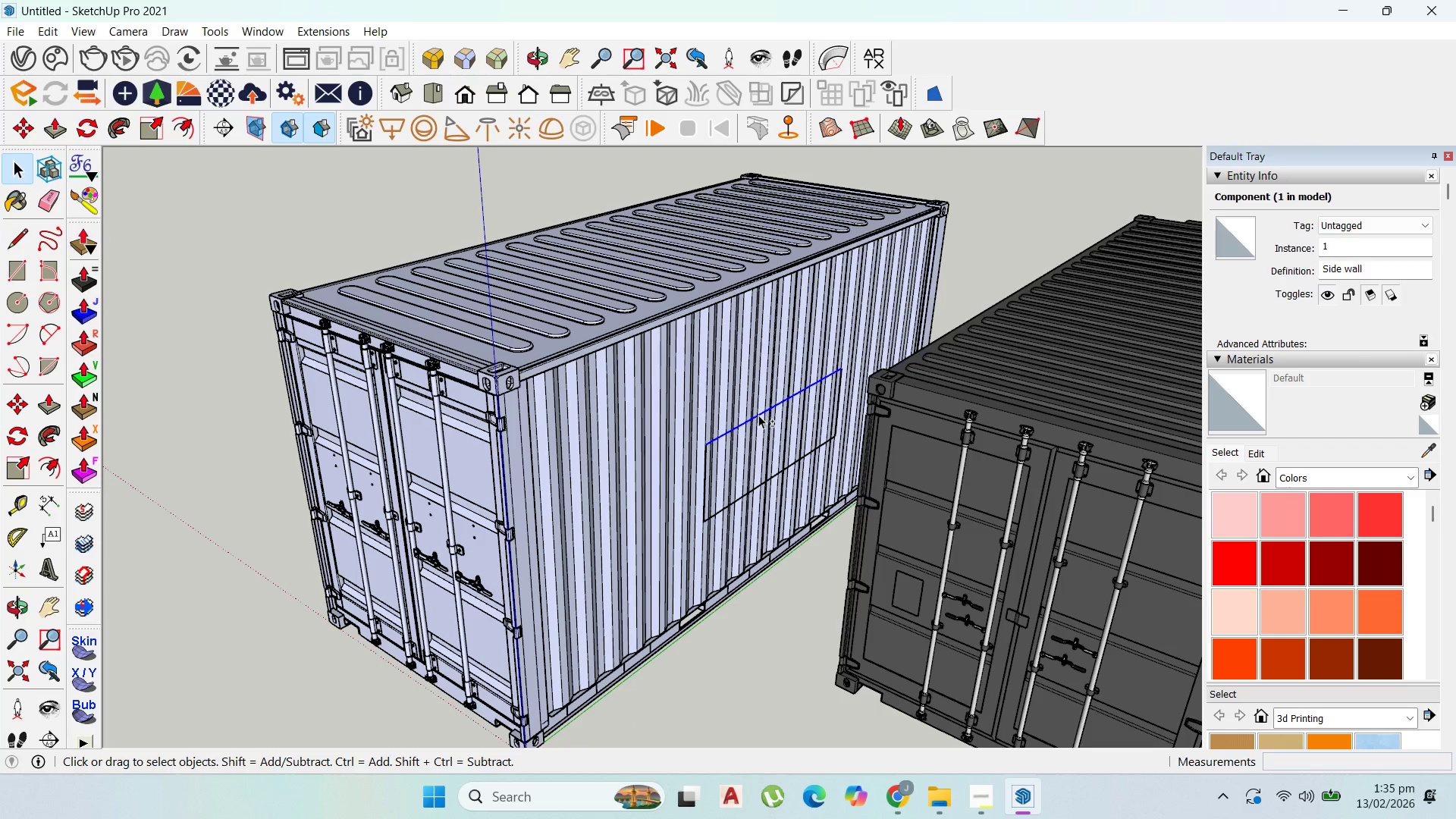 
left_click([758, 415])
 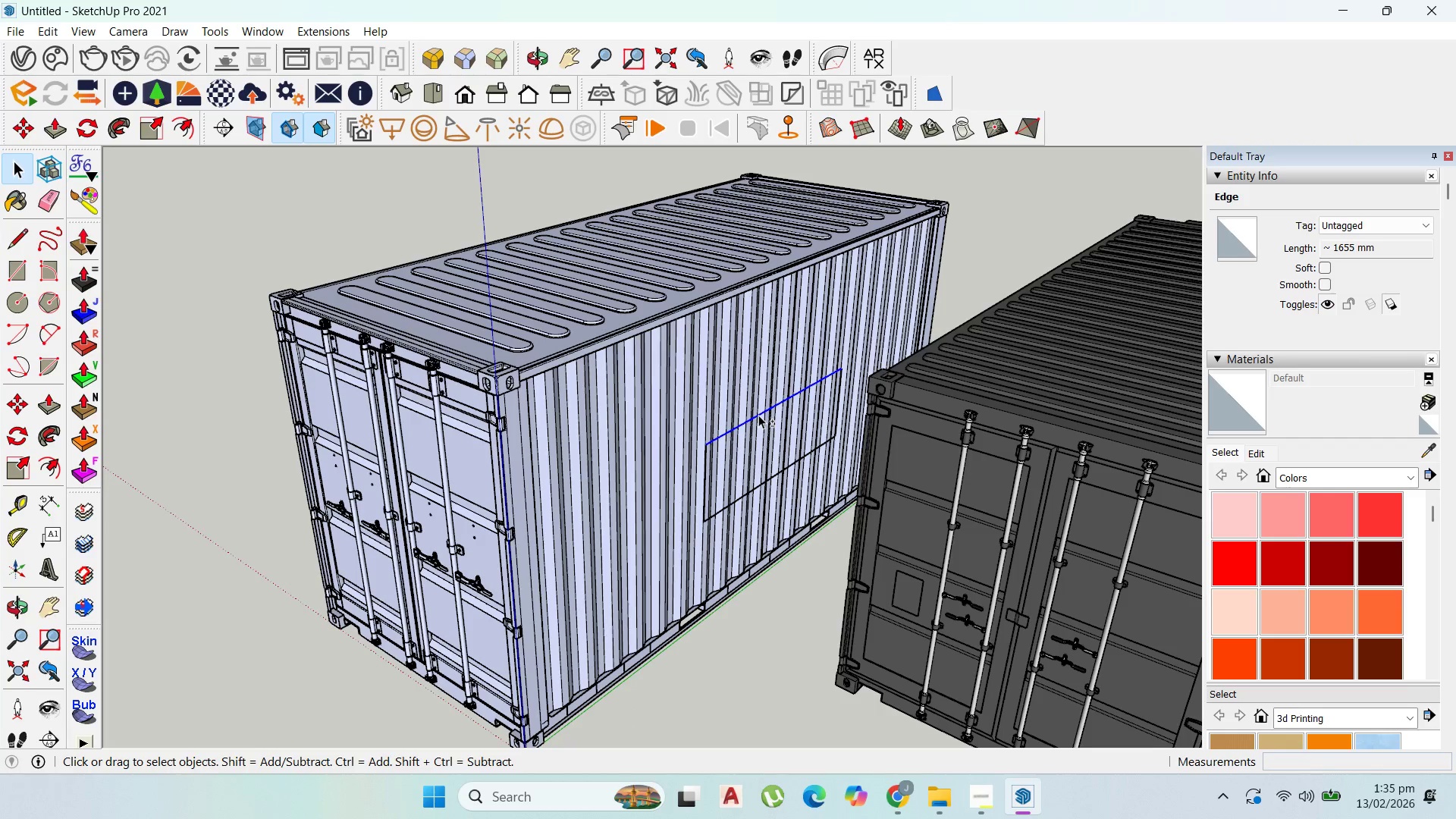 
hold_key(key=ShiftLeft, duration=1.23)
double_click([758, 415])
 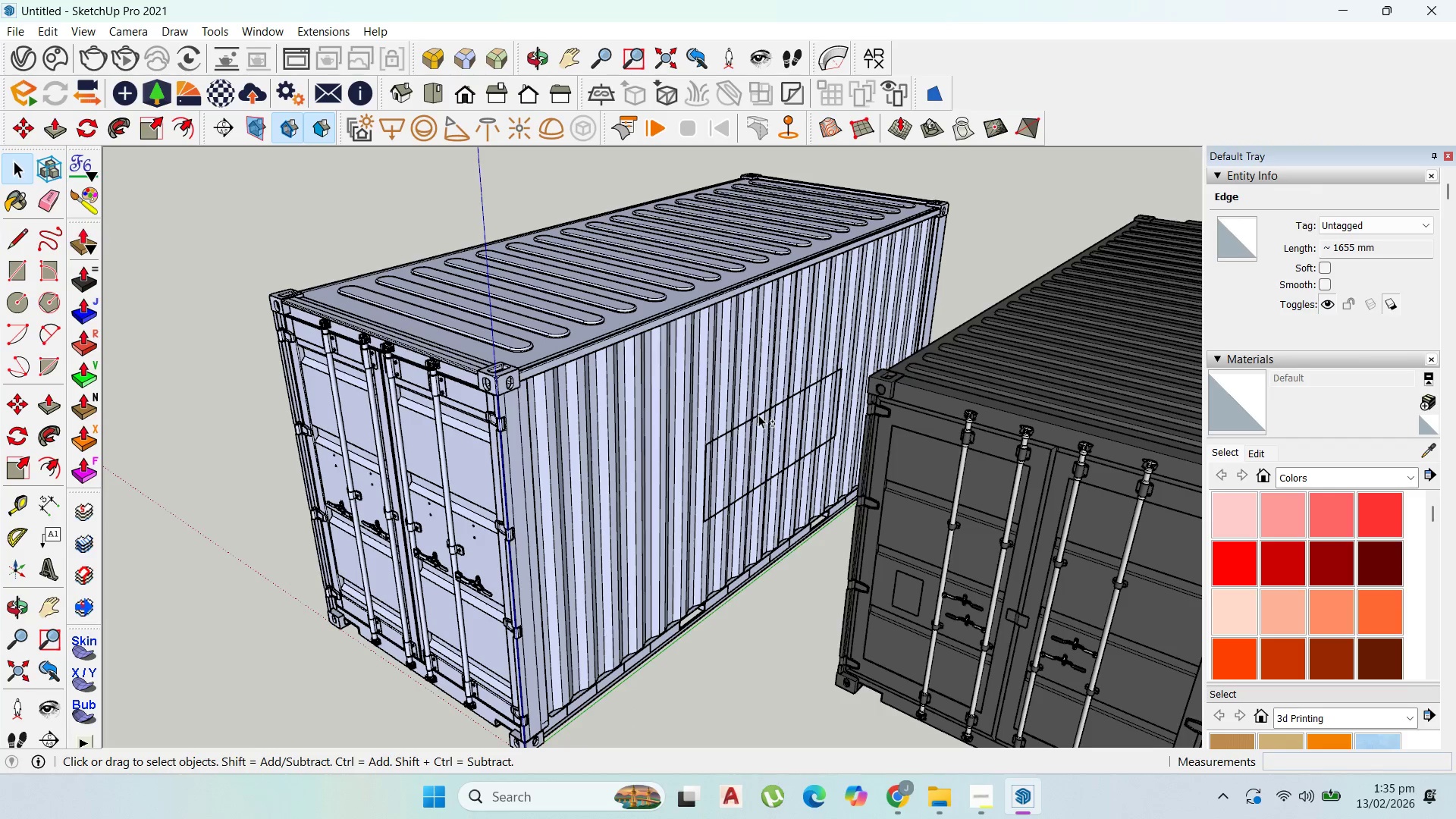 
triple_click([758, 415])
 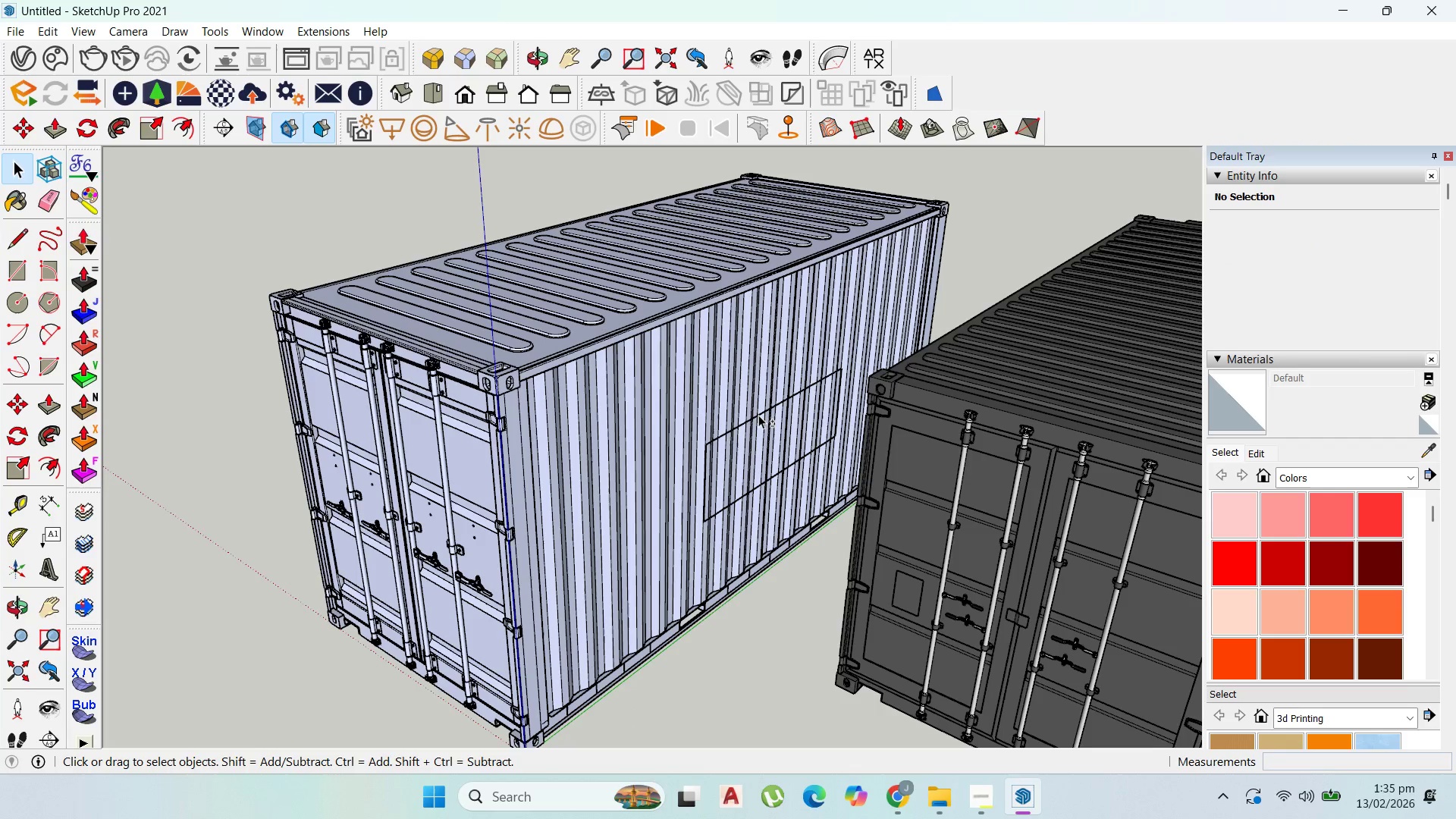 
triple_click([758, 415])
 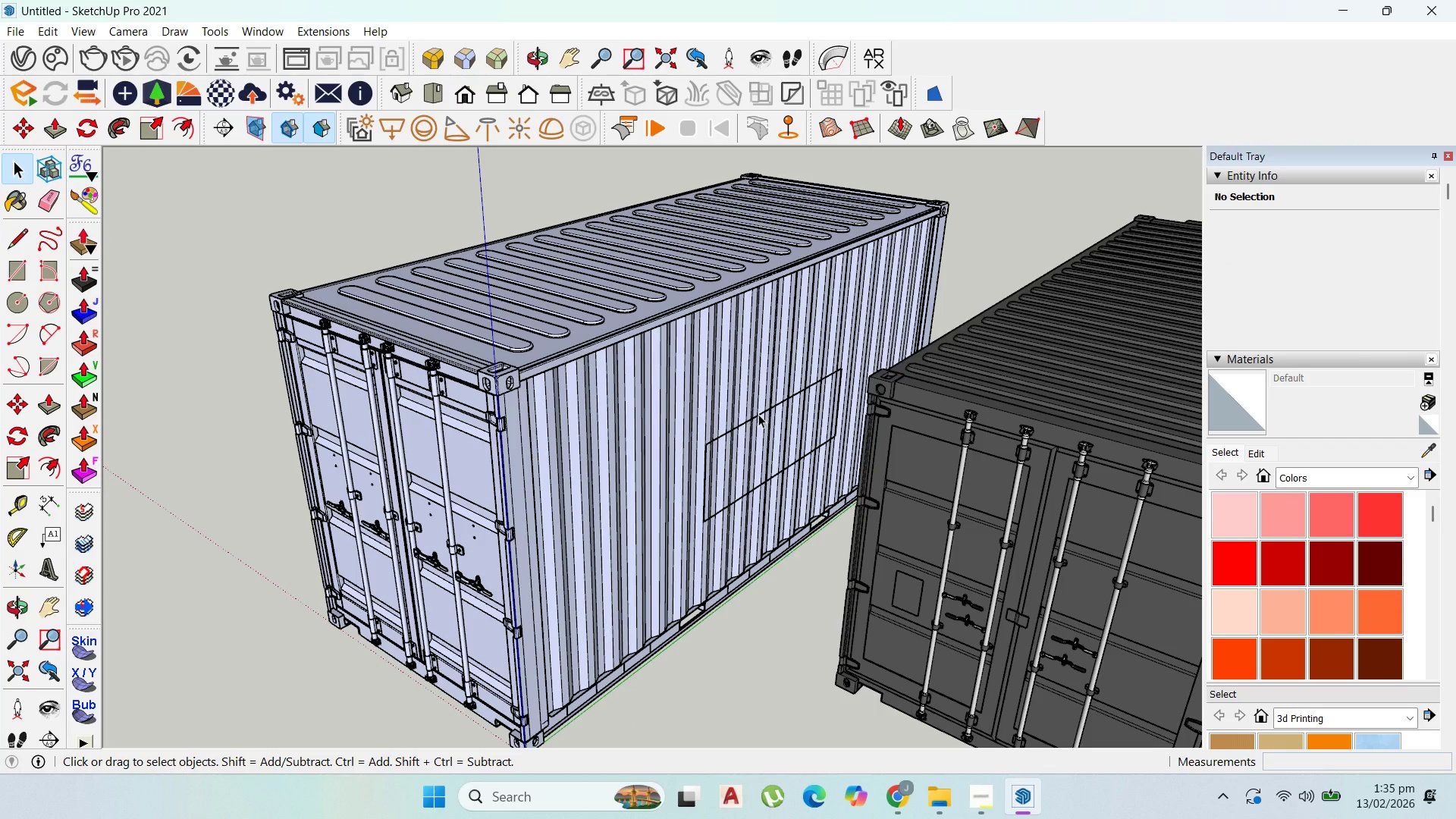 
double_click([758, 414])
 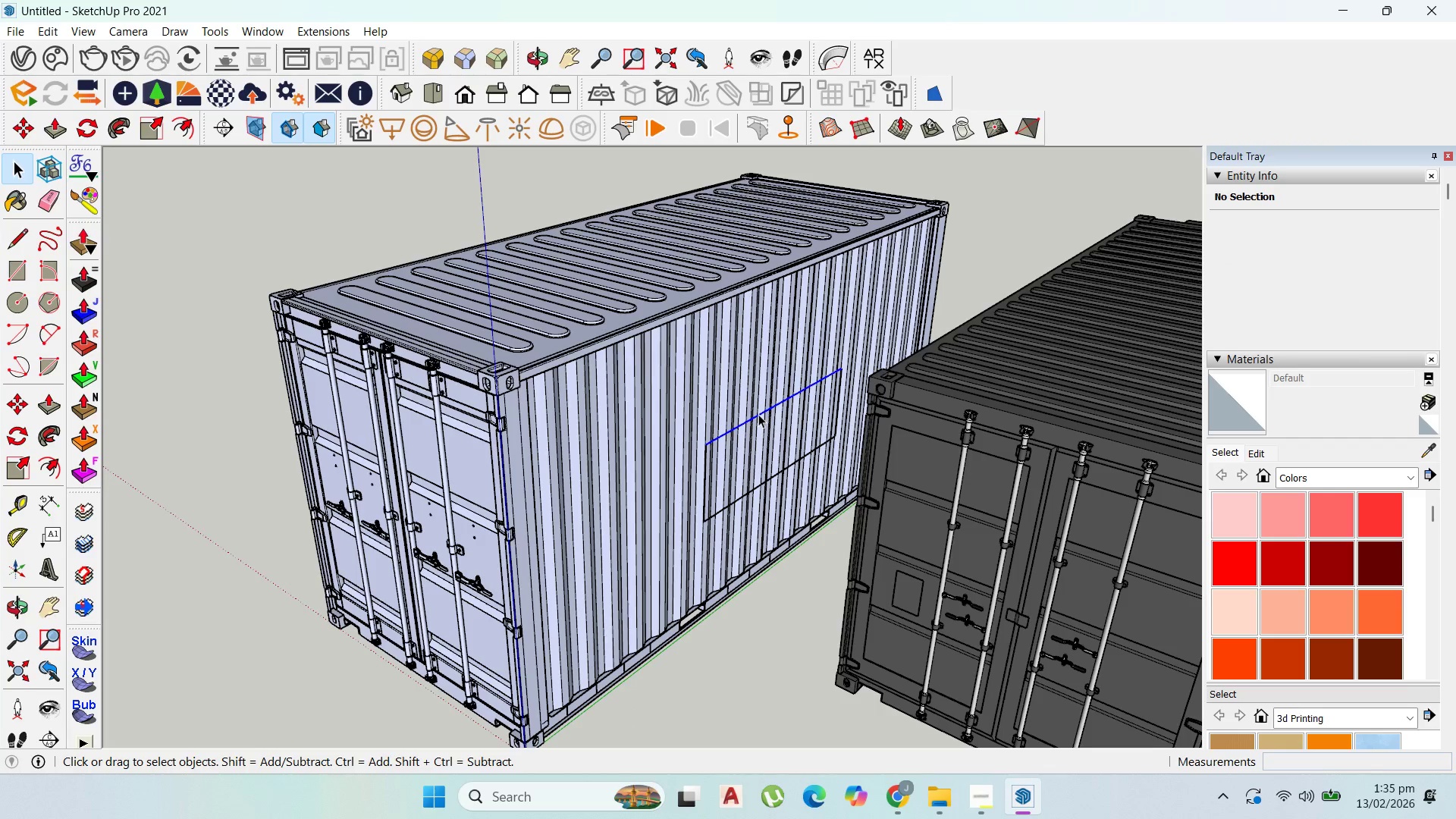 
triple_click([758, 414])
 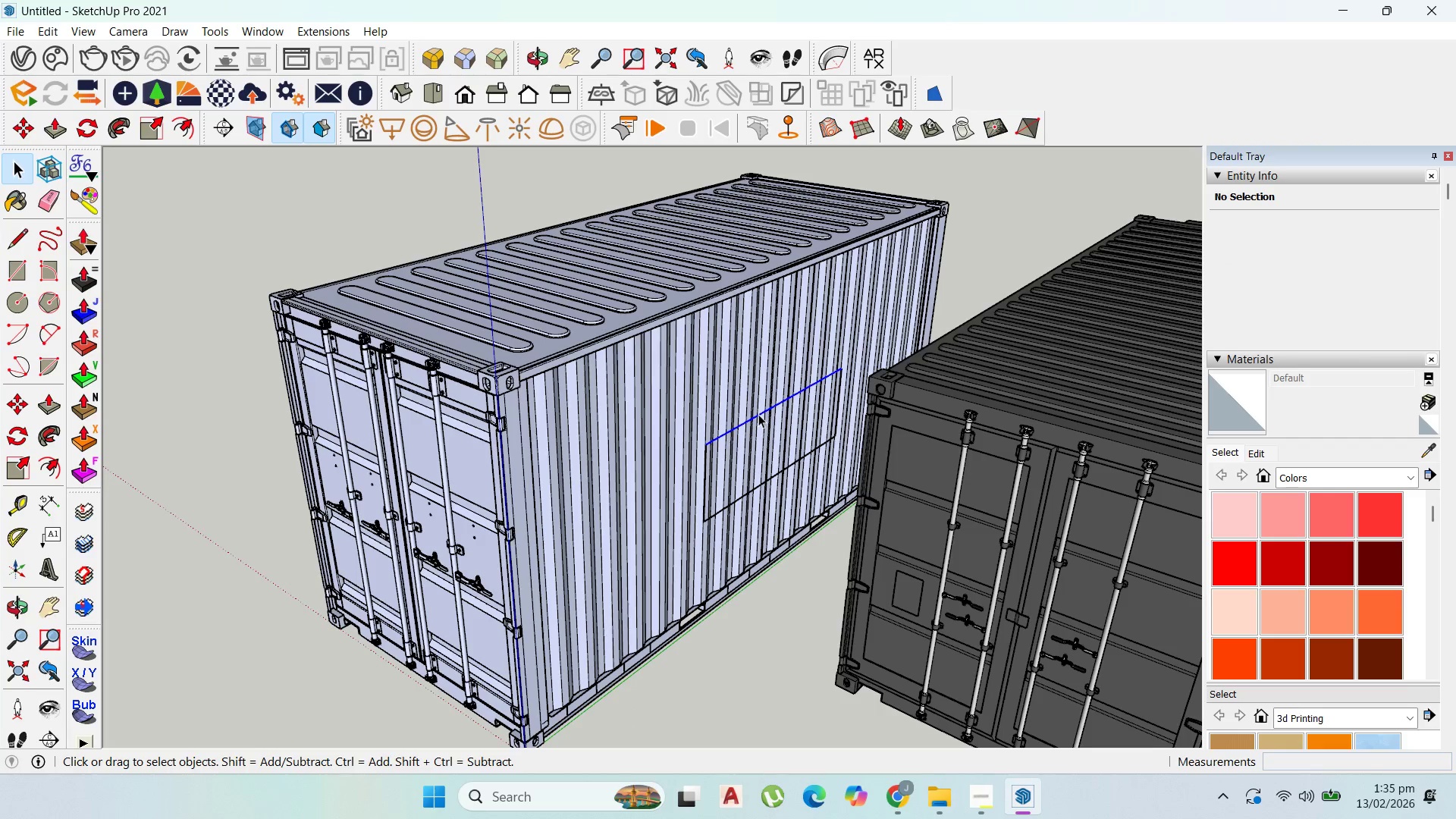 
triple_click([758, 414])
 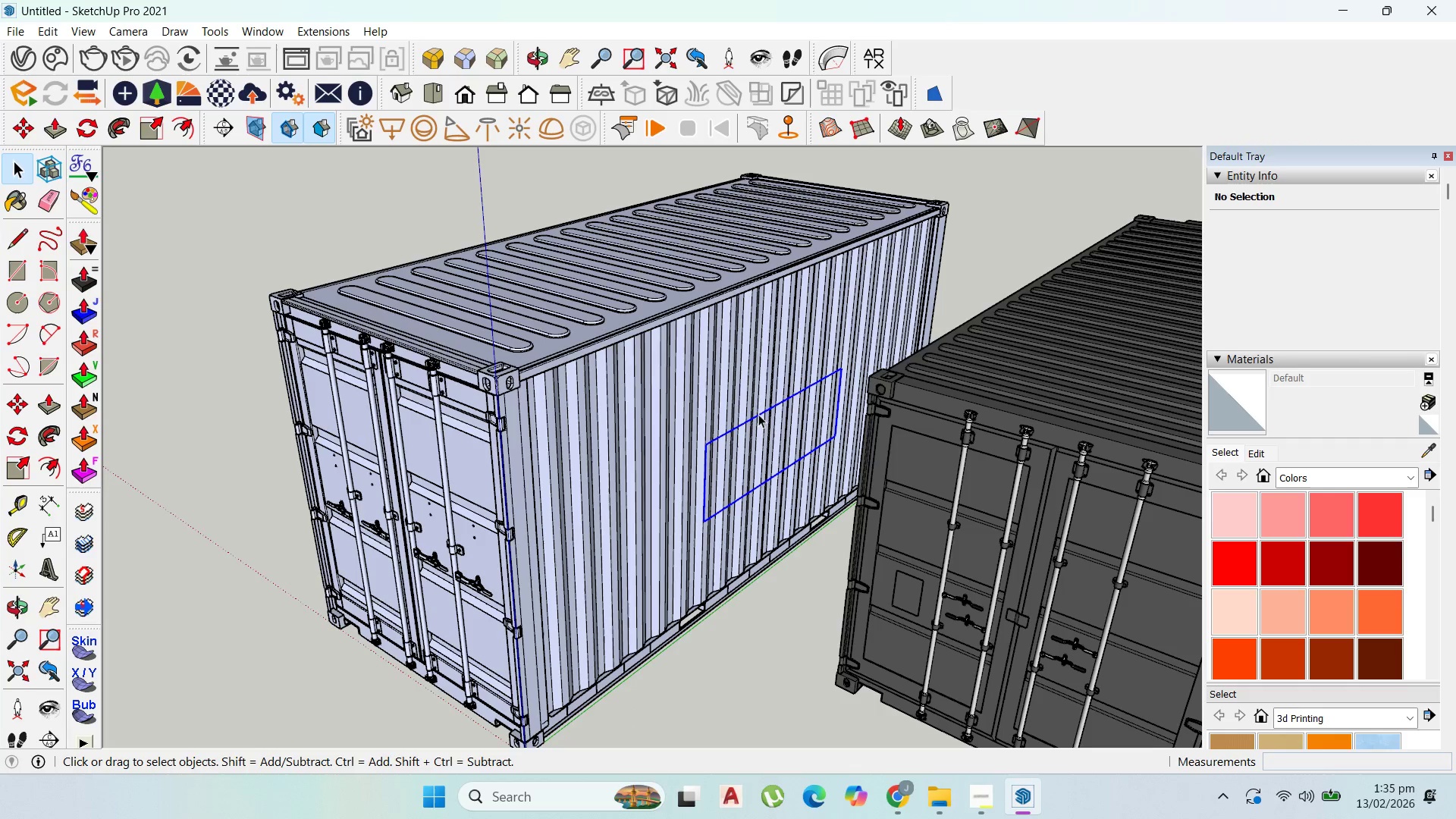 
hold_key(key=ShiftLeft, duration=1.02)
left_click([733, 385])
 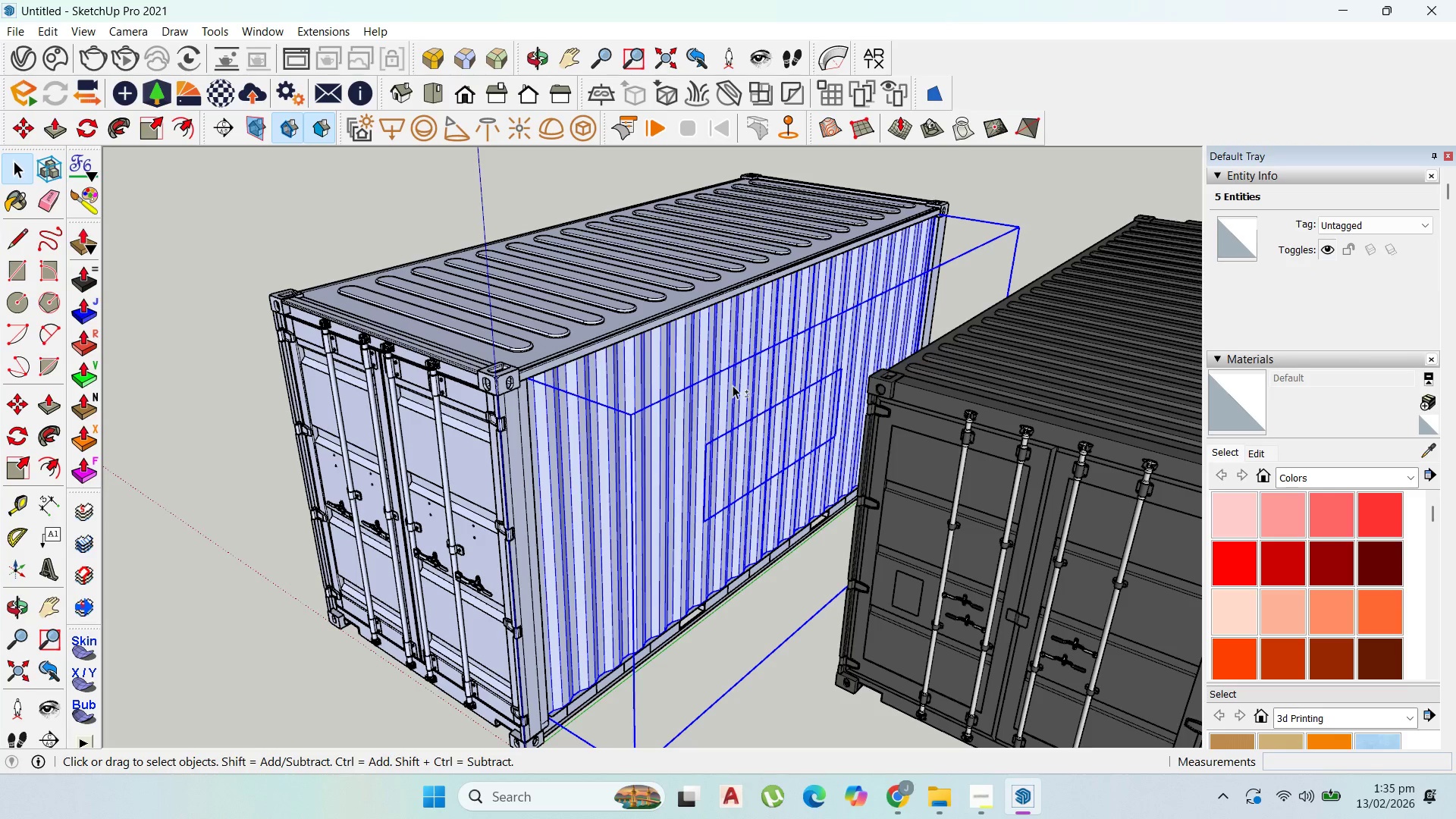 
right_click([733, 385])
 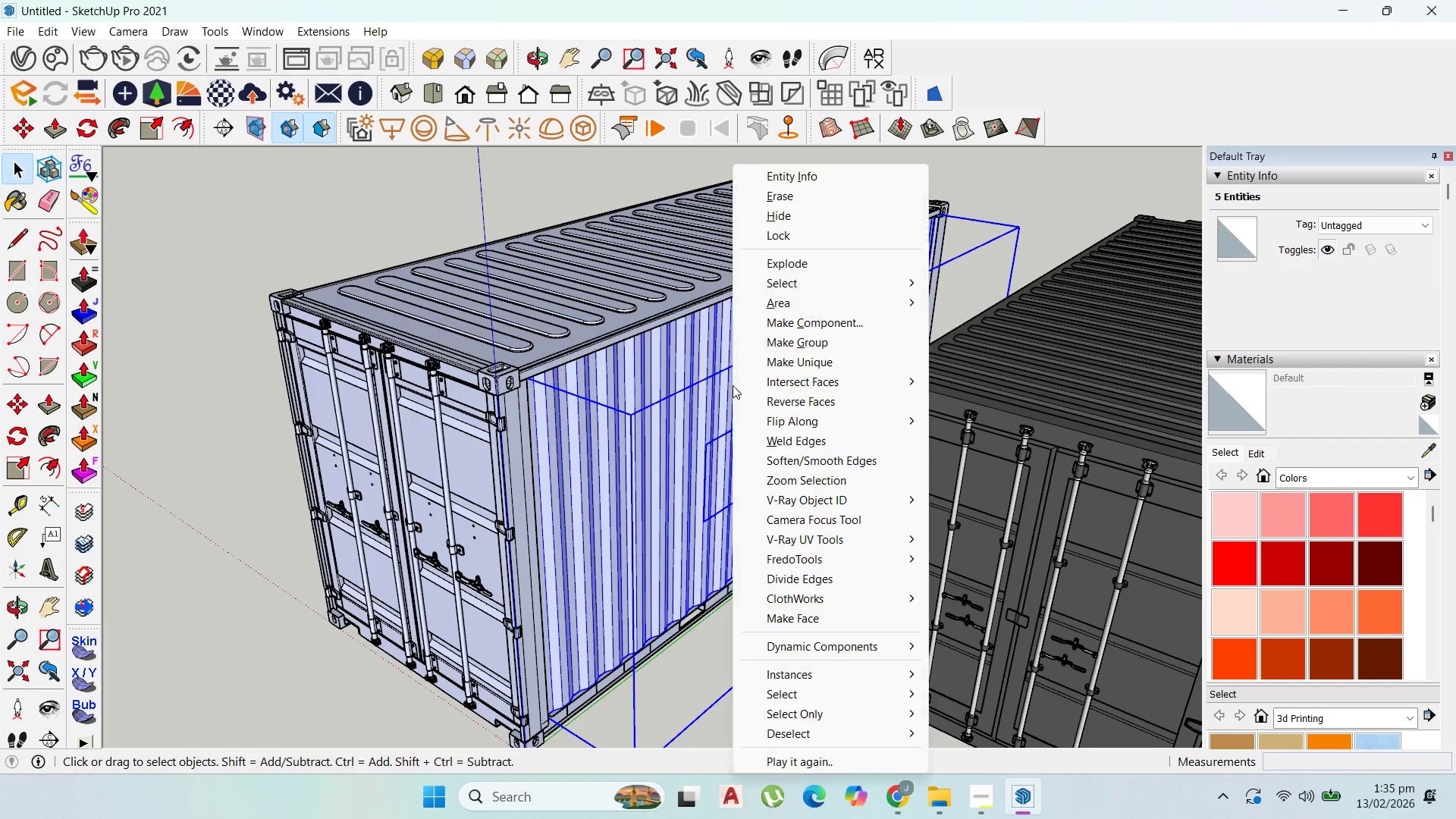 
left_click([963, 378])
 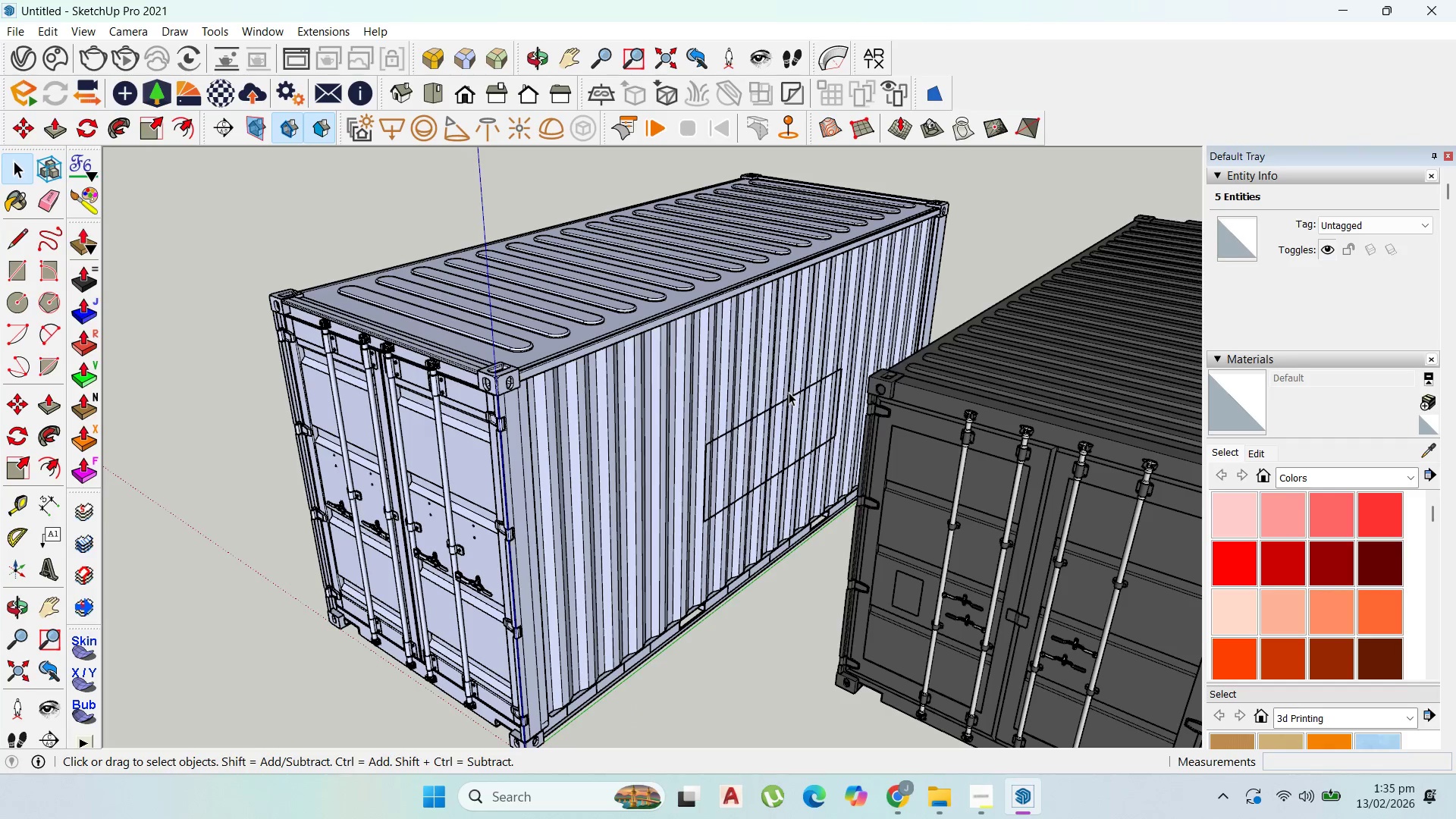 
scroll: coordinate [739, 425], scroll_direction: up, amount: 26.0
 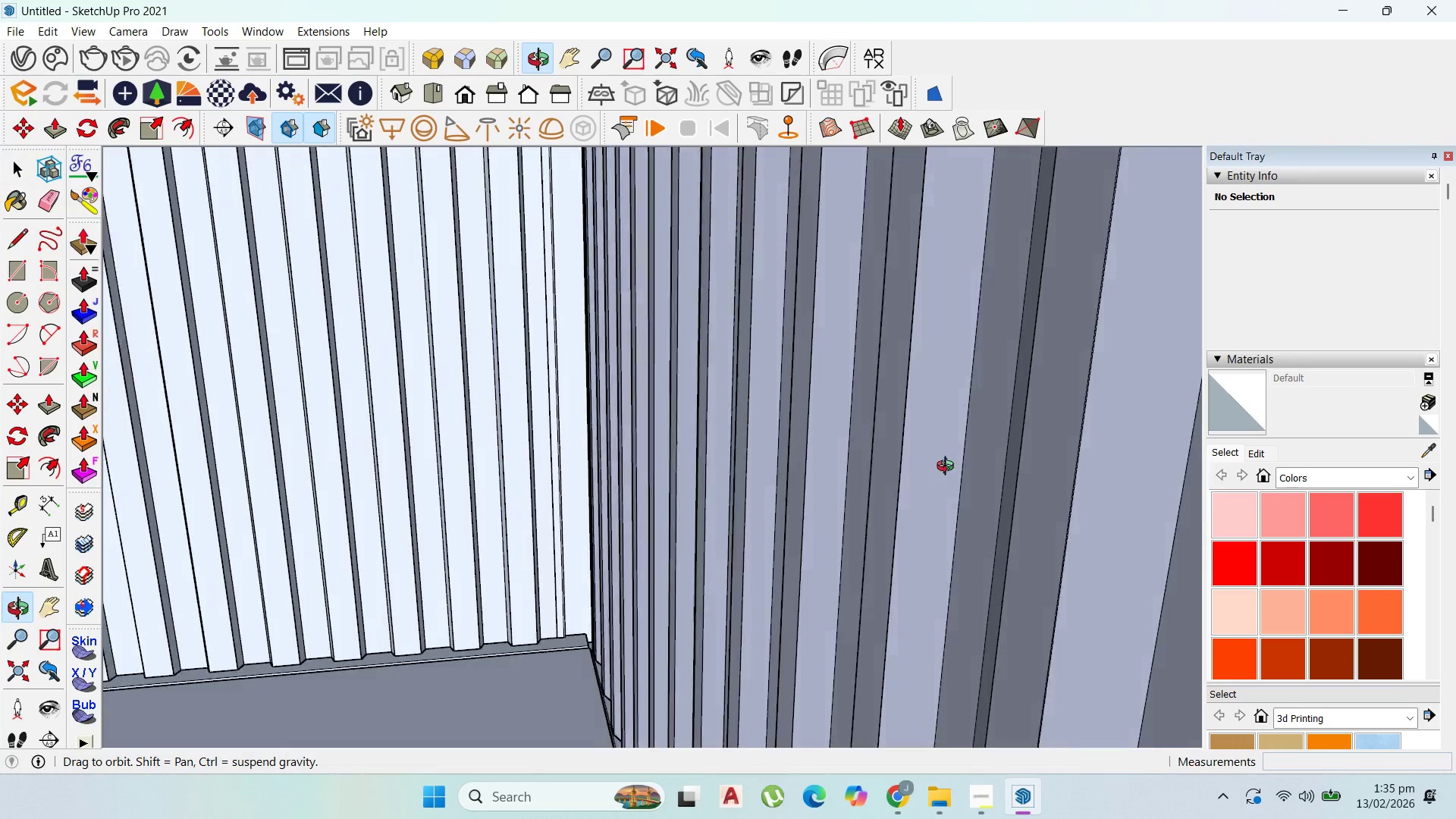 
scroll: coordinate [915, 711], scroll_direction: down, amount: 28.0
 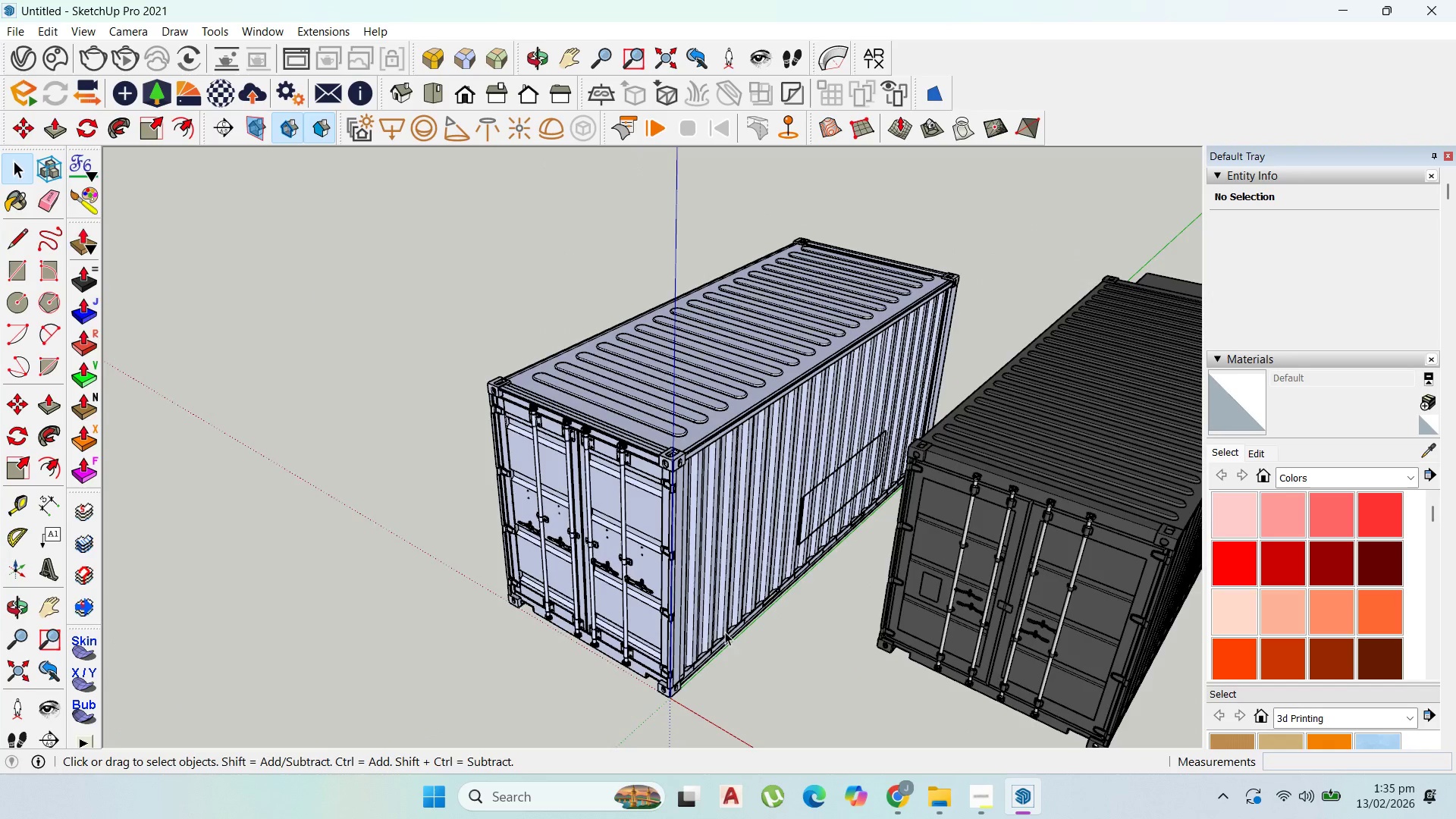 
scroll: coordinate [827, 602], scroll_direction: up, amount: 4.0
 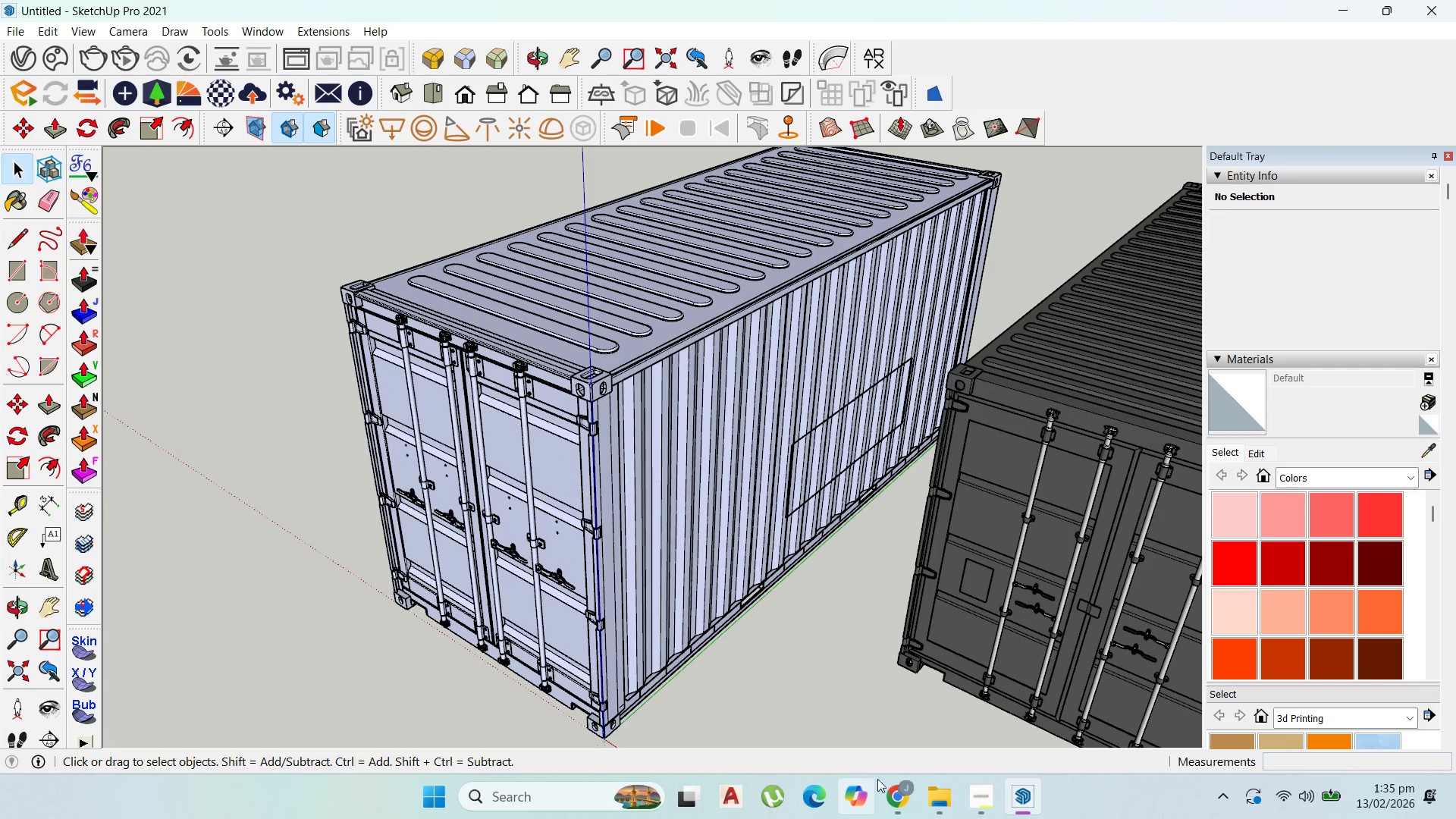 
left_click([893, 788])
 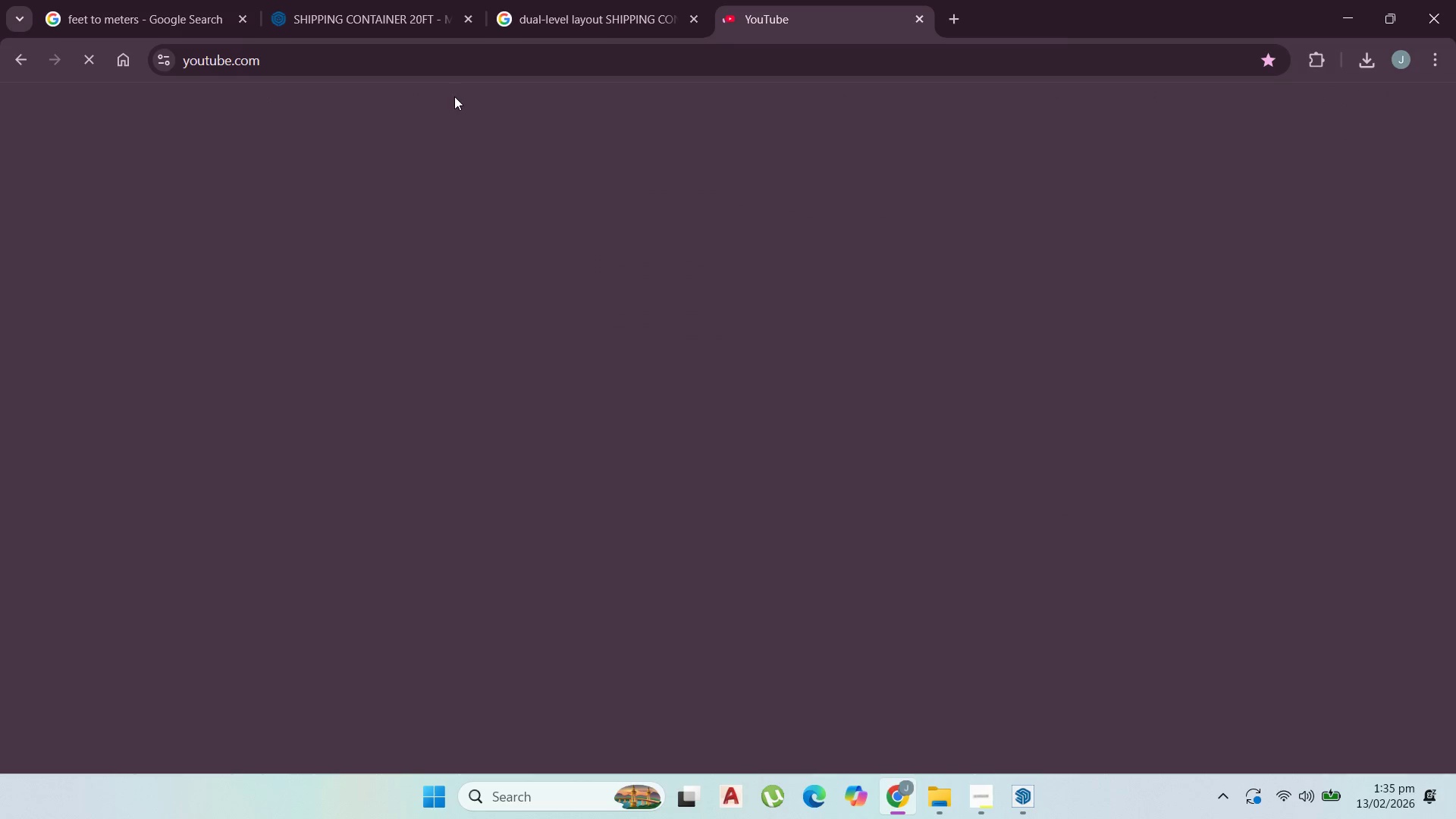 
wait(5.8)
 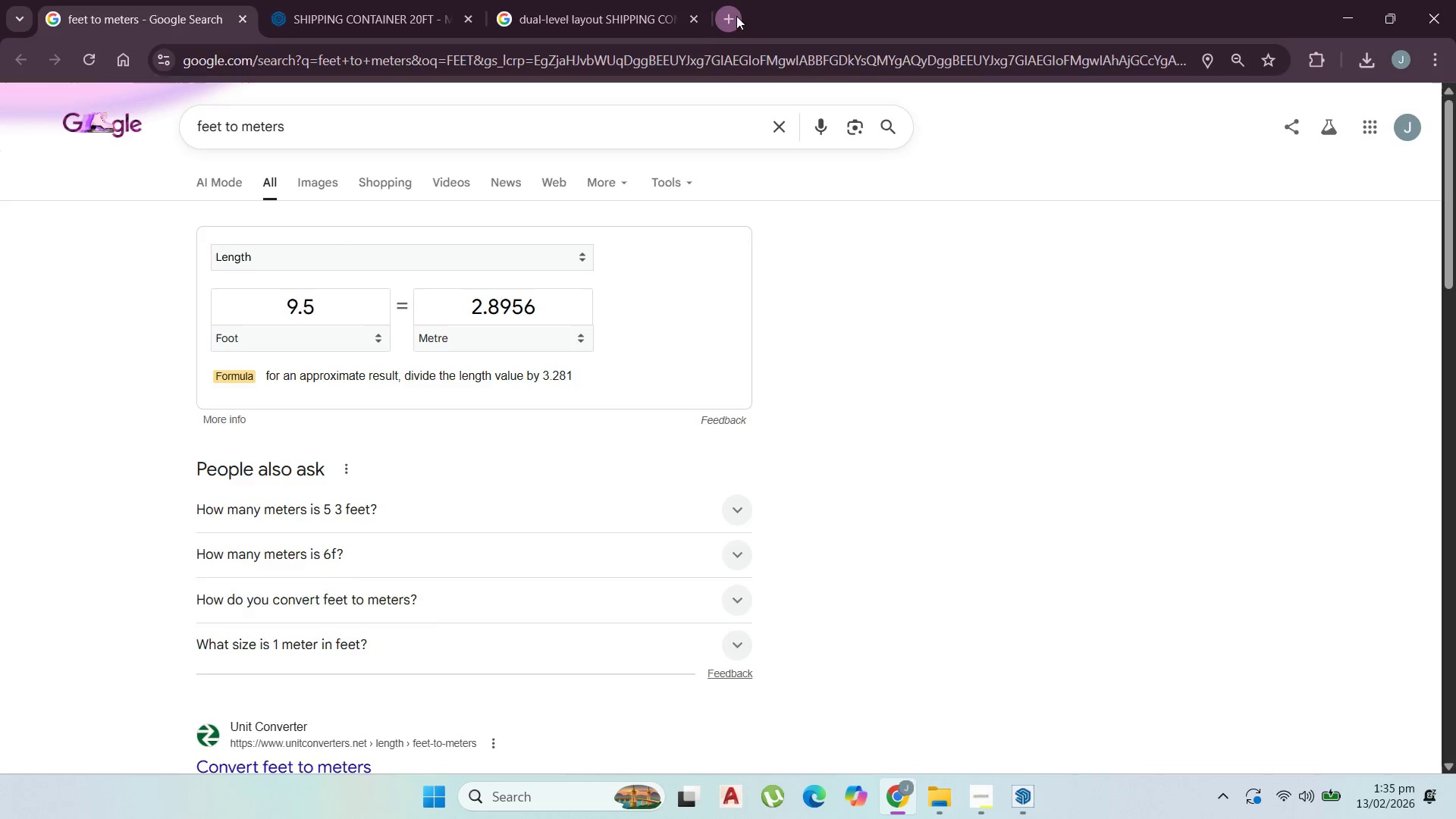 
left_click([544, 118])
 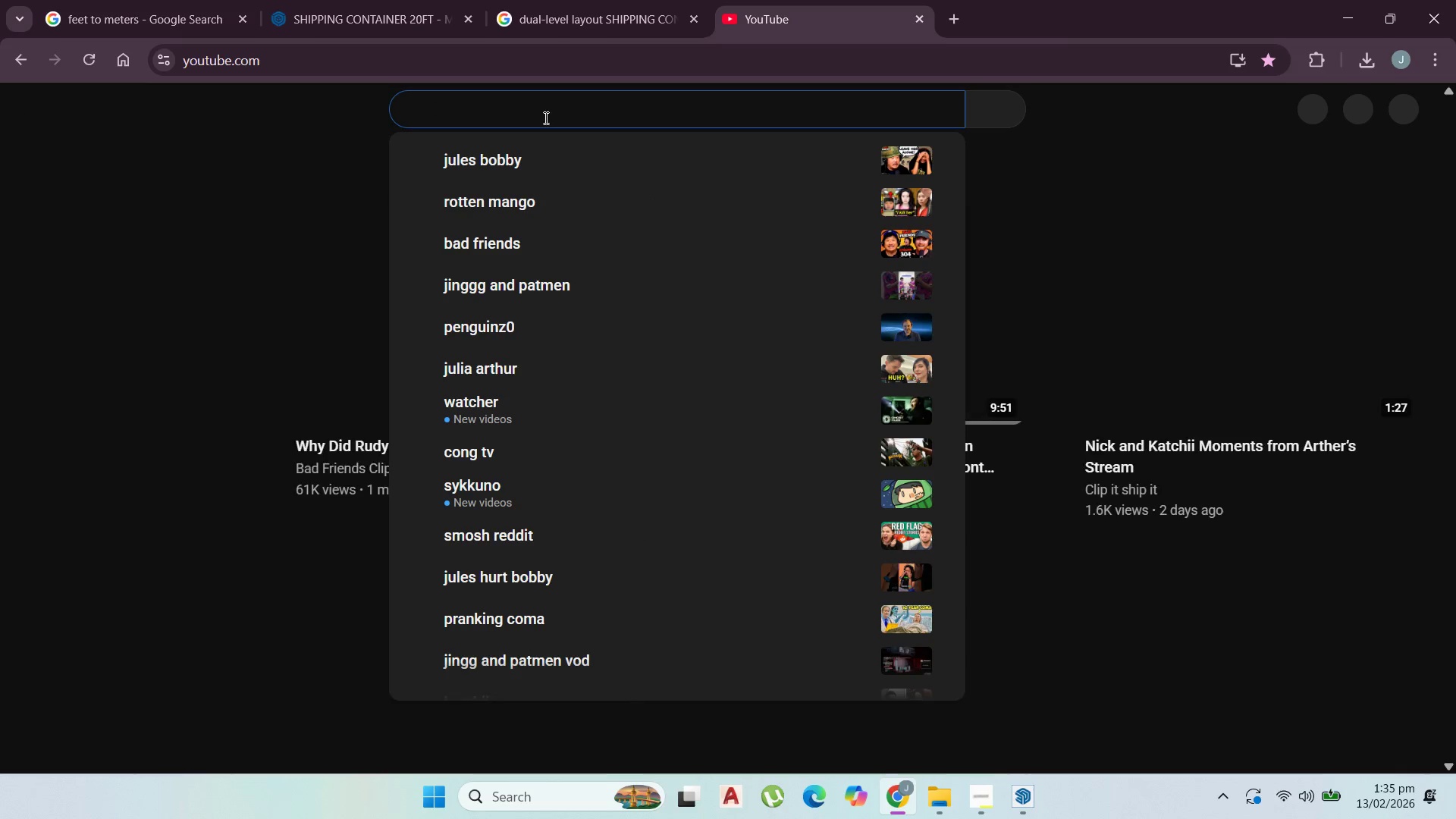 
type(skp intersict f)
key(Backspace)
key(Backspace)
key(Backspace)
key(Backspace)
key(Backspace)
key(Backspace)
key(Backspace)
key(Backspace)
key(Backspace)
key(Backspace)
key(Backspace)
type(CUT TROUGH IRREC)
key(Backspace)
type(GULAR SHAPE)
 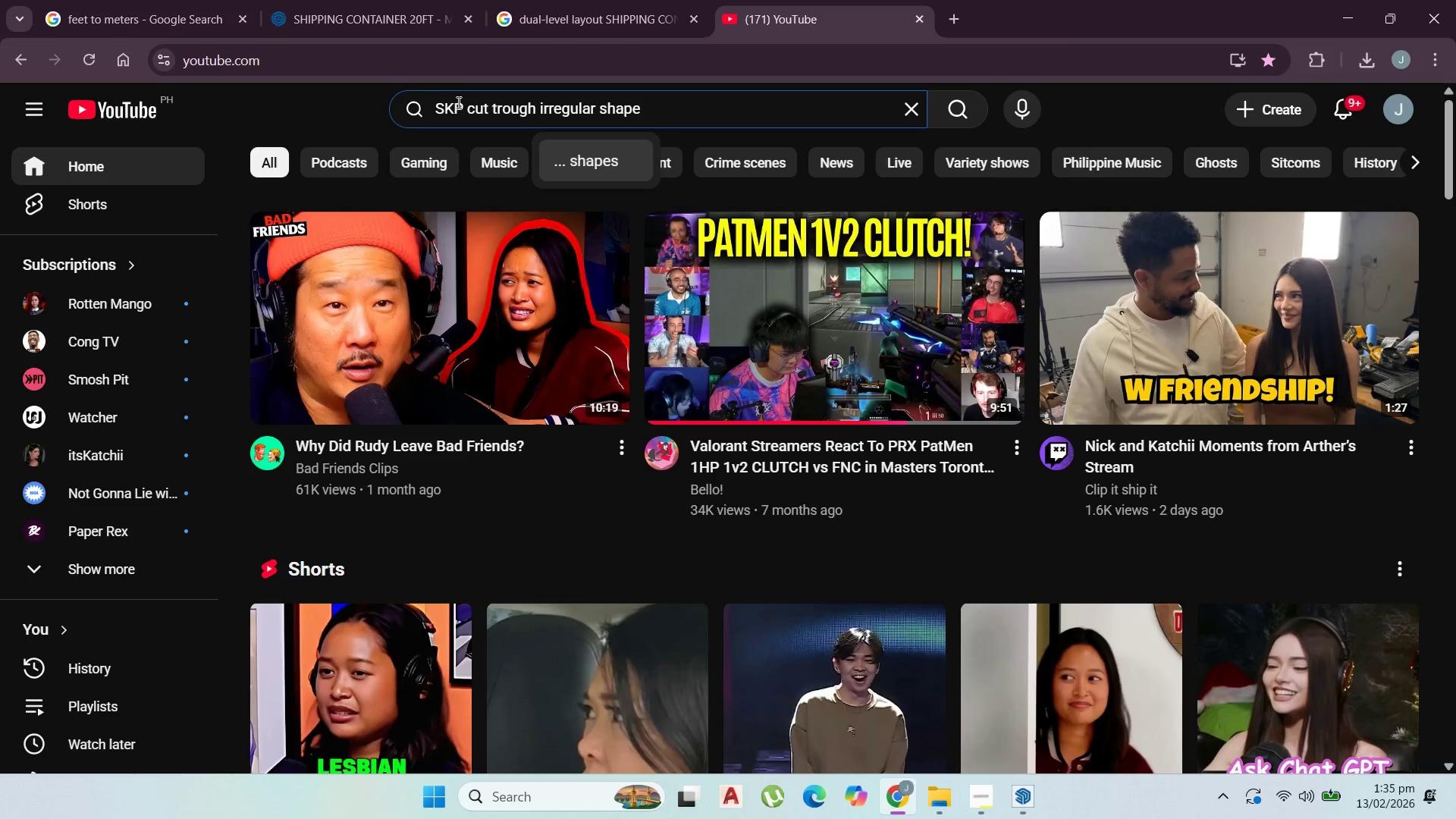 
double_click([472, 105])
 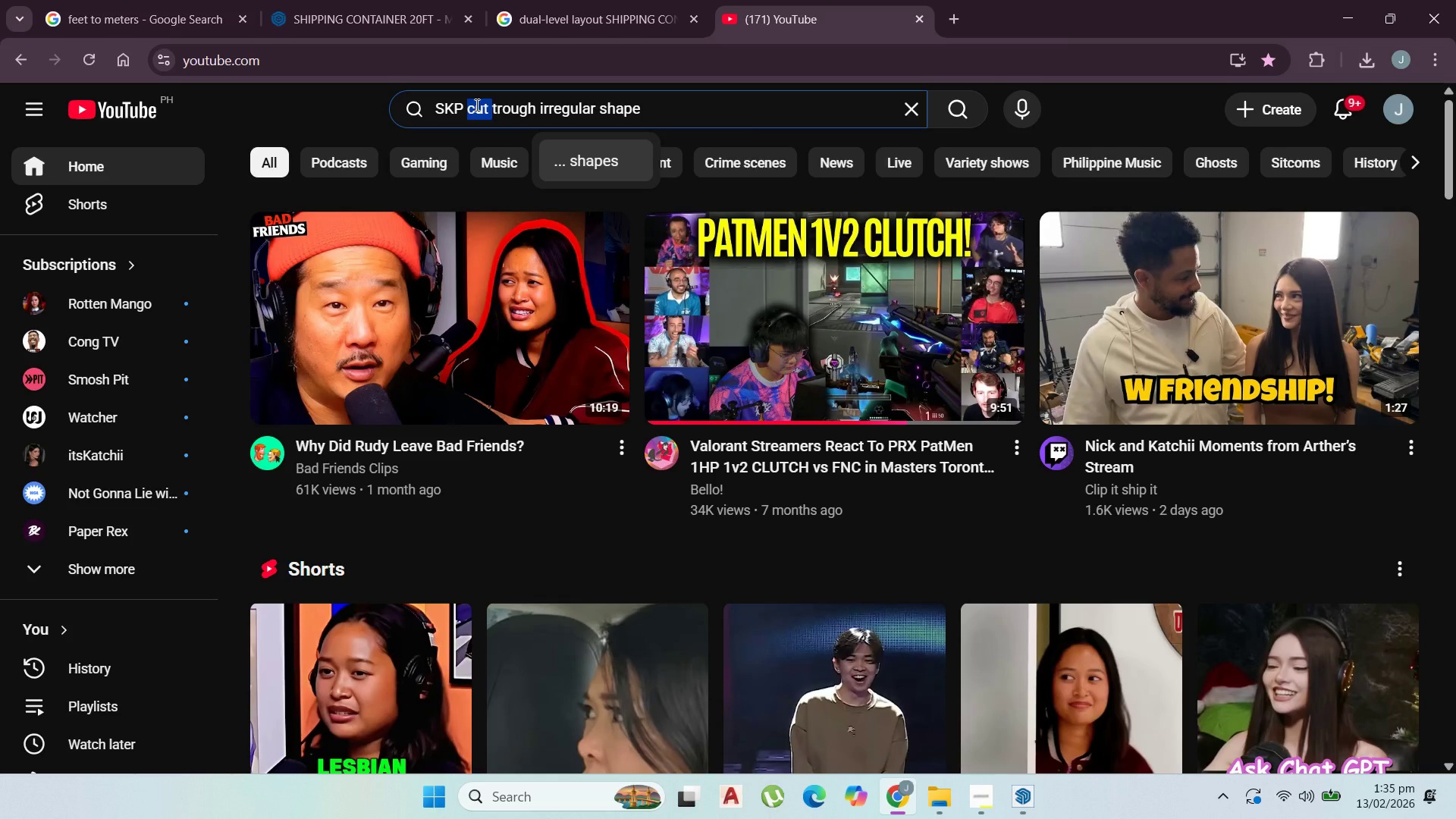 
type(MAKE CUT )
 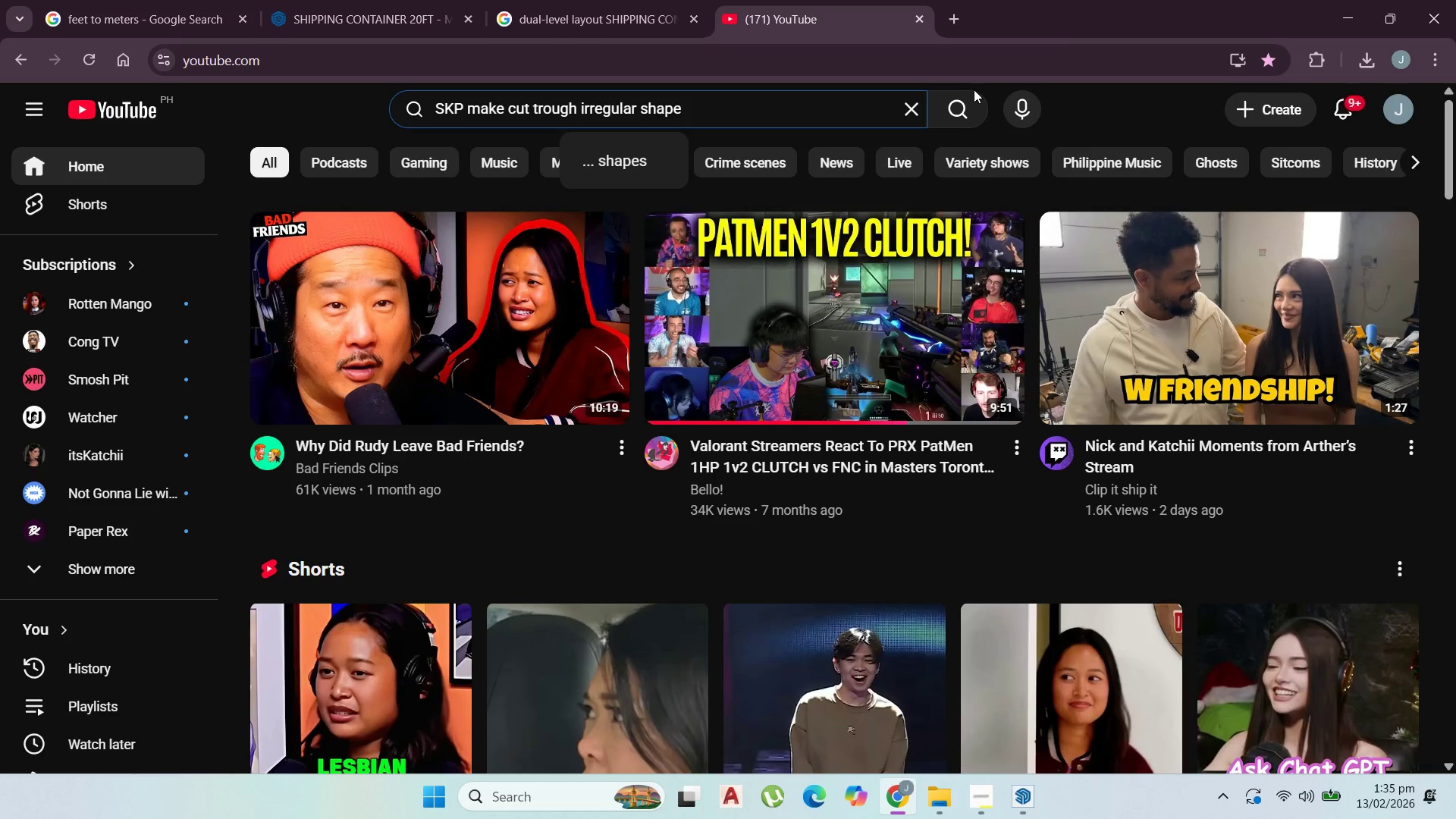 
left_click([977, 102])
 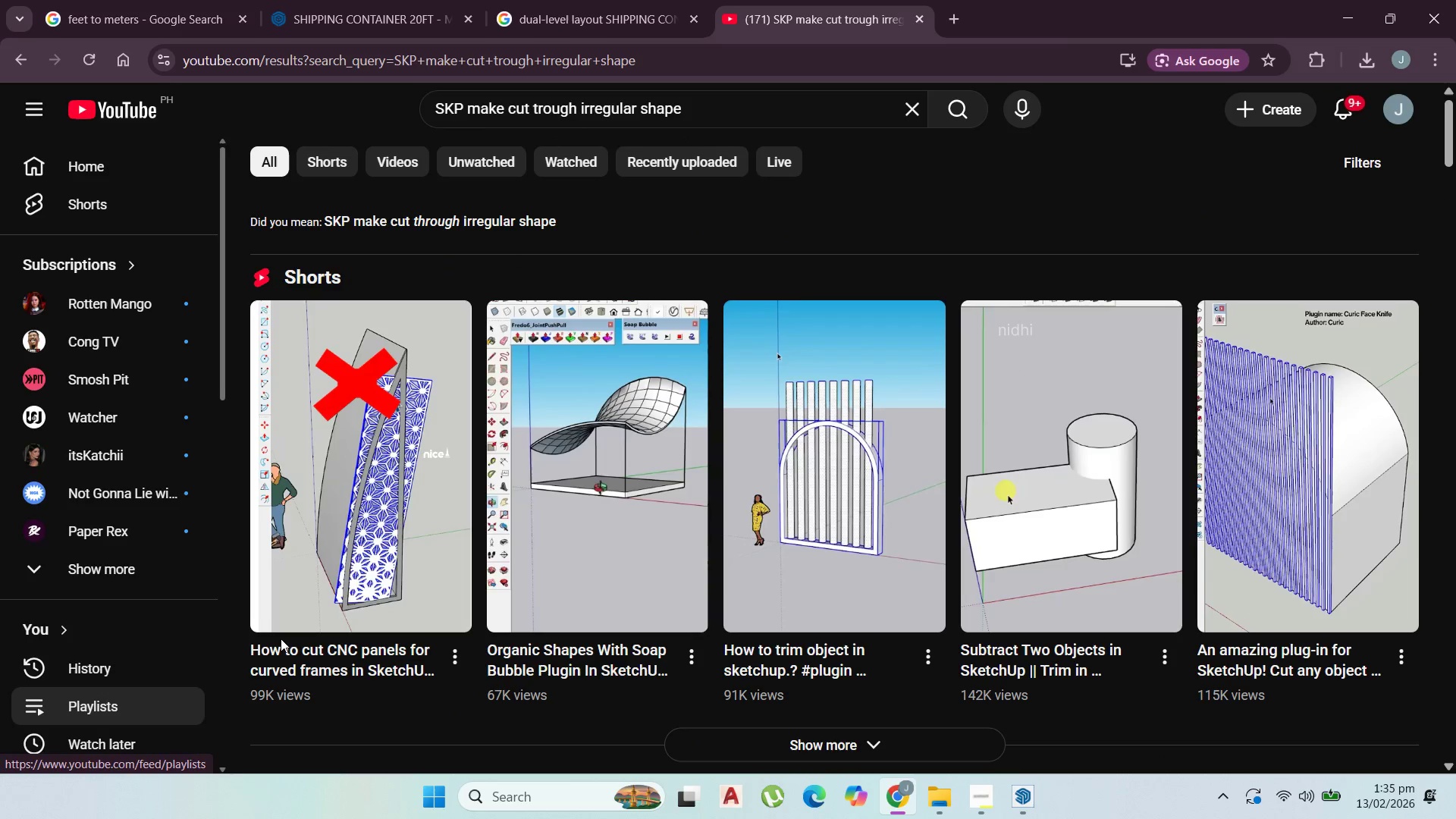 
scroll: coordinate [436, 485], scroll_direction: down, amount: 3.0
 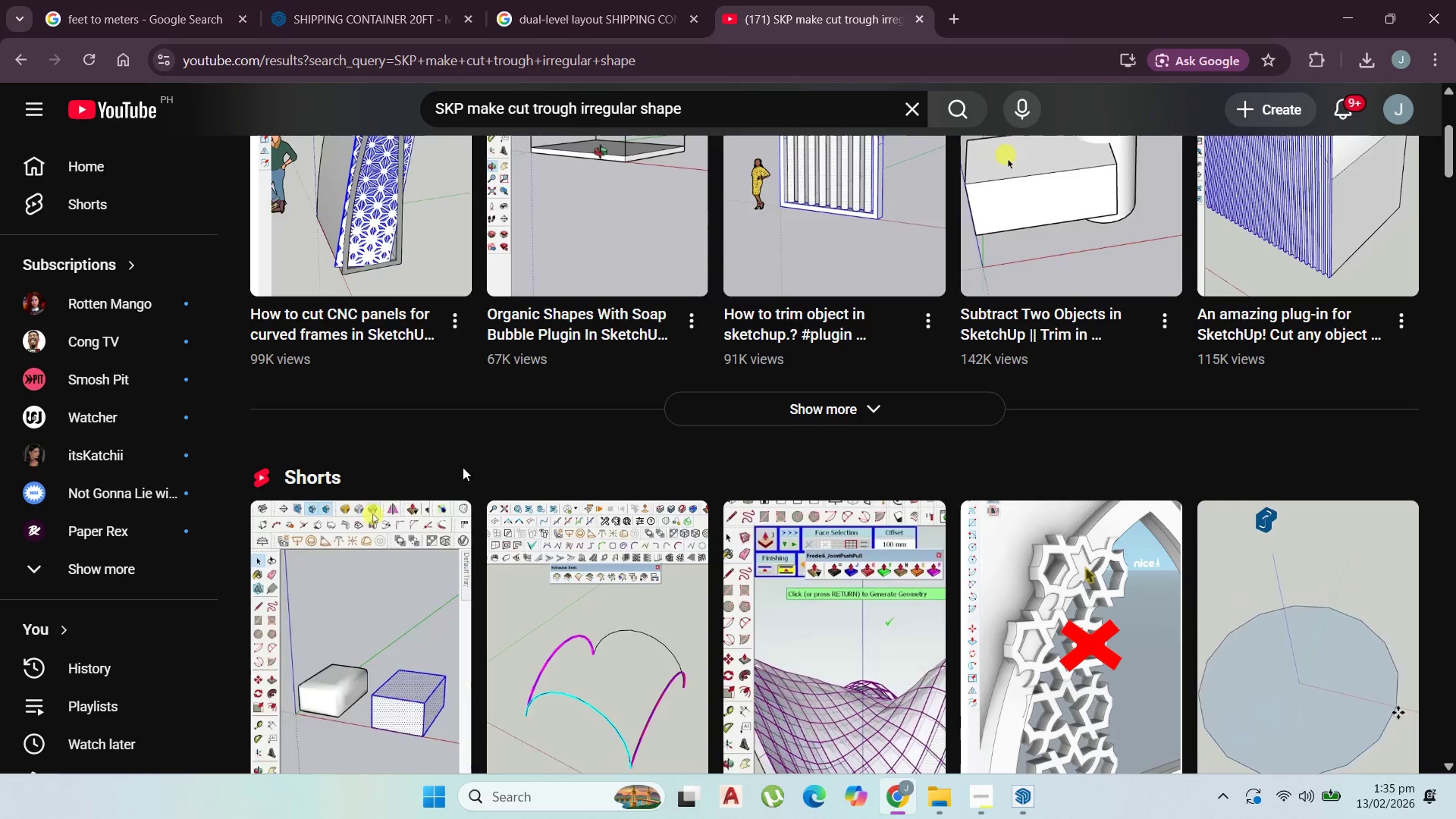 
scroll: coordinate [479, 455], scroll_direction: up, amount: 3.0
 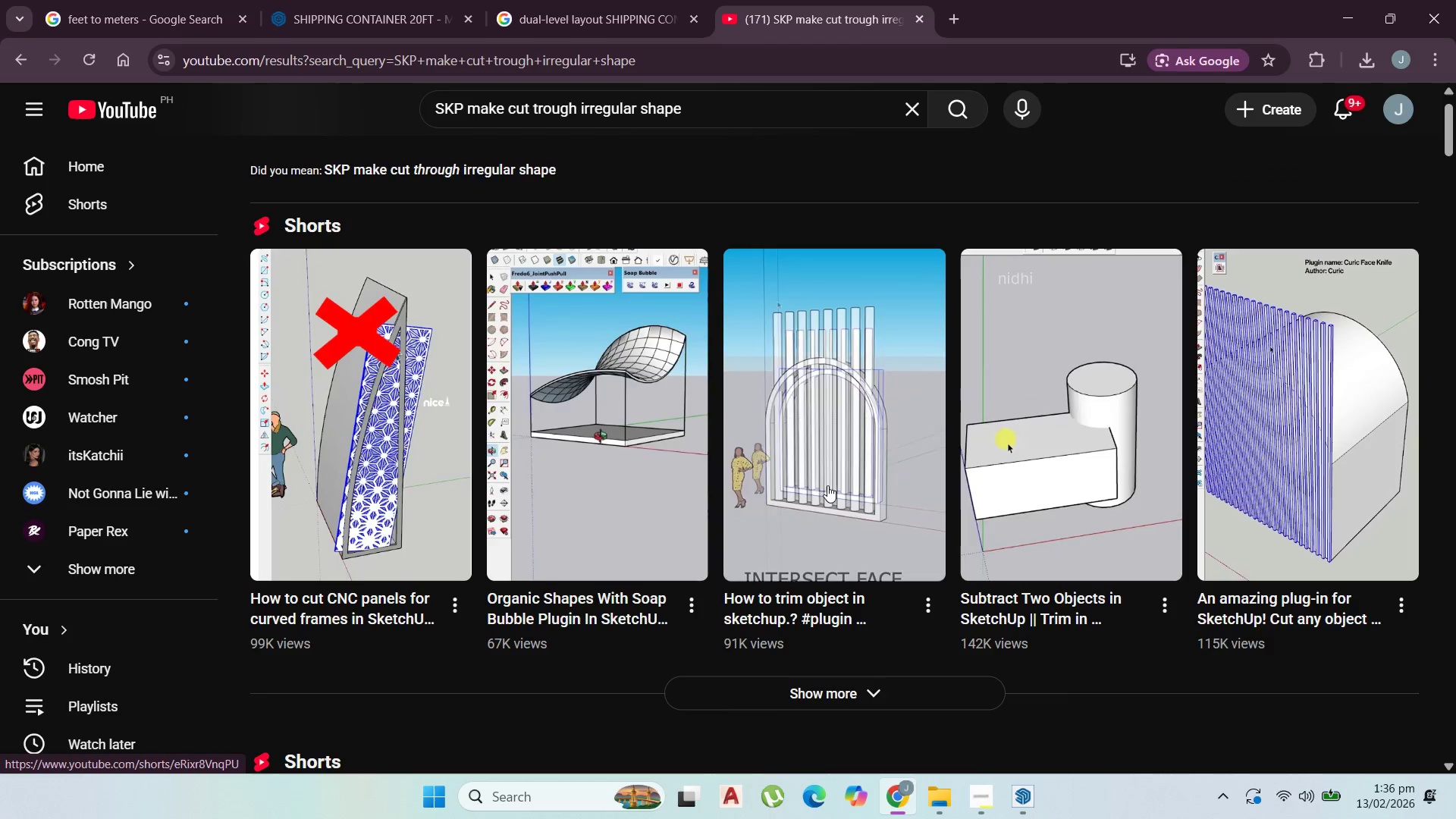 
left_click([834, 488])
 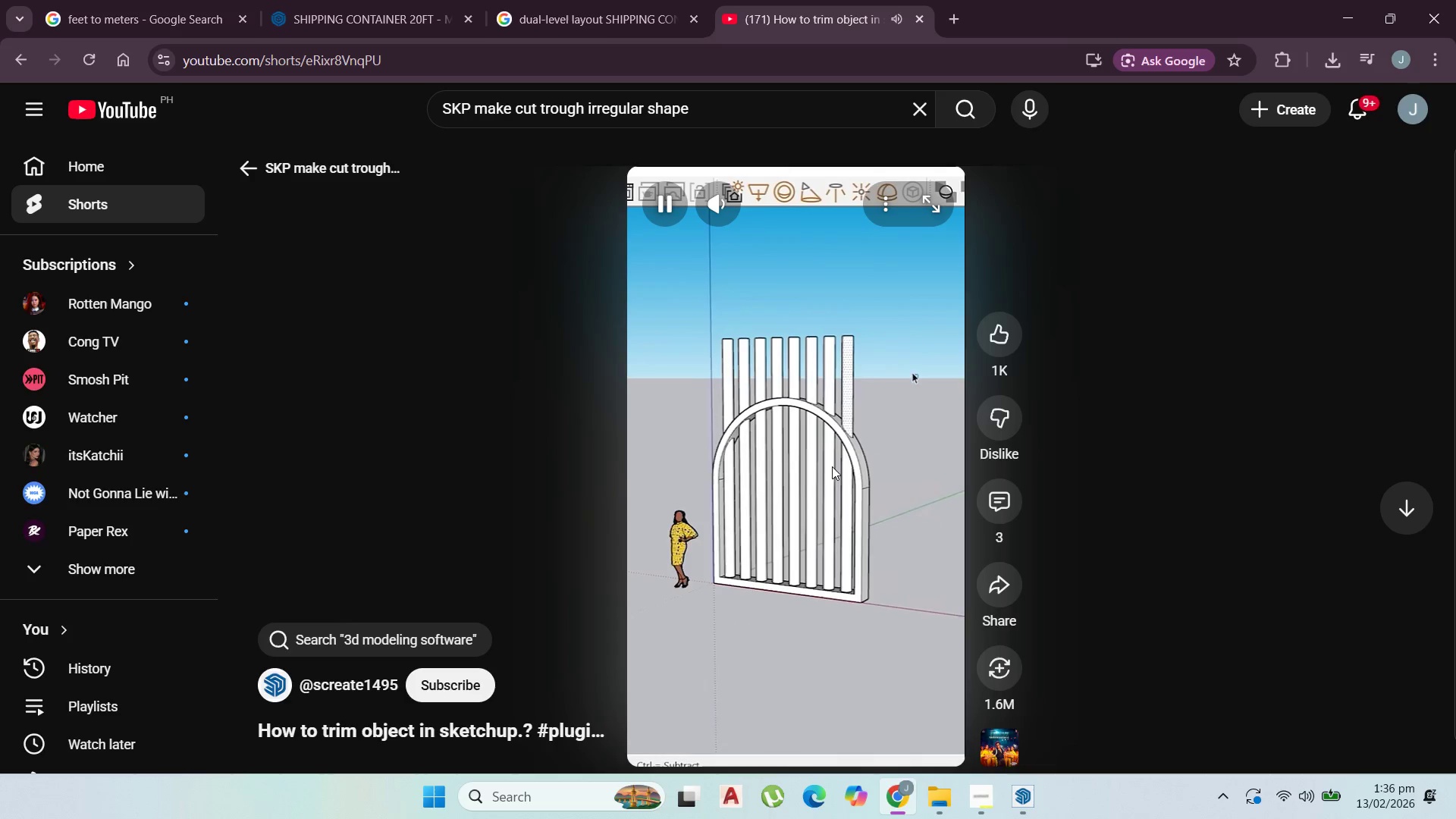 
wait(23.53)
 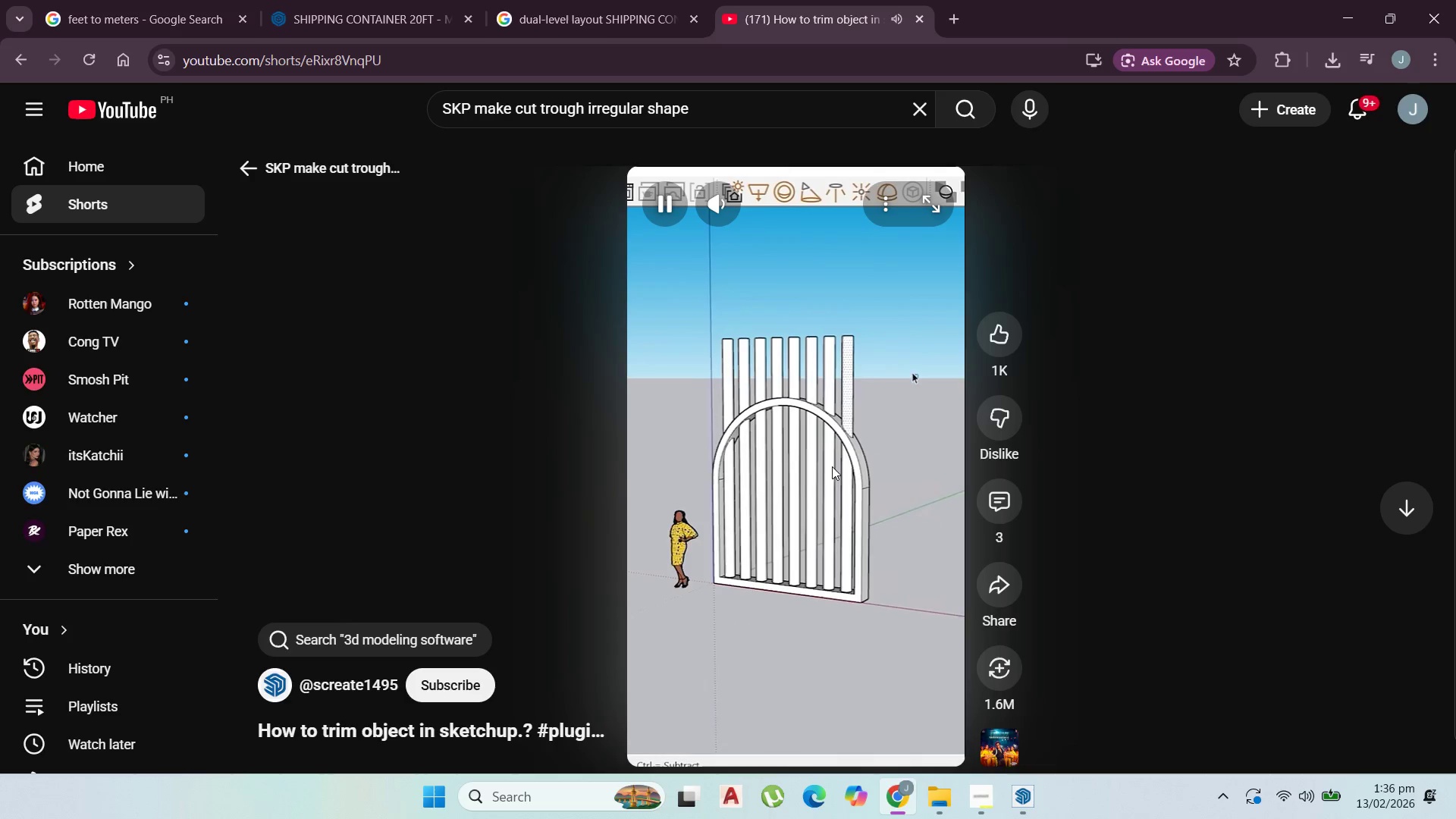 
left_click([791, 413])
 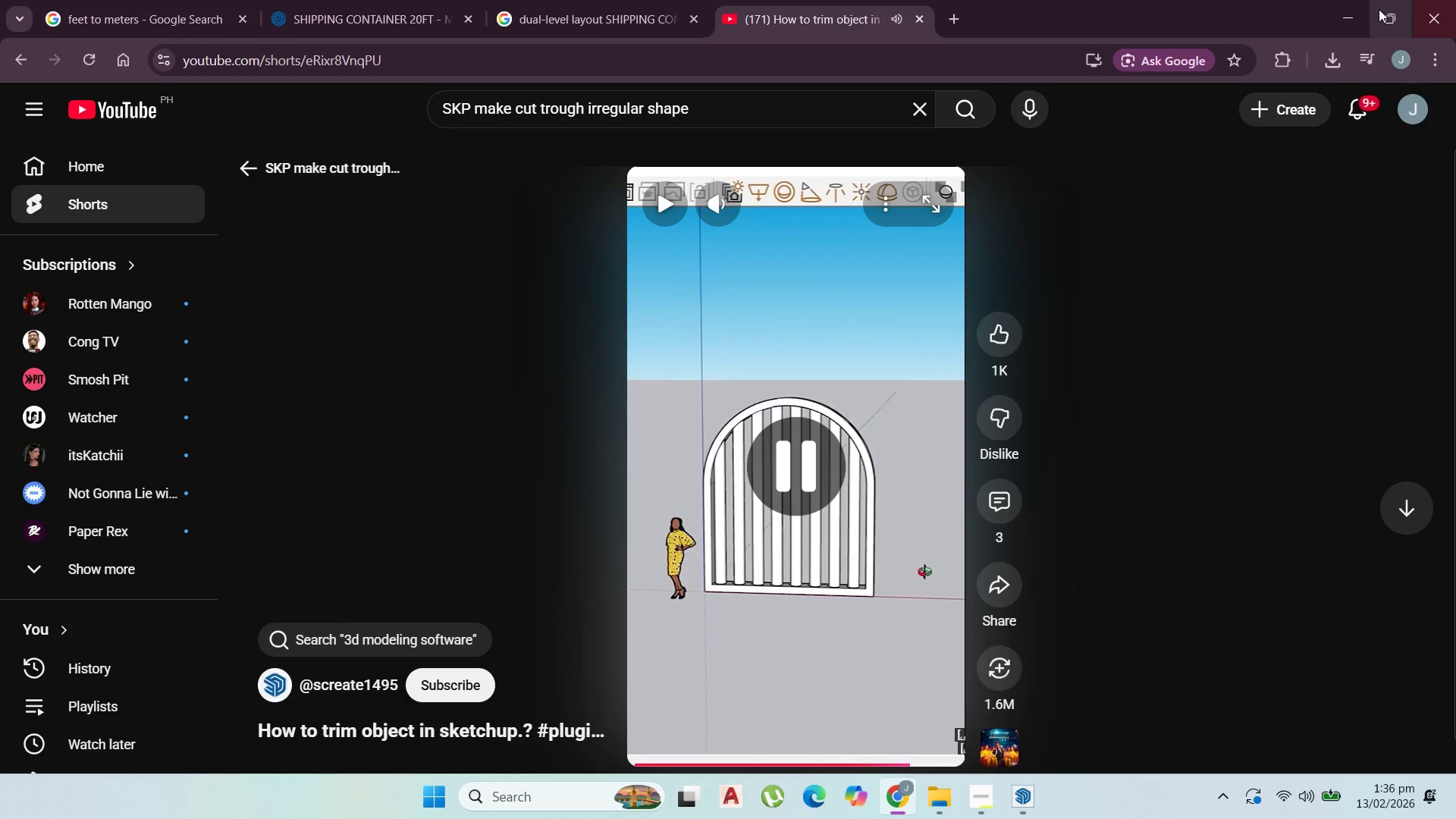 
left_click([1361, 5])
 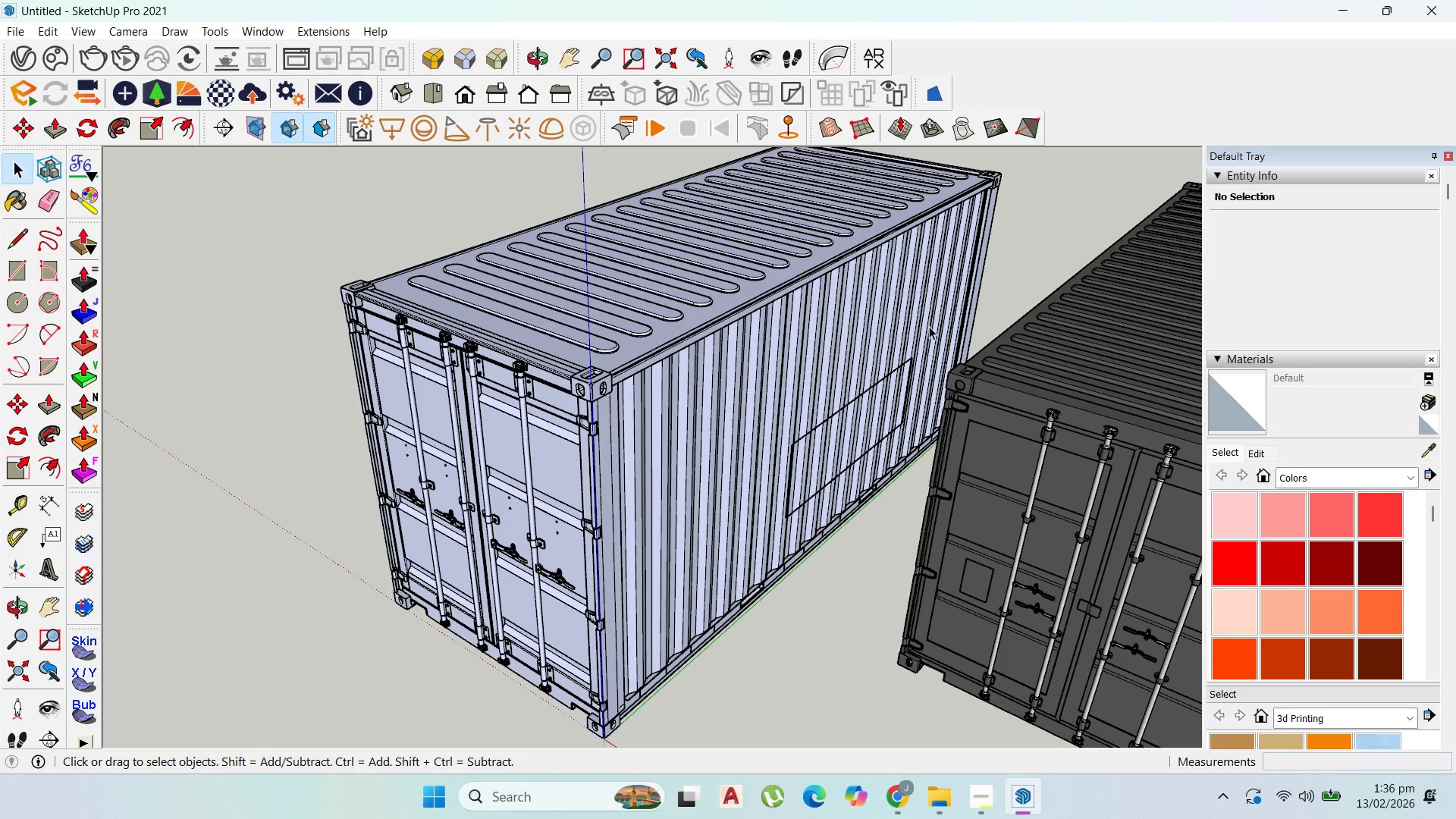 
scroll: coordinate [877, 383], scroll_direction: up, amount: 7.0
 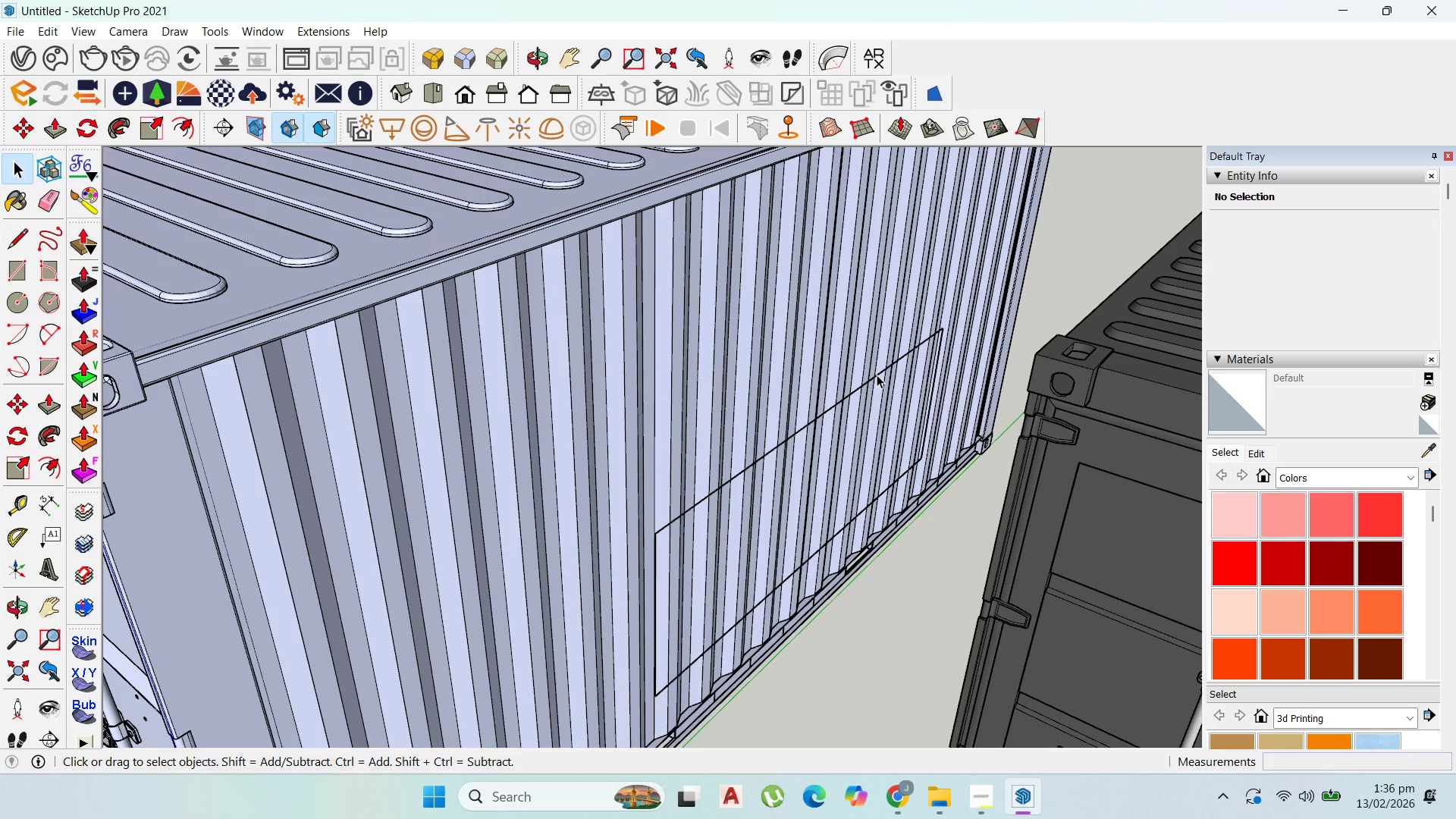 
double_click([877, 375])
 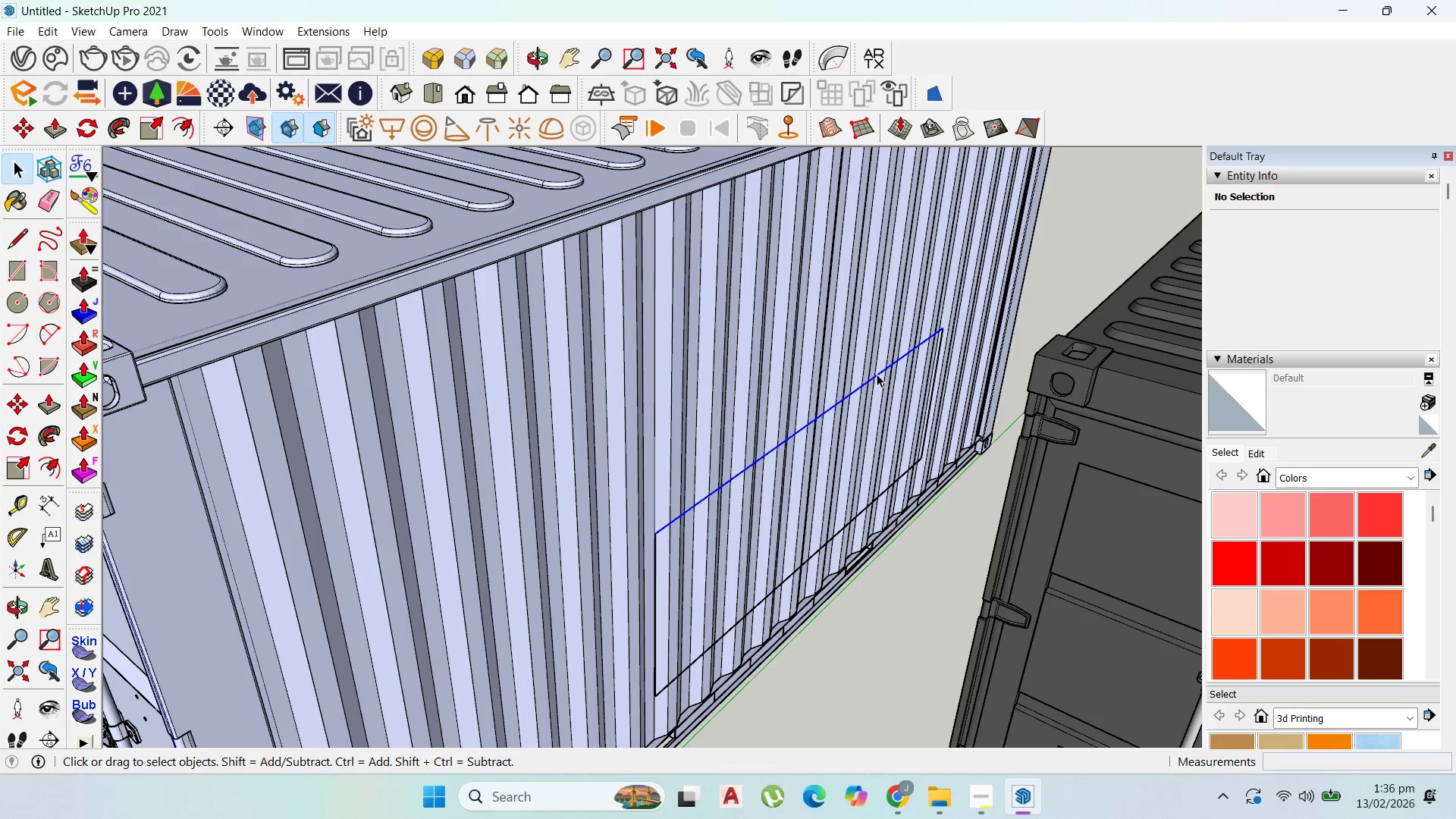 
triple_click([877, 374])
 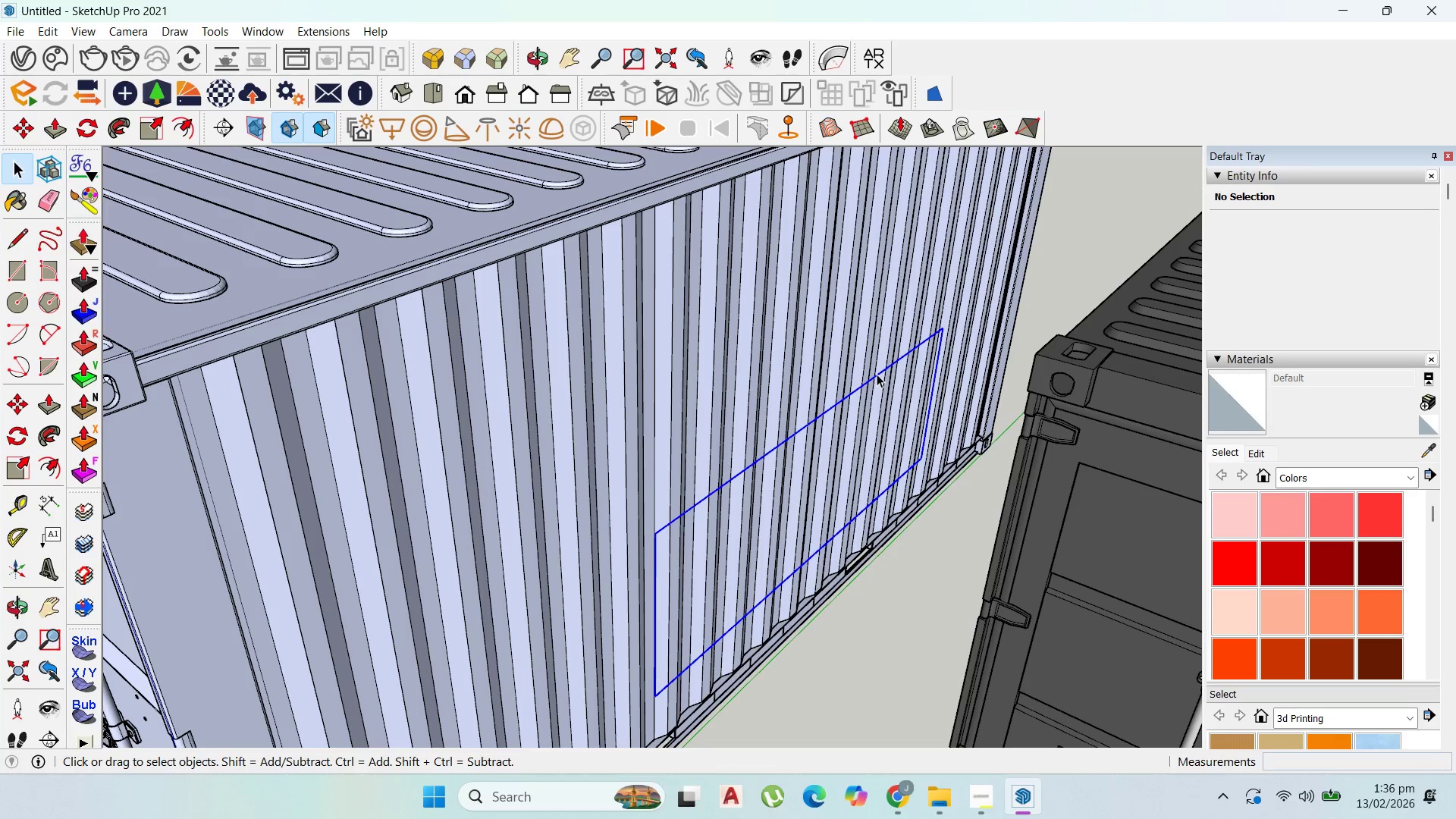 
triple_click([877, 374])
 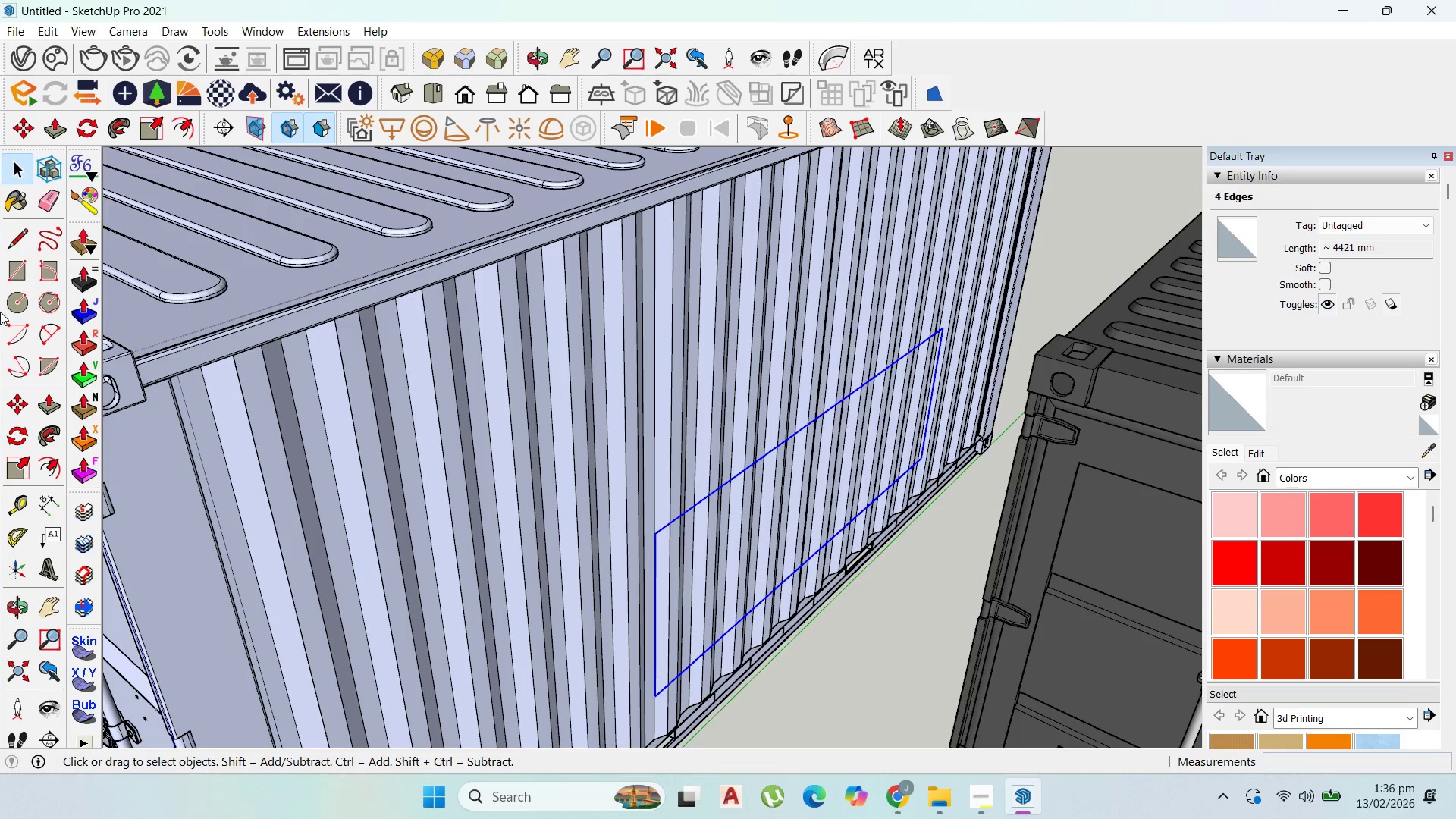 
left_click([17, 237])
 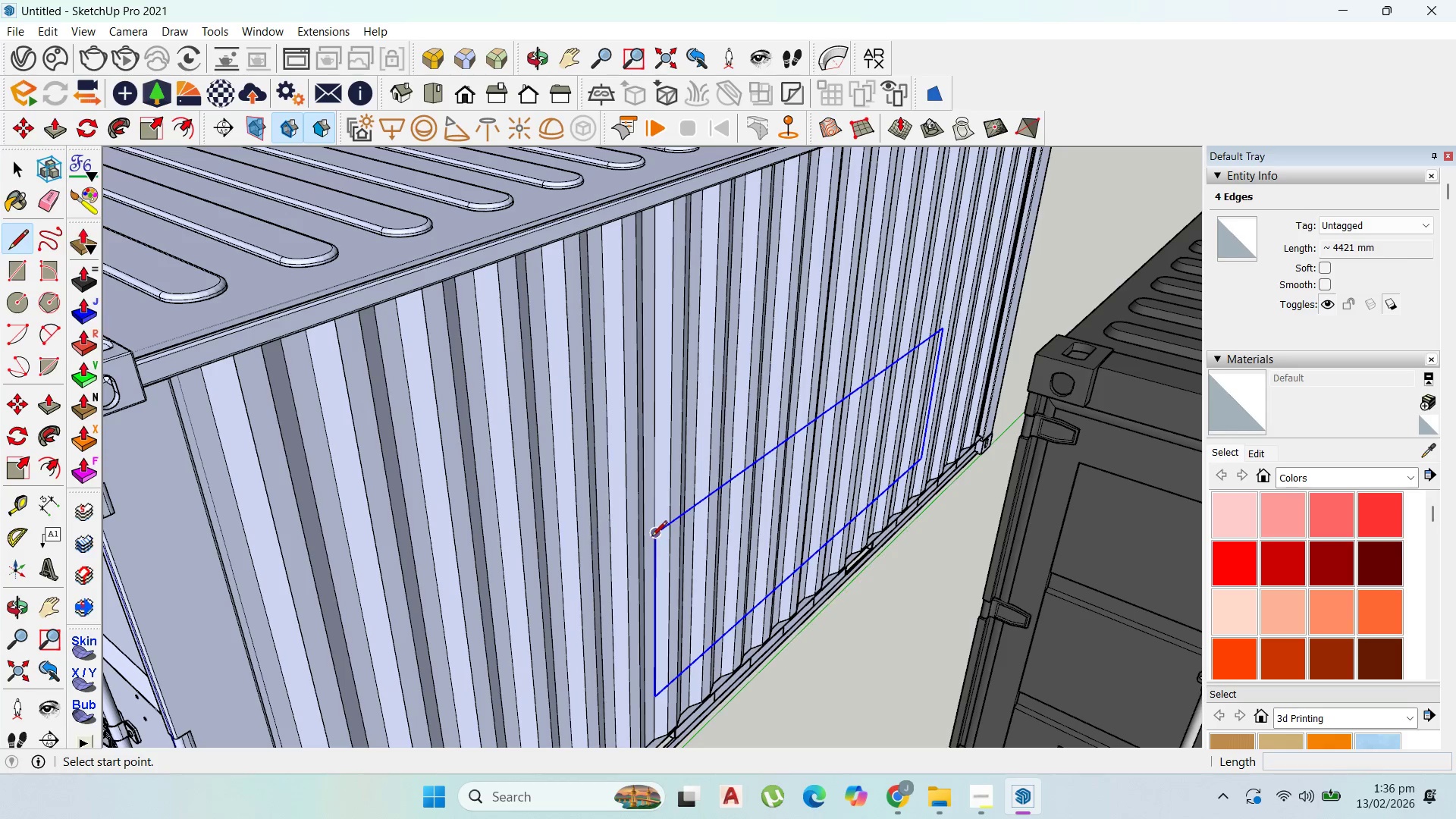 
left_click([651, 535])
 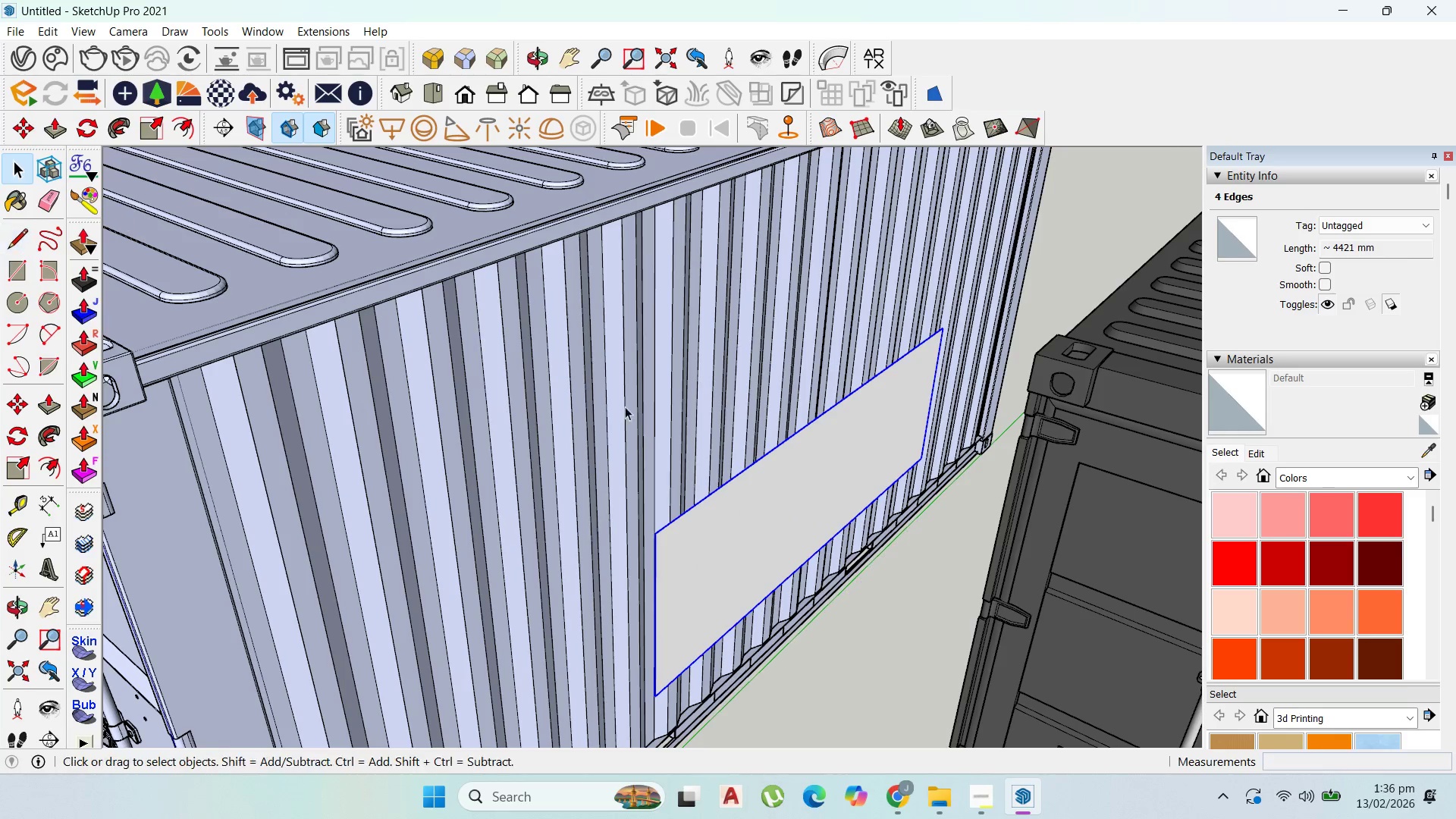 
left_click([887, 485])
 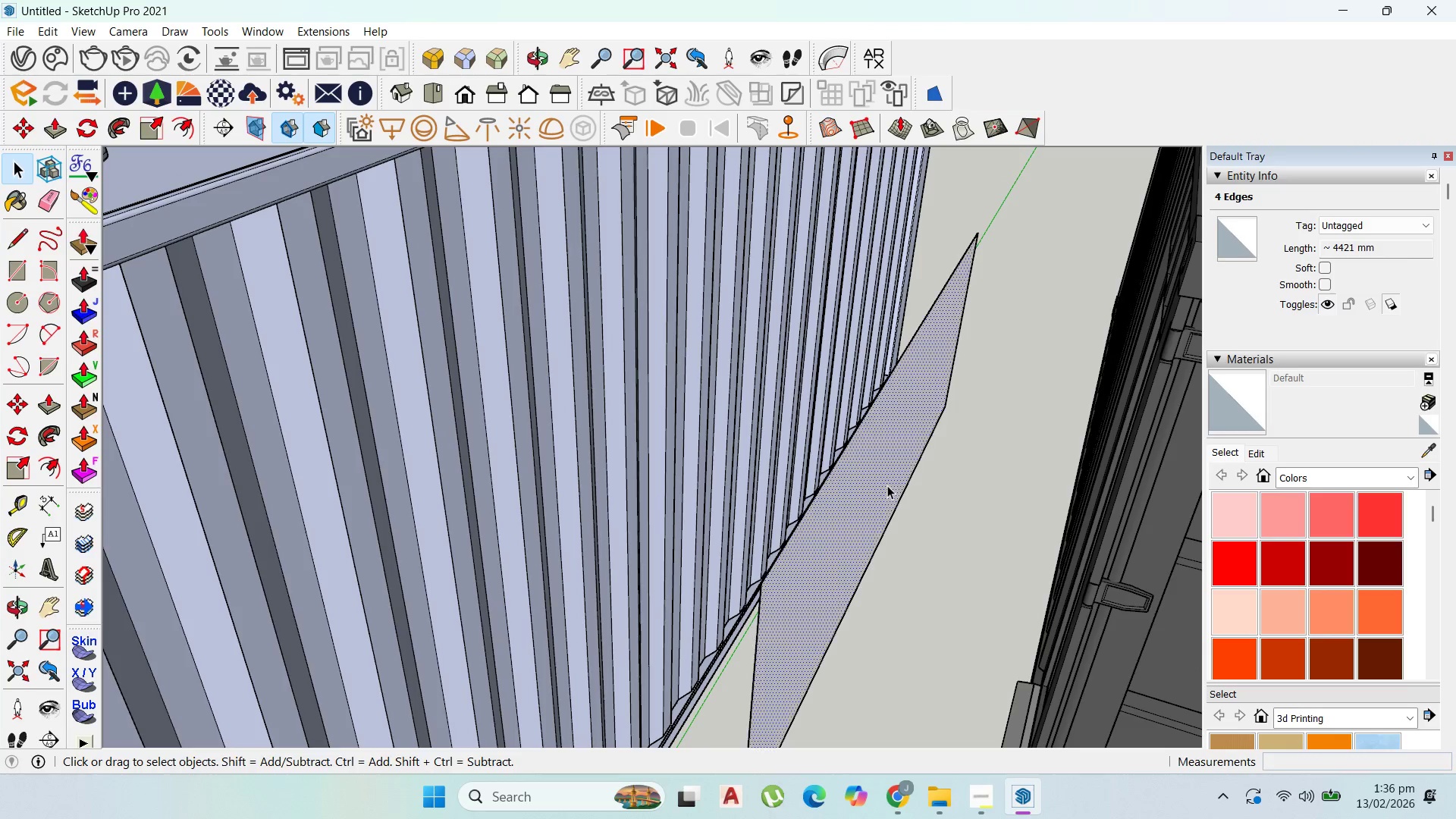 
scroll: coordinate [952, 510], scroll_direction: up, amount: 2.0
 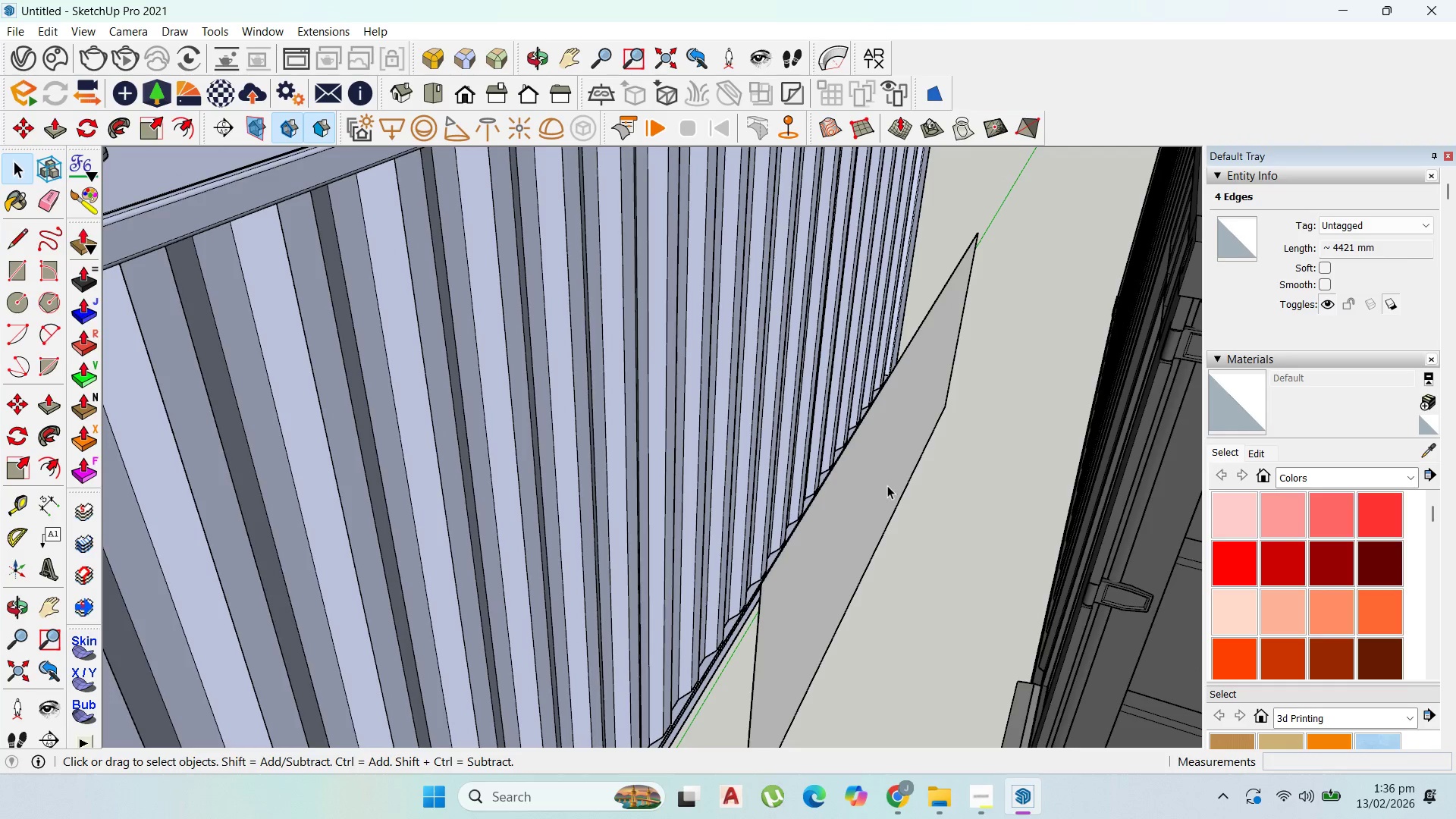 
double_click([887, 485])
 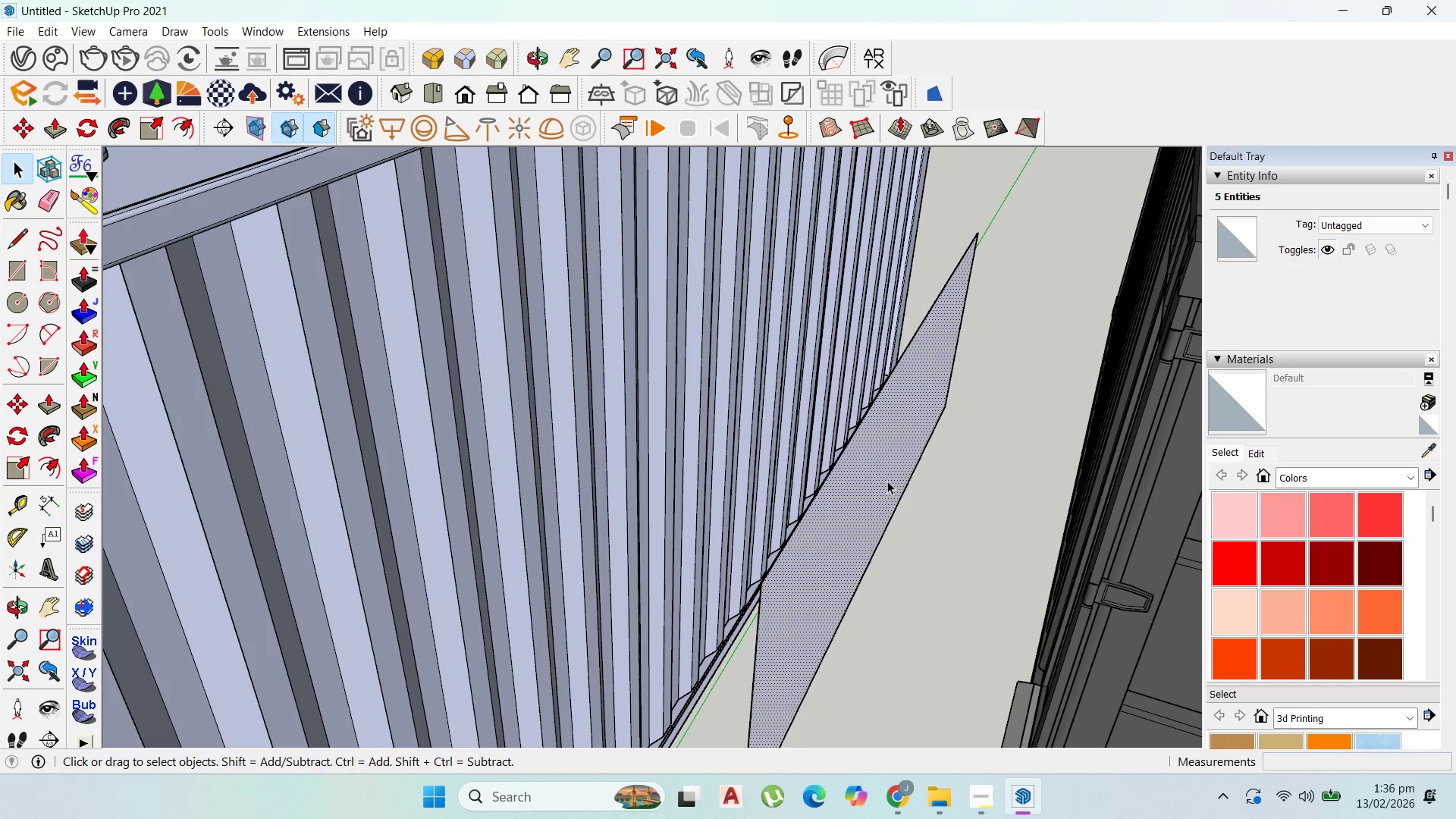 
double_click([886, 481])
 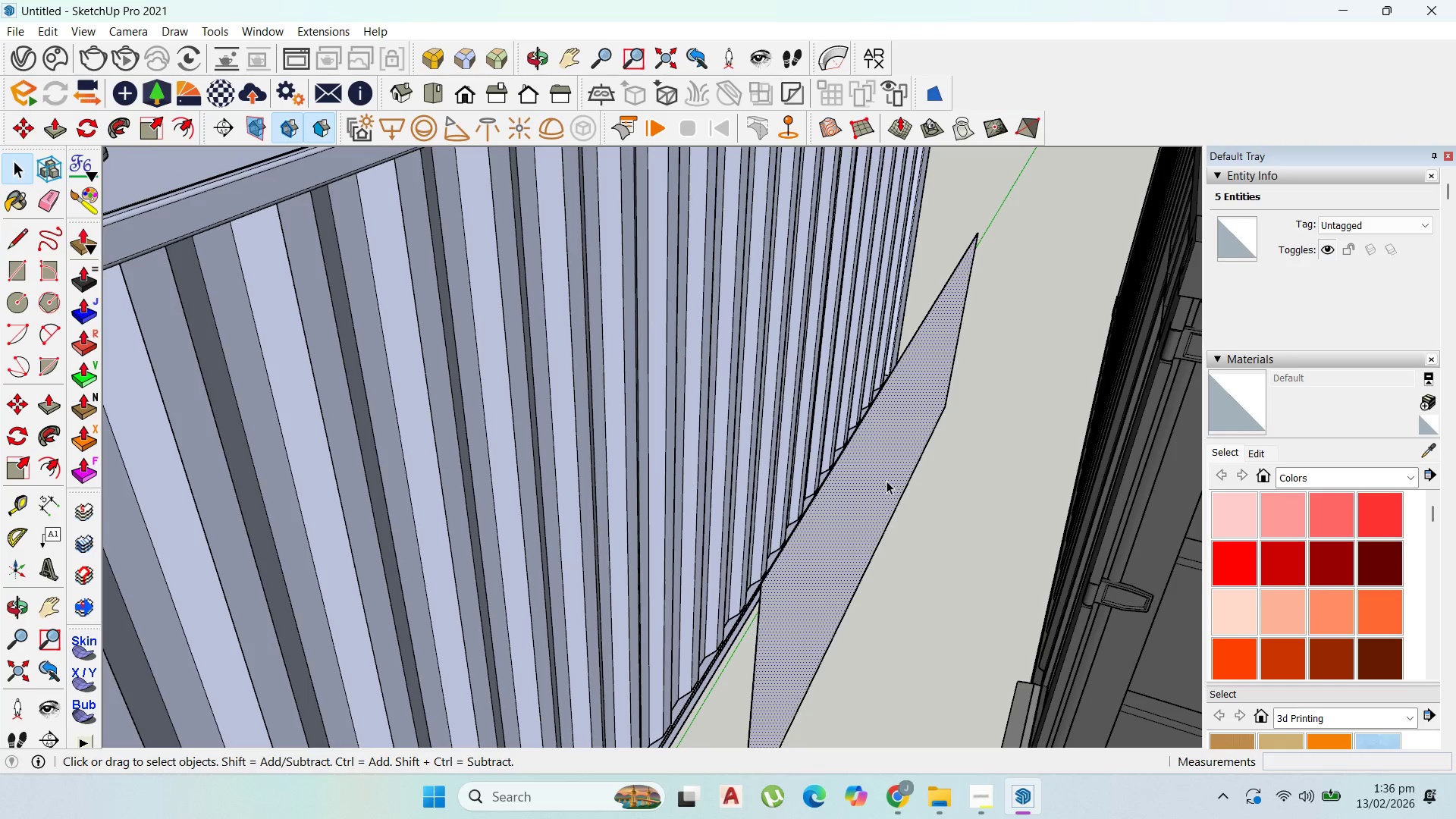 
triple_click([886, 481])
 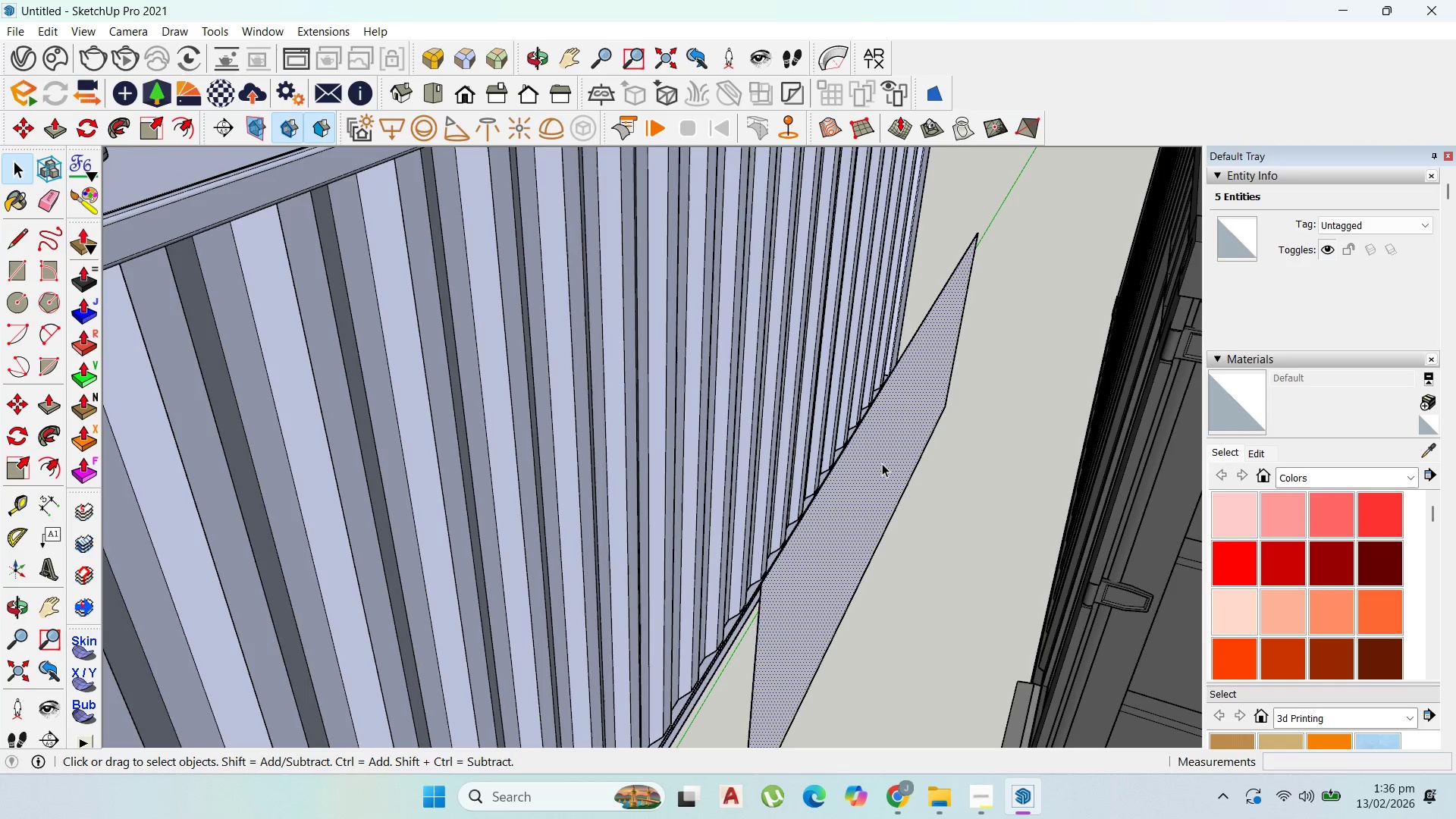 
double_click([882, 463])
 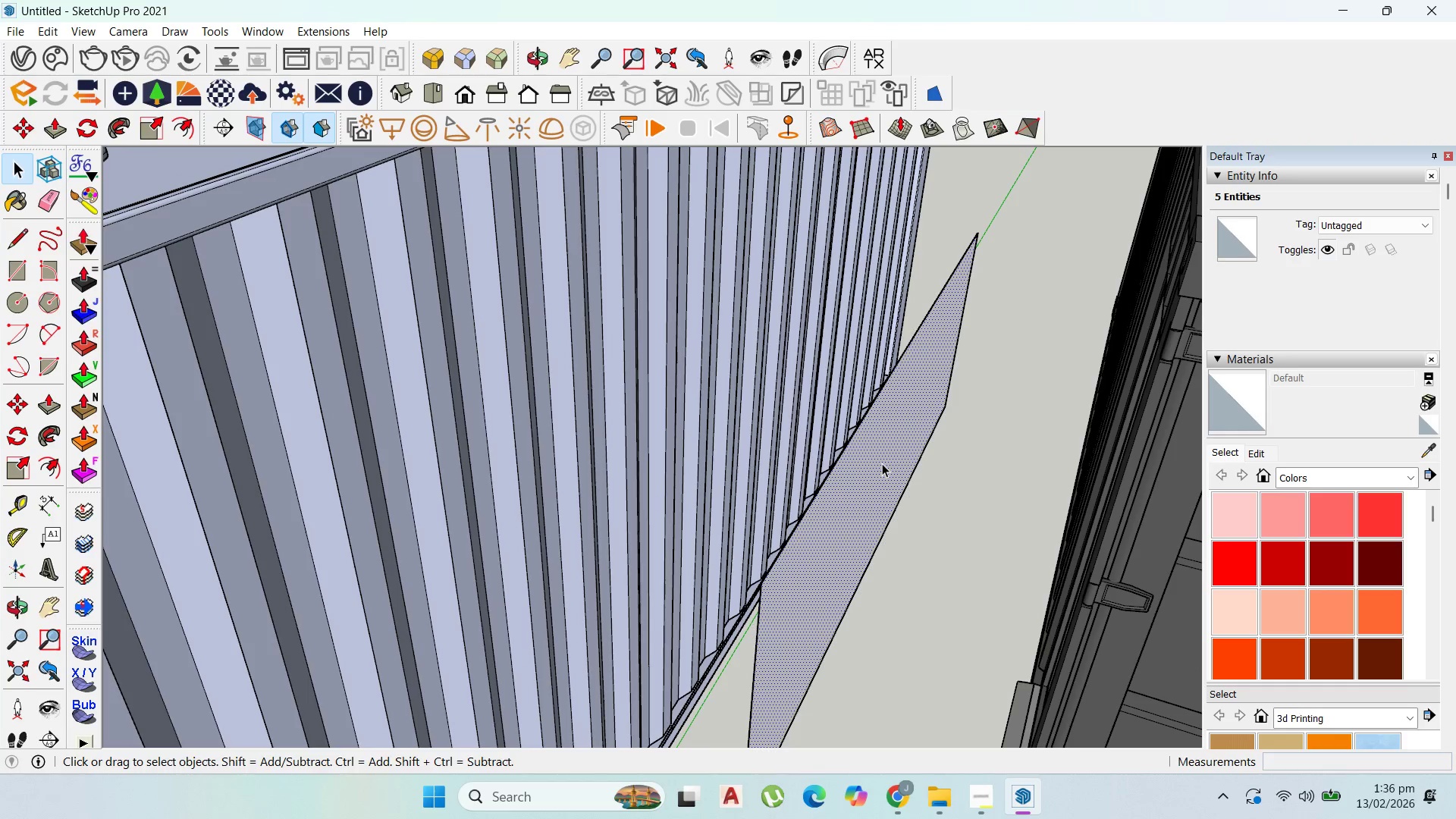 
triple_click([882, 463])
 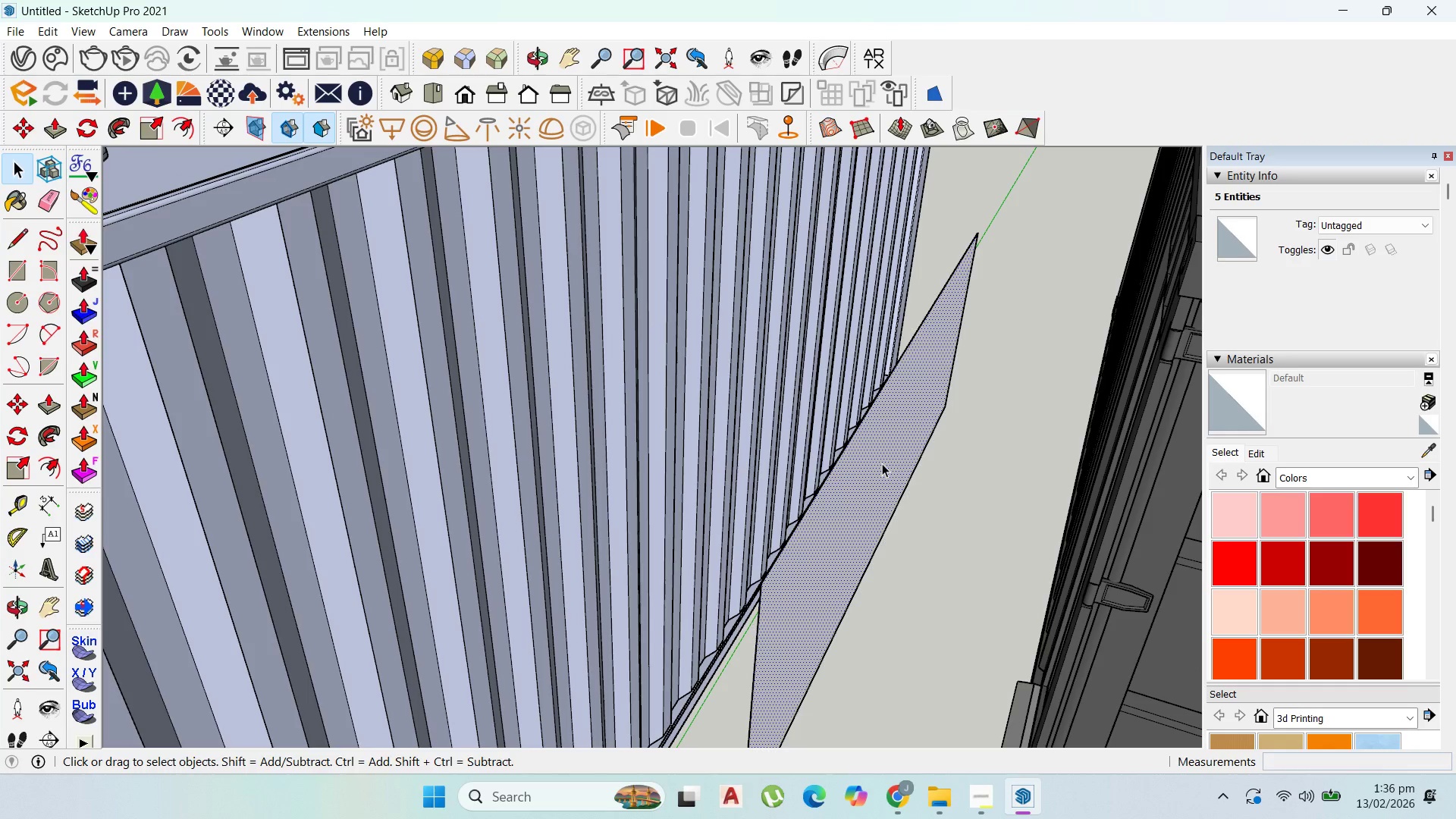 
right_click([882, 463])
 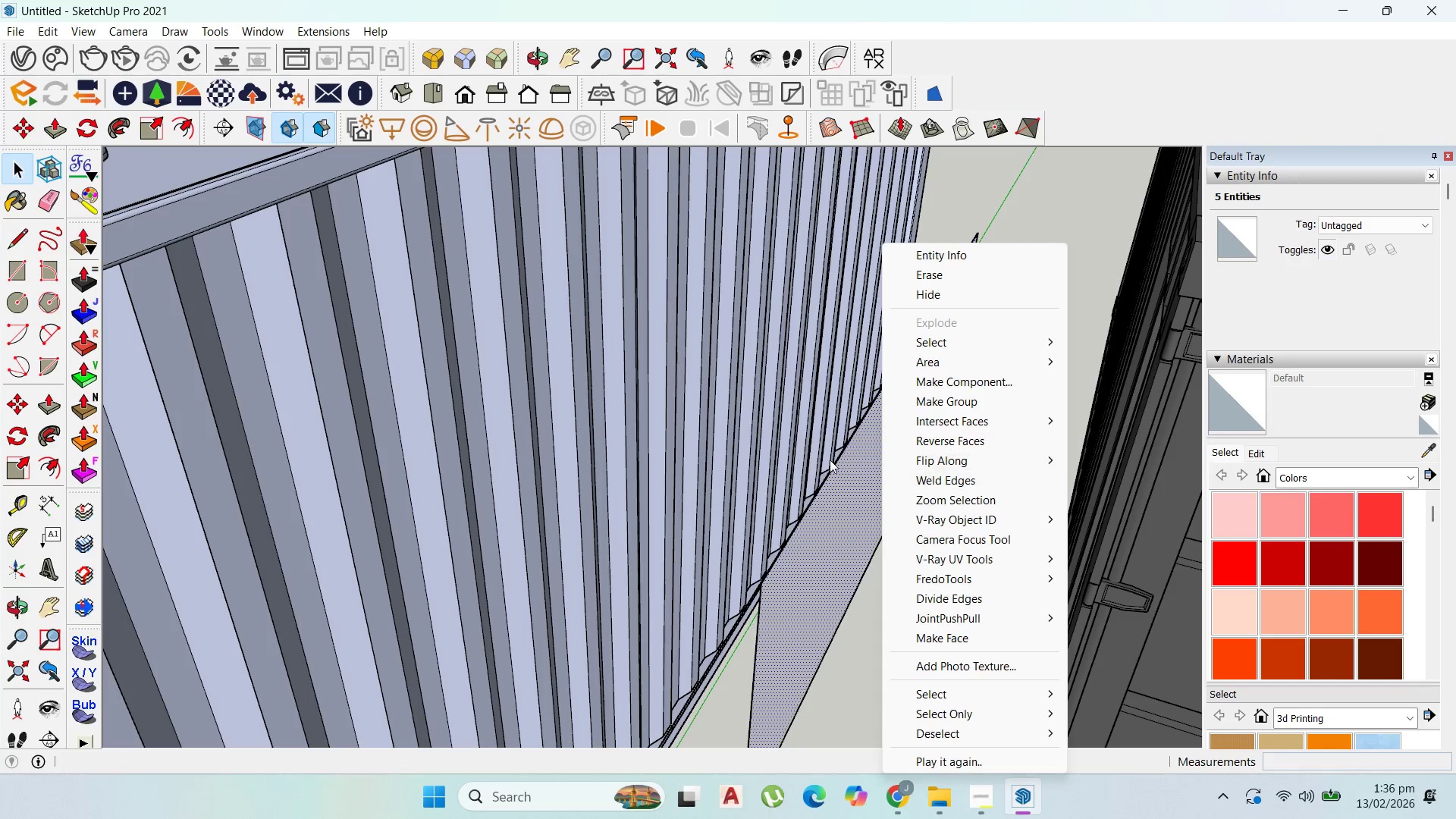 
scroll: coordinate [956, 441], scroll_direction: down, amount: 11.0
 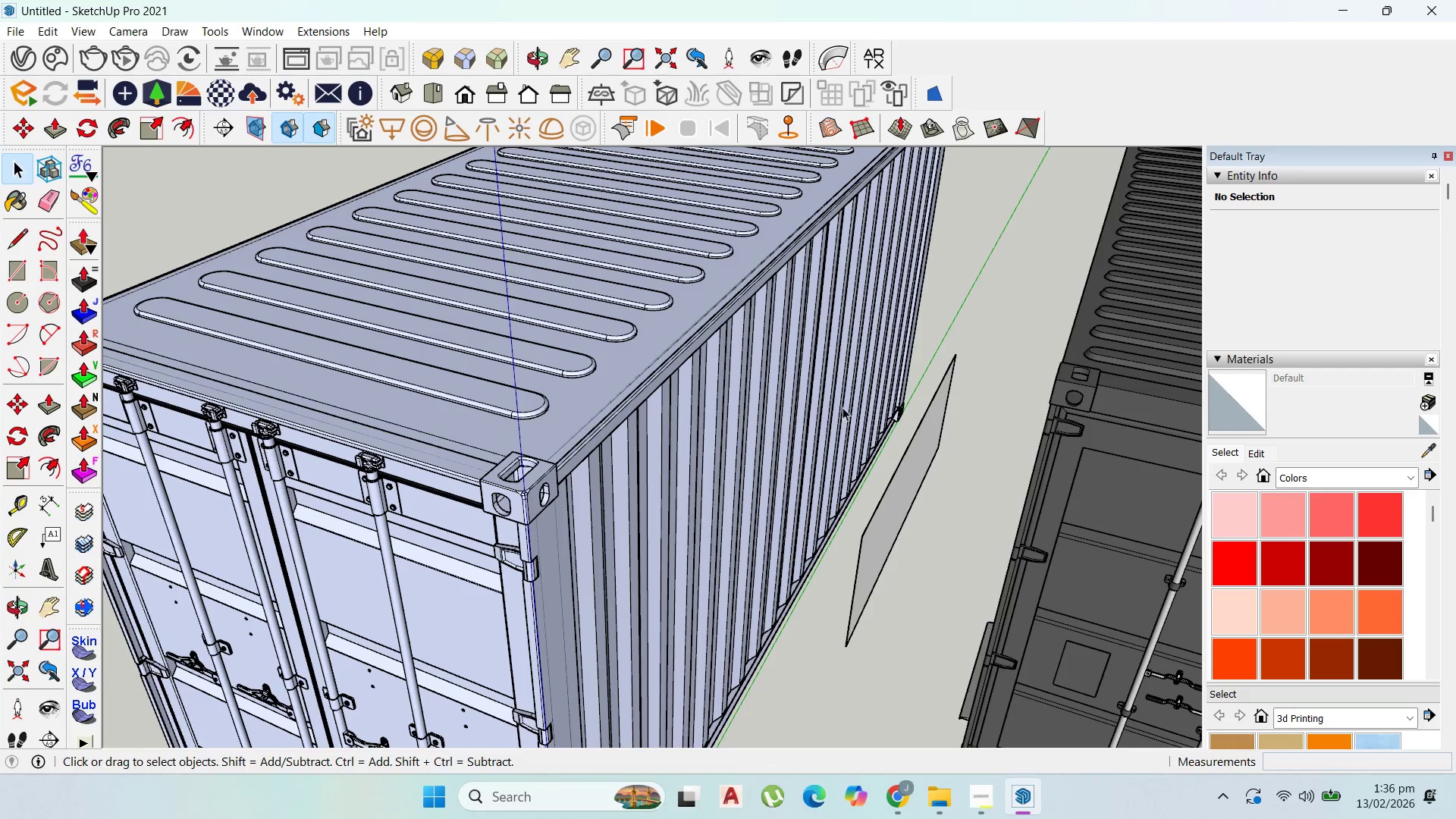 
double_click([843, 400])
 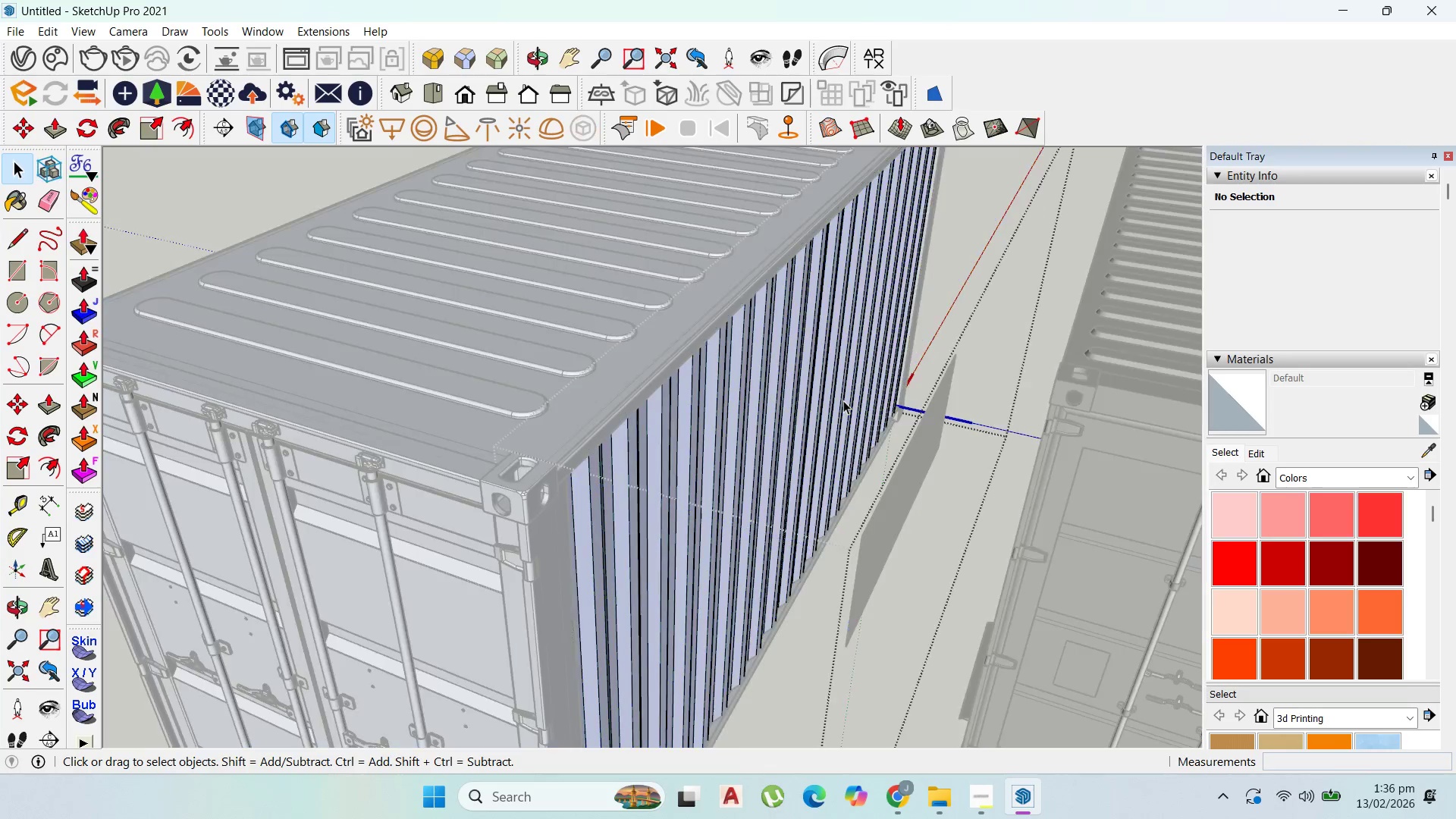 
triple_click([843, 400])
 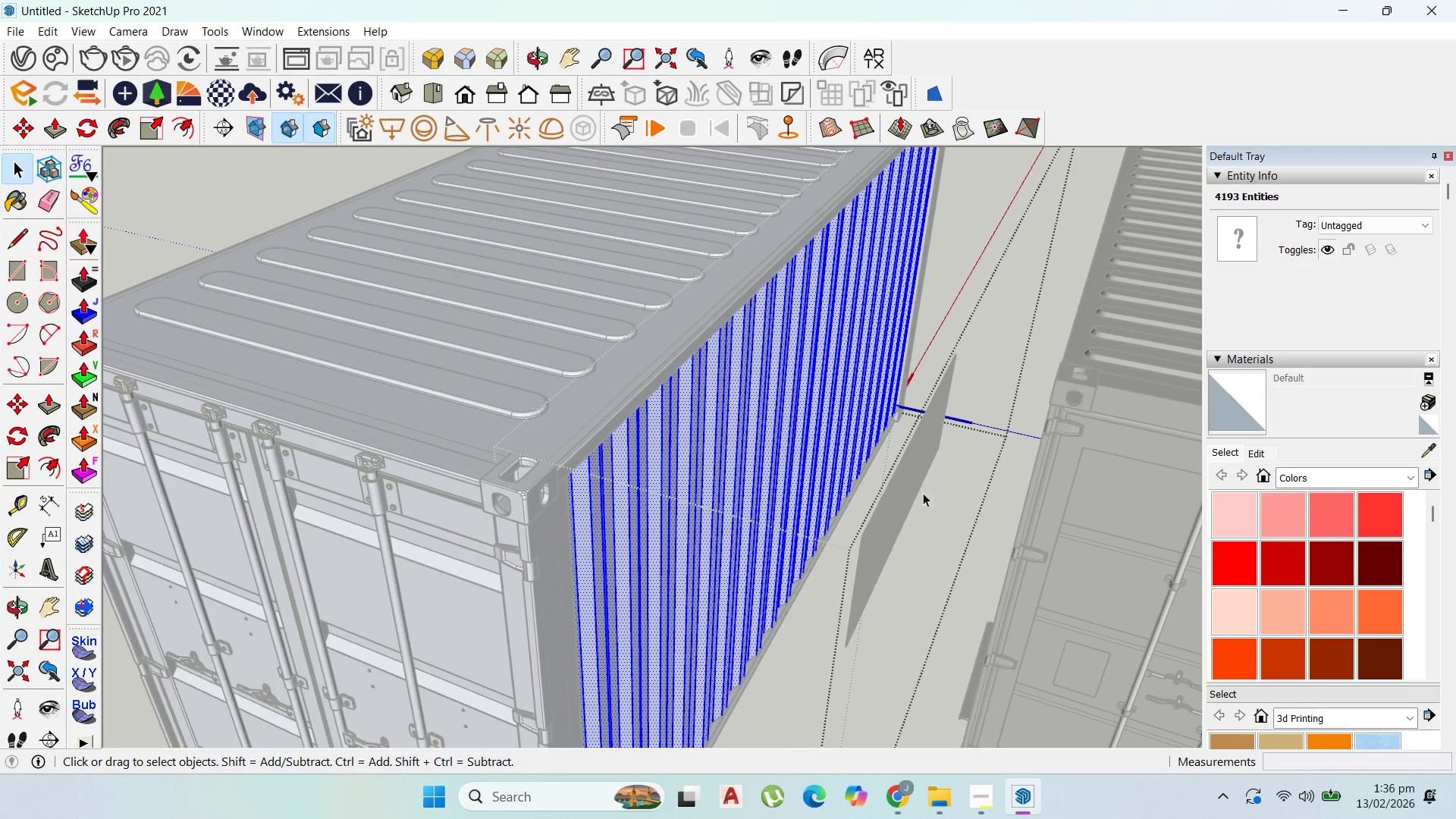 
left_click_drag(start_coordinate=[921, 508], to_coordinate=[917, 508])
 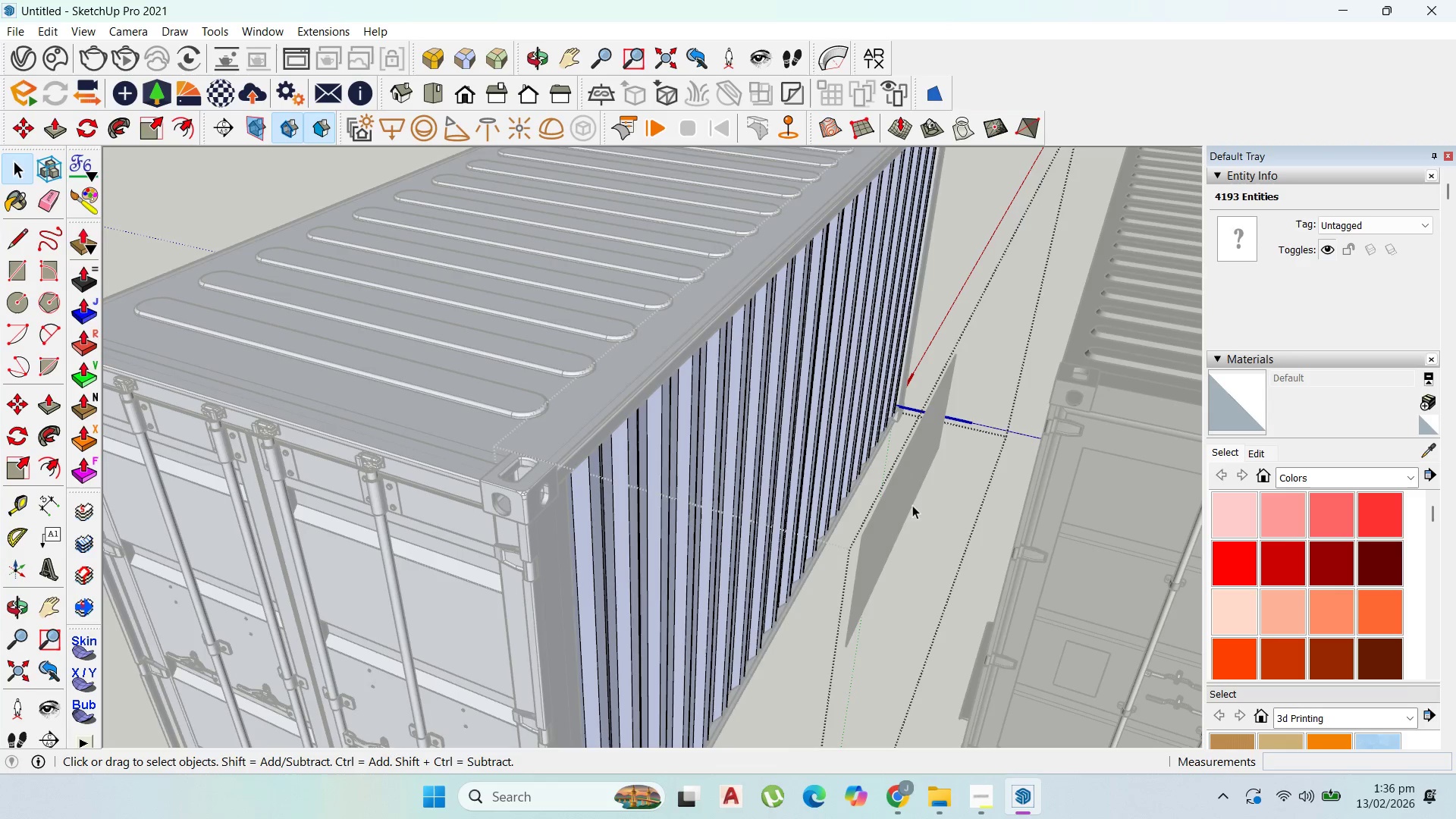 
double_click([912, 505])
 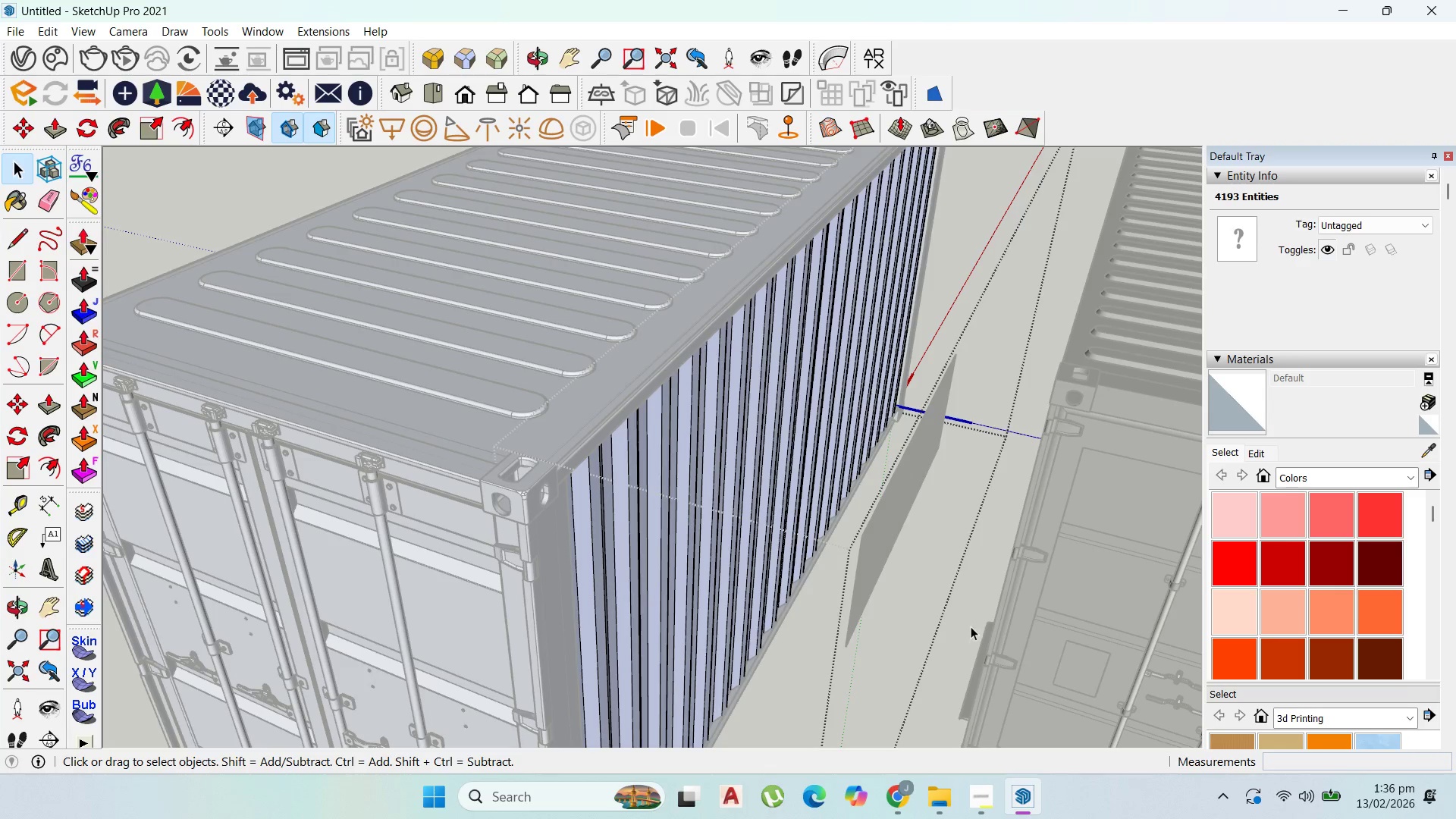 
left_click_drag(start_coordinate=[971, 626], to_coordinate=[993, 378])
 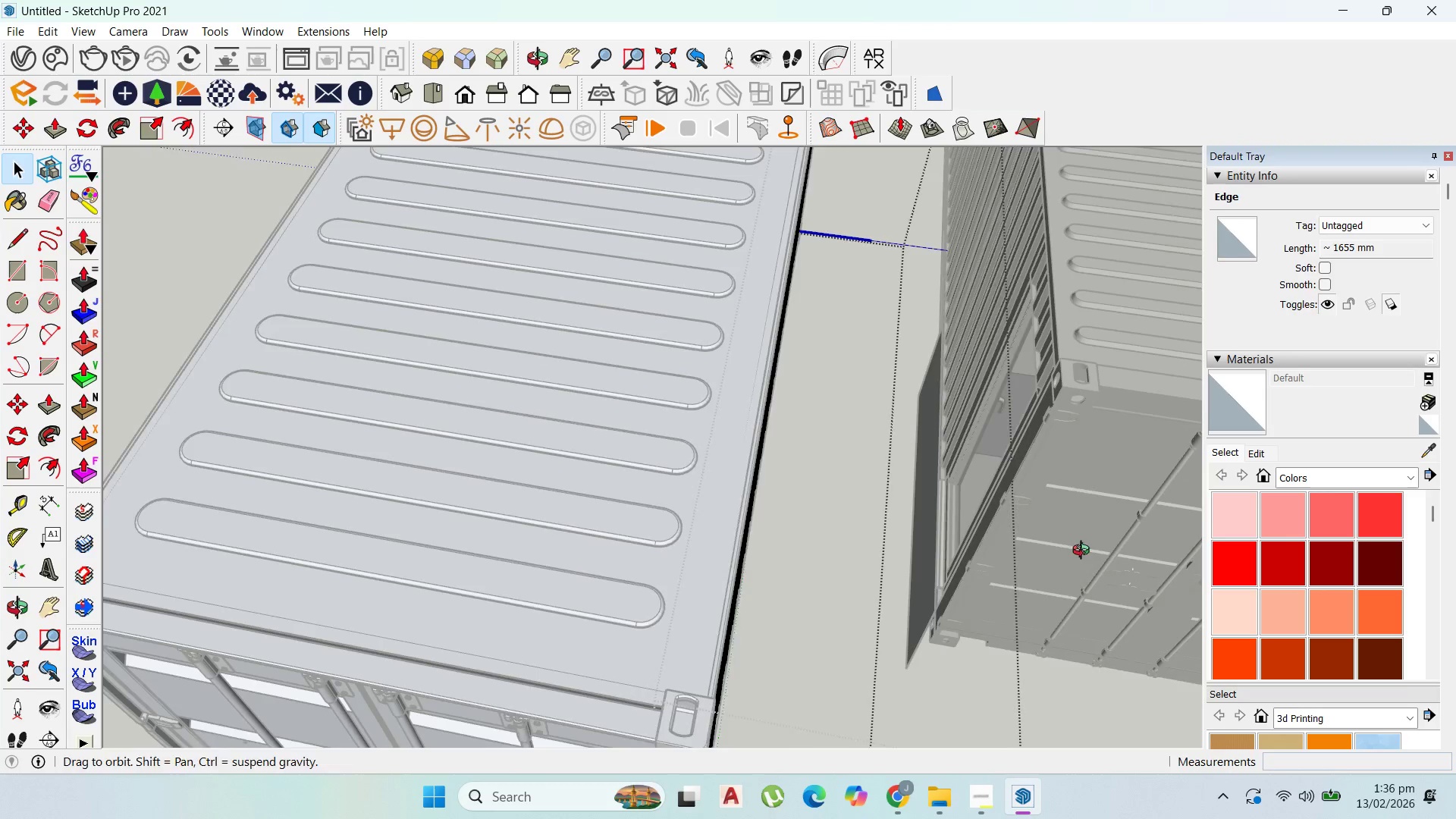 
left_click_drag(start_coordinate=[958, 667], to_coordinate=[881, 318])
 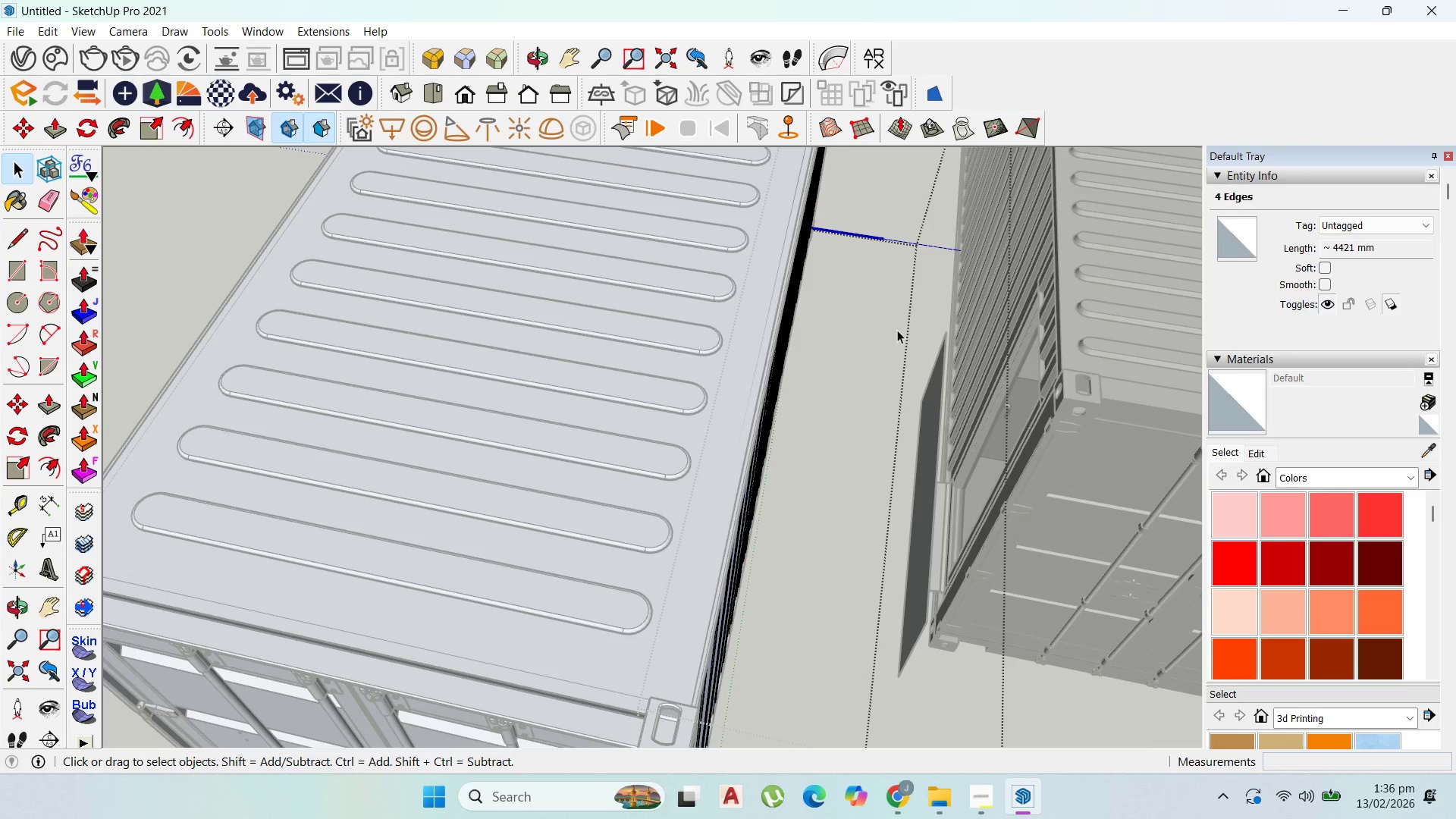 
key(Delete)
 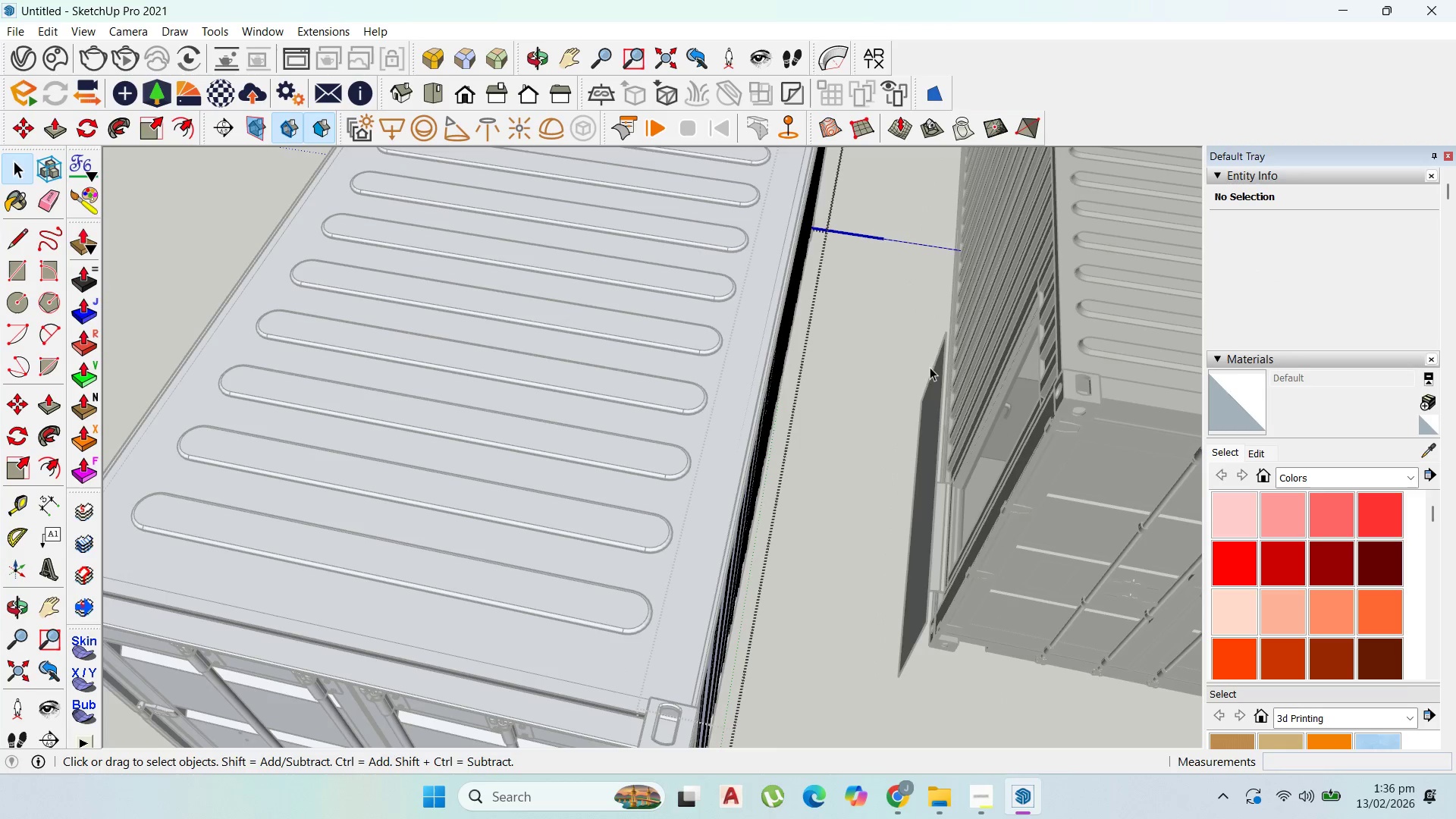 
key(Escape)
 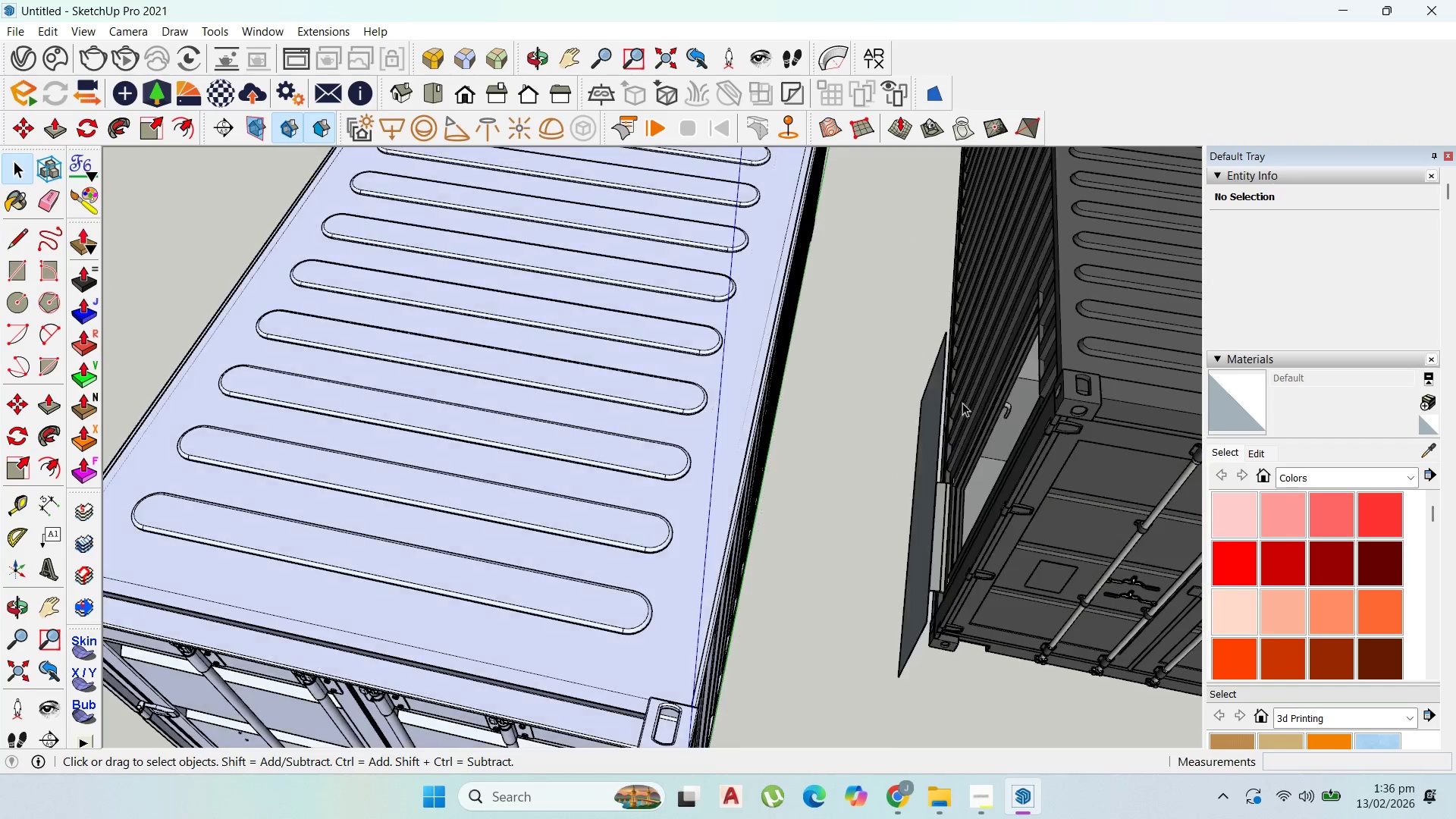 
key(Escape)
 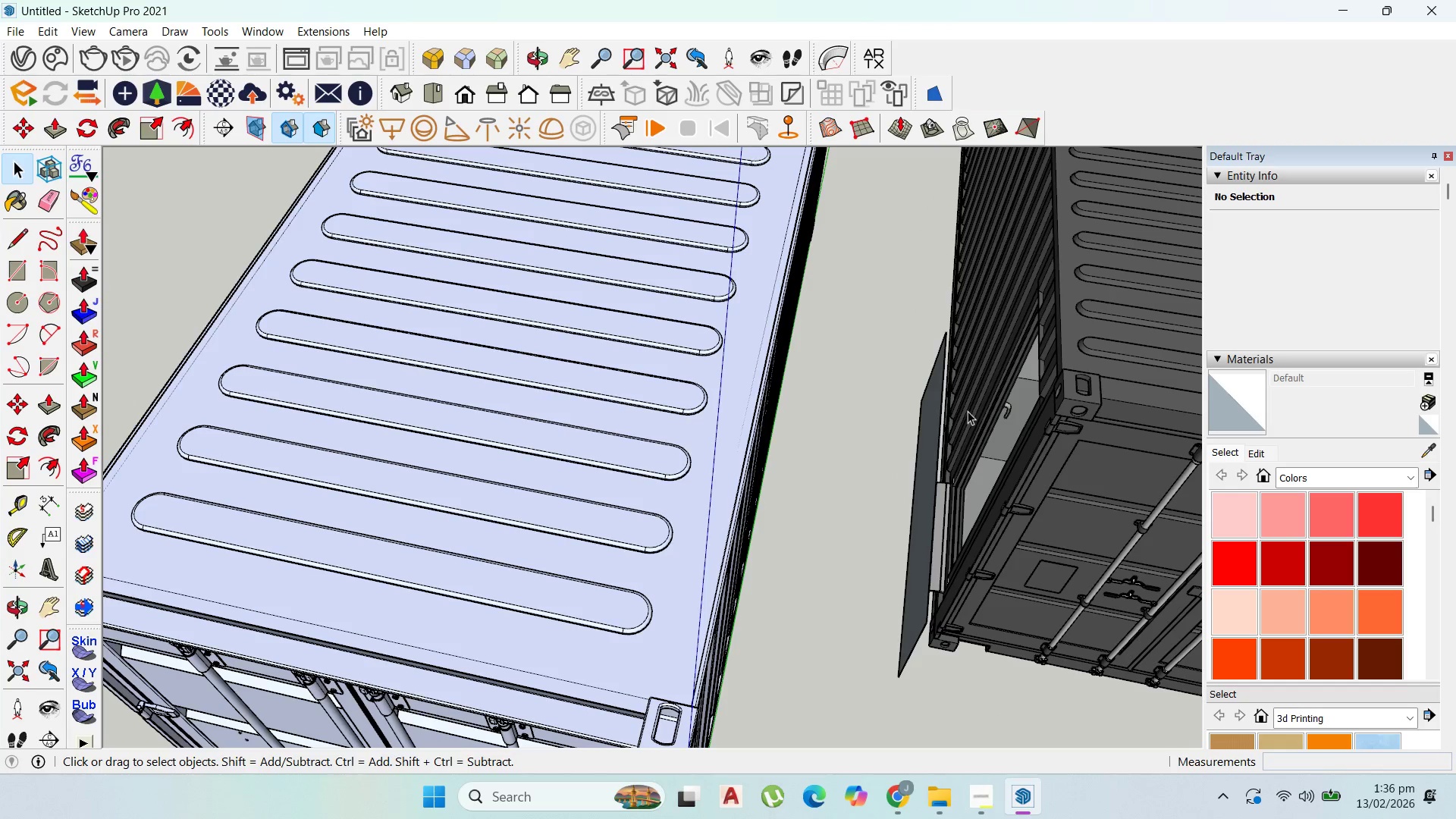 
key(Escape)
 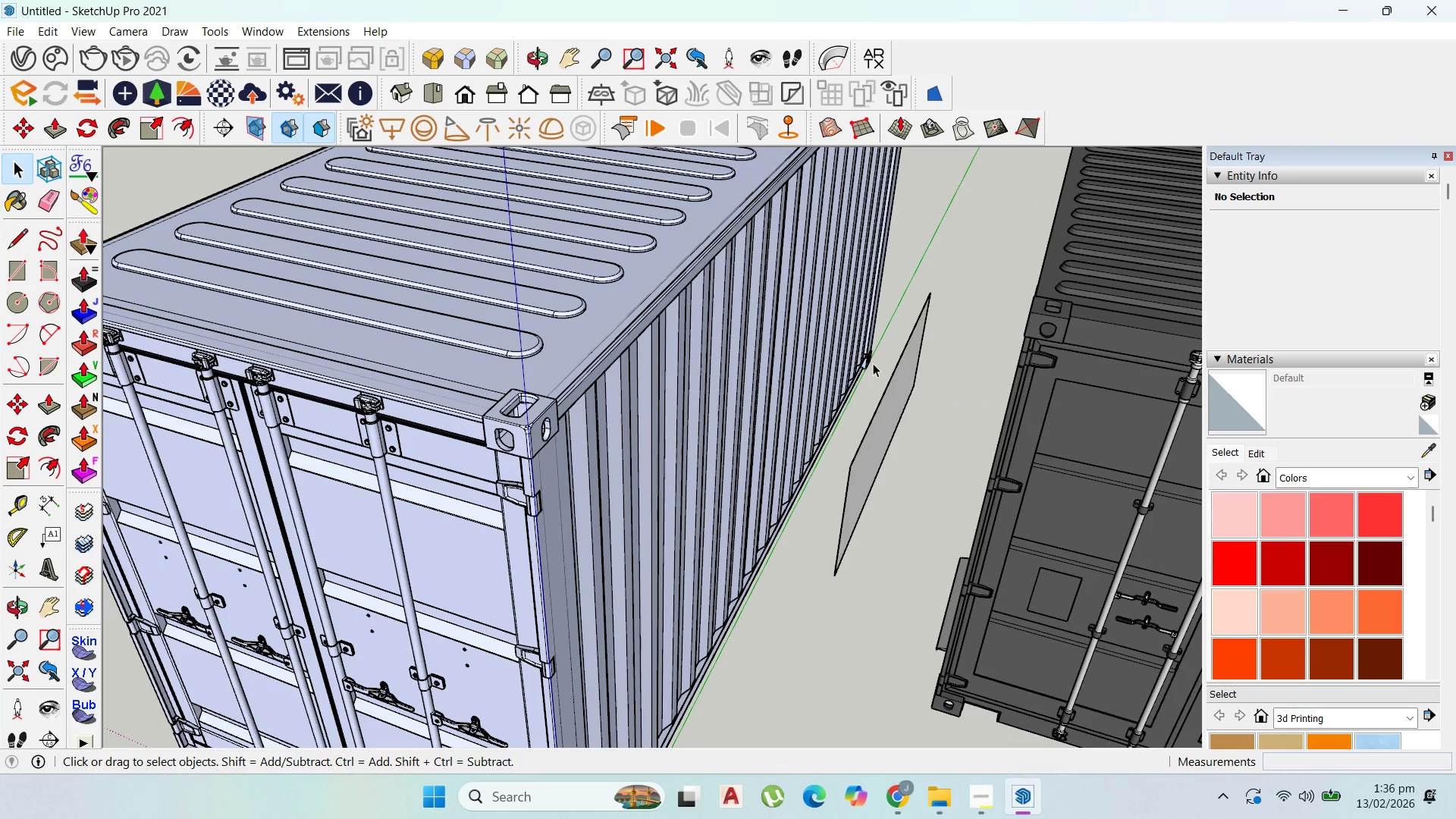 
left_click_drag(start_coordinate=[888, 391], to_coordinate=[889, 395])
 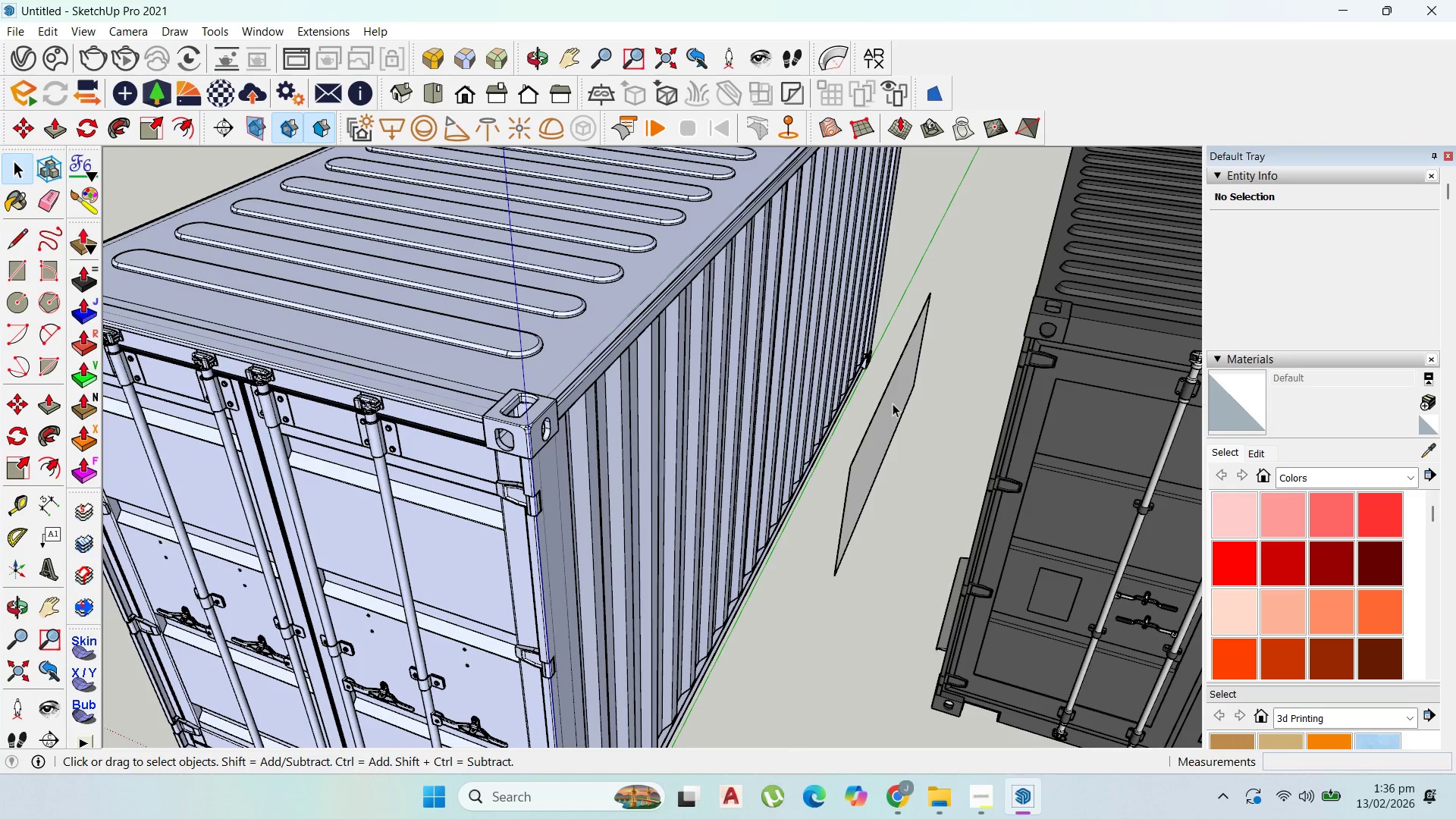 
double_click([894, 407])
 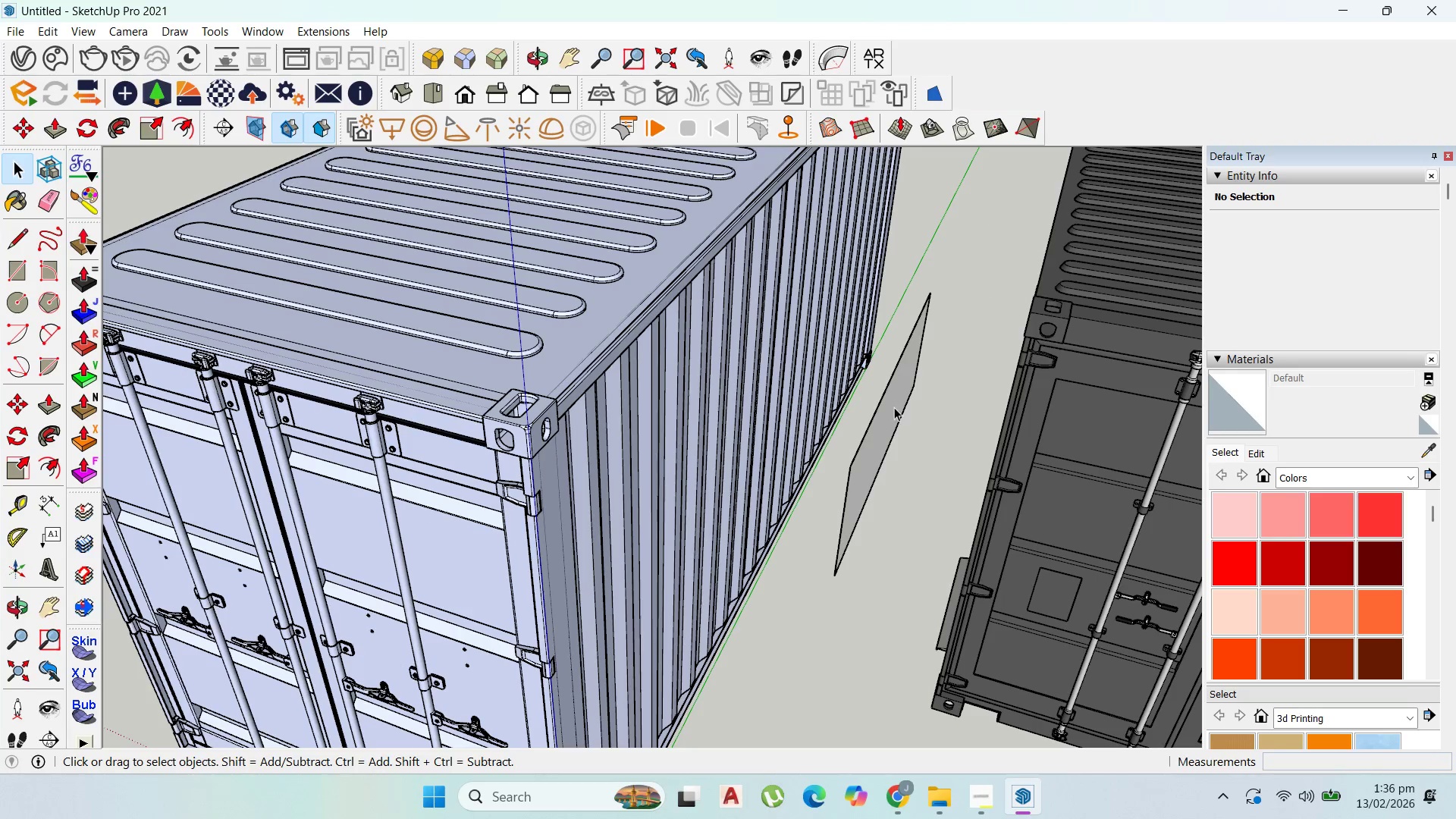 
triple_click([894, 407])
 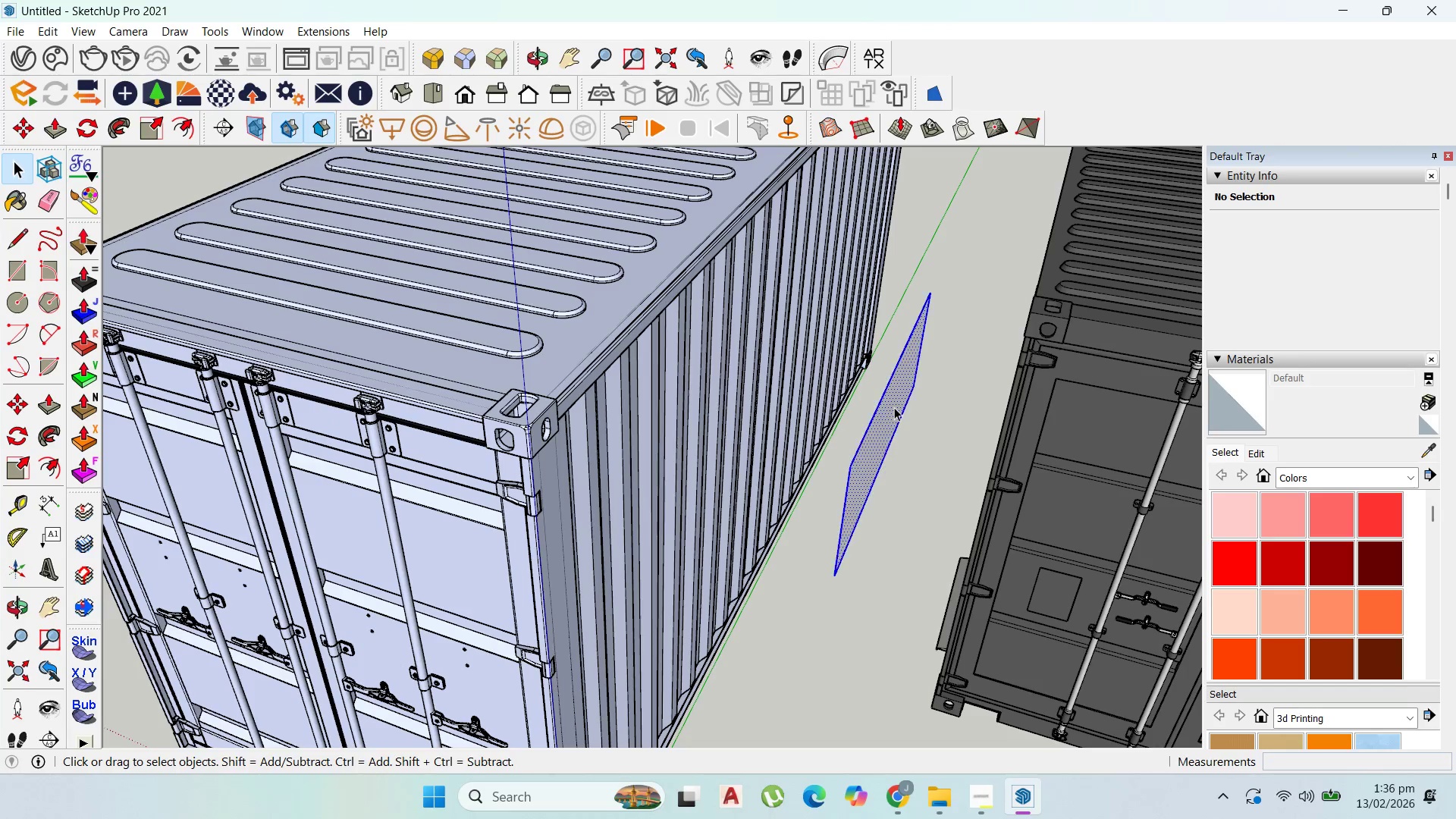 
triple_click([894, 407])
 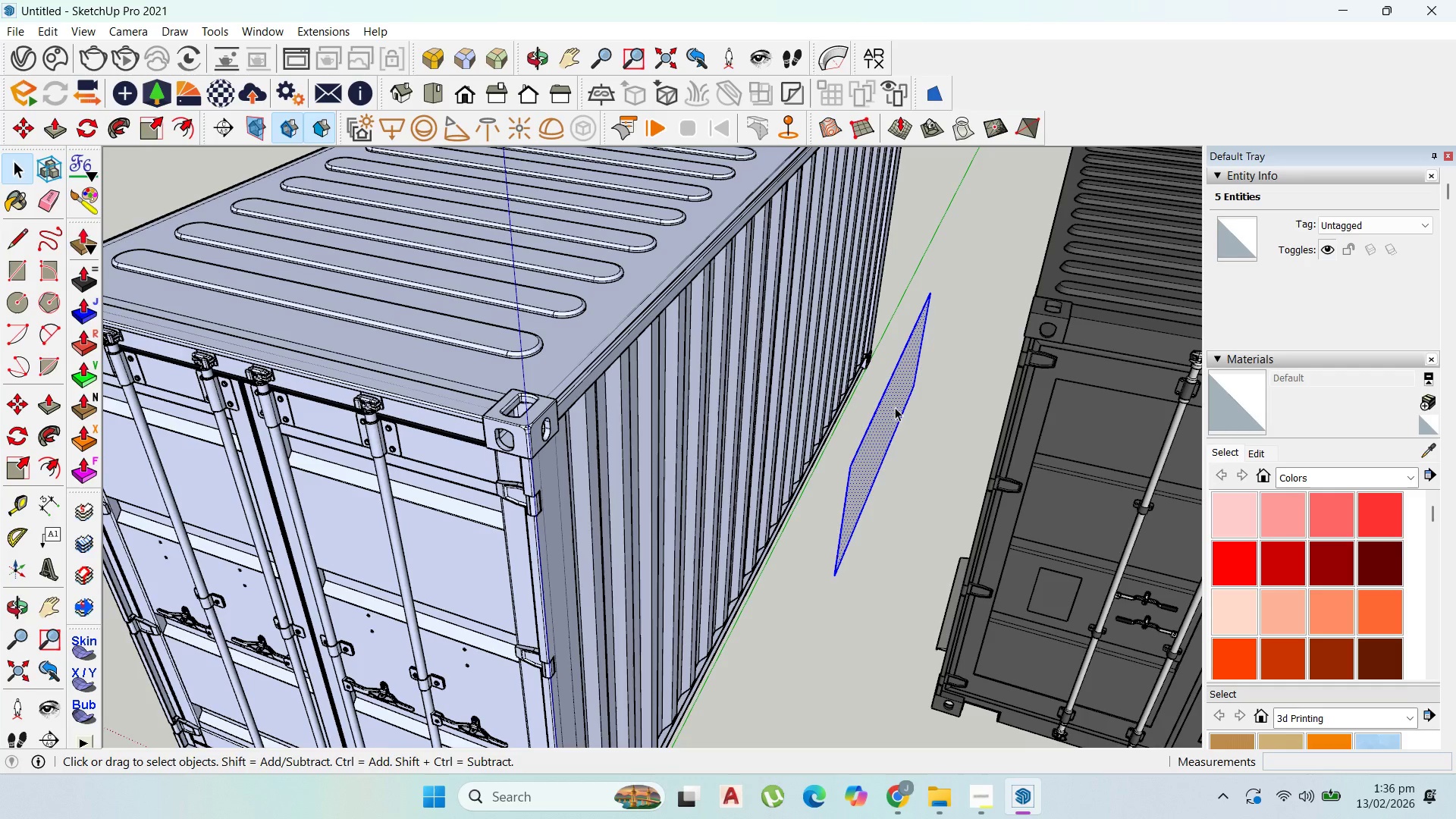 
key(P)
 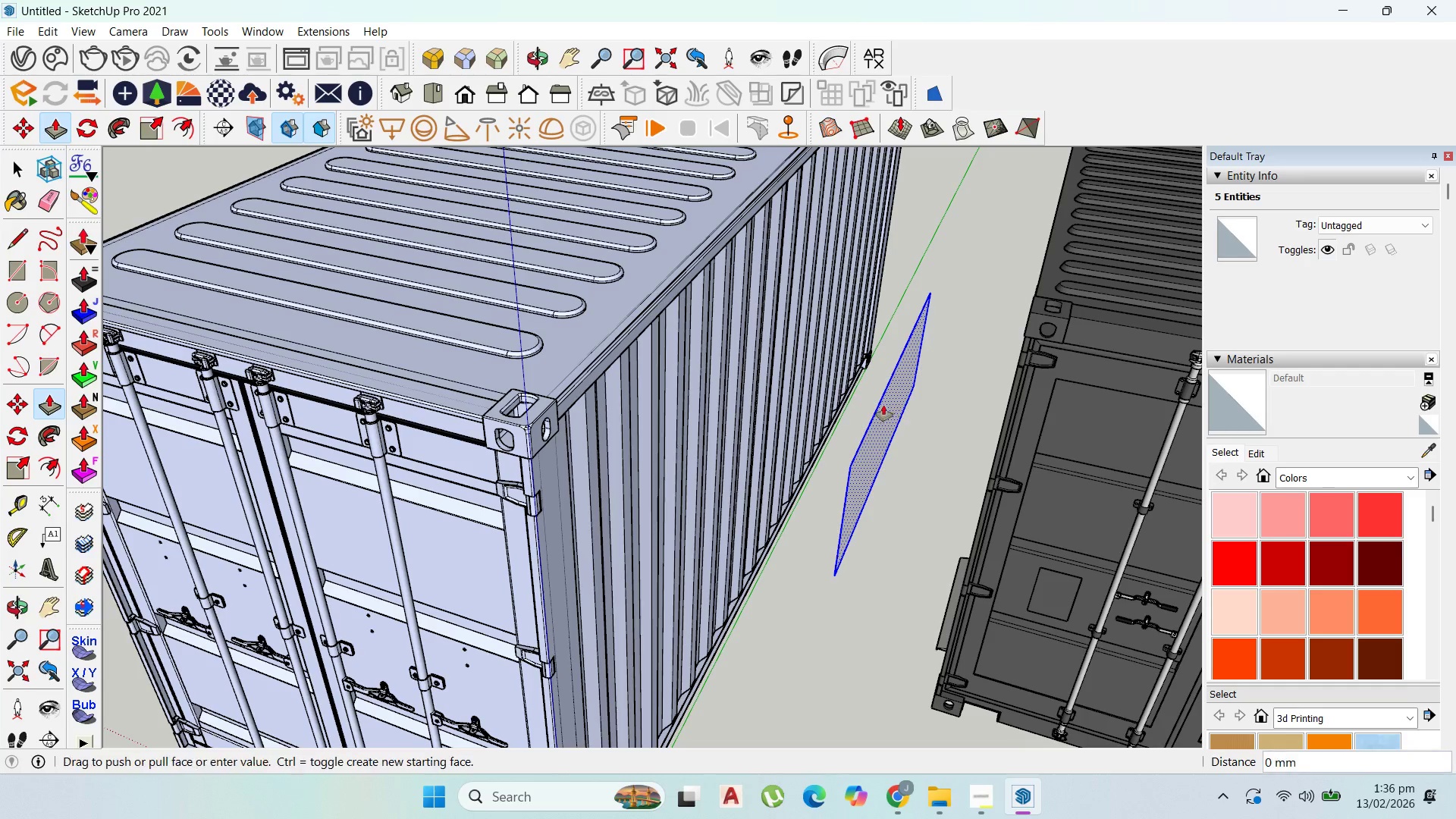 
left_click_drag(start_coordinate=[890, 407], to_coordinate=[886, 406])
 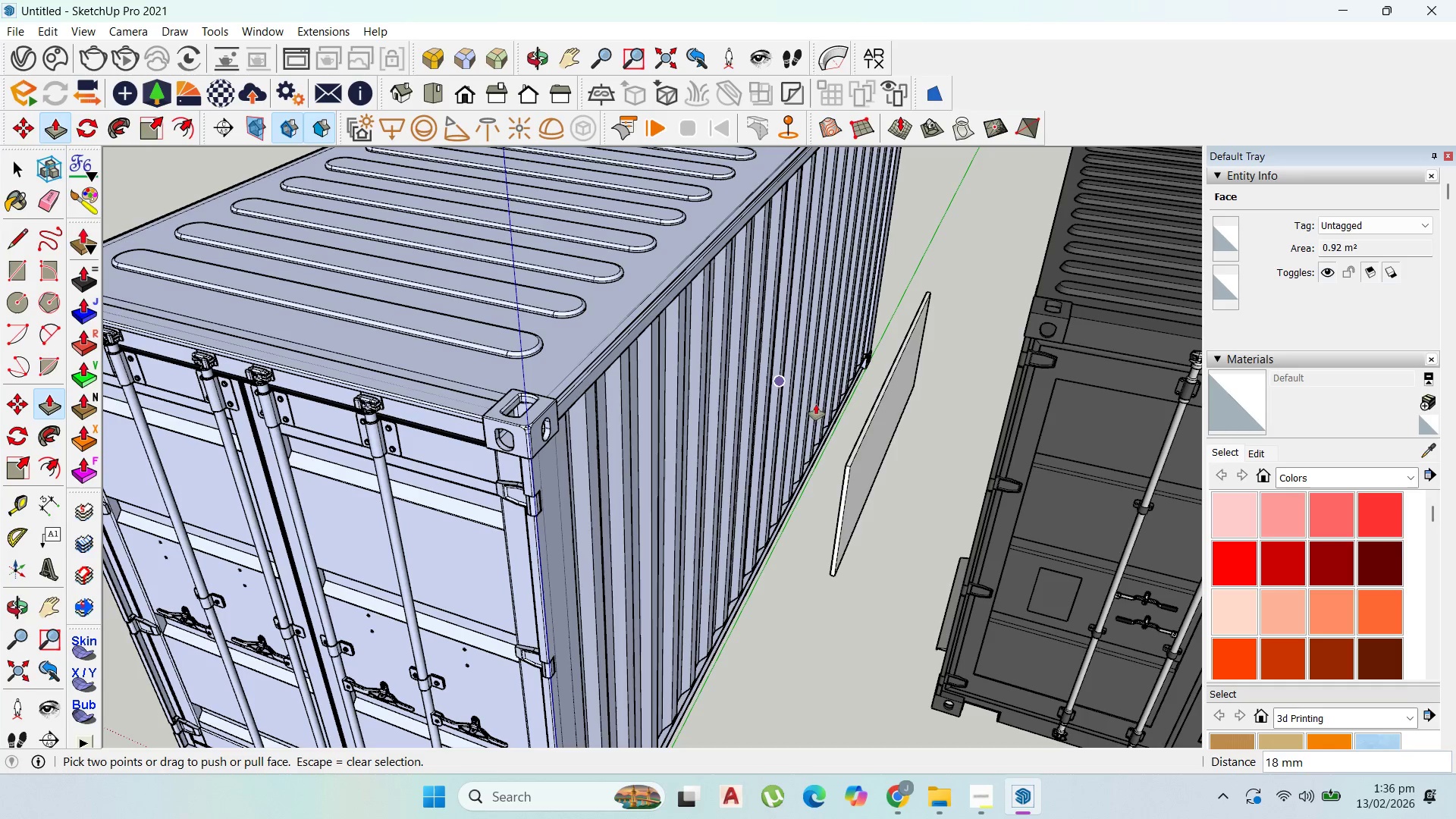 
middle_click([839, 420])
 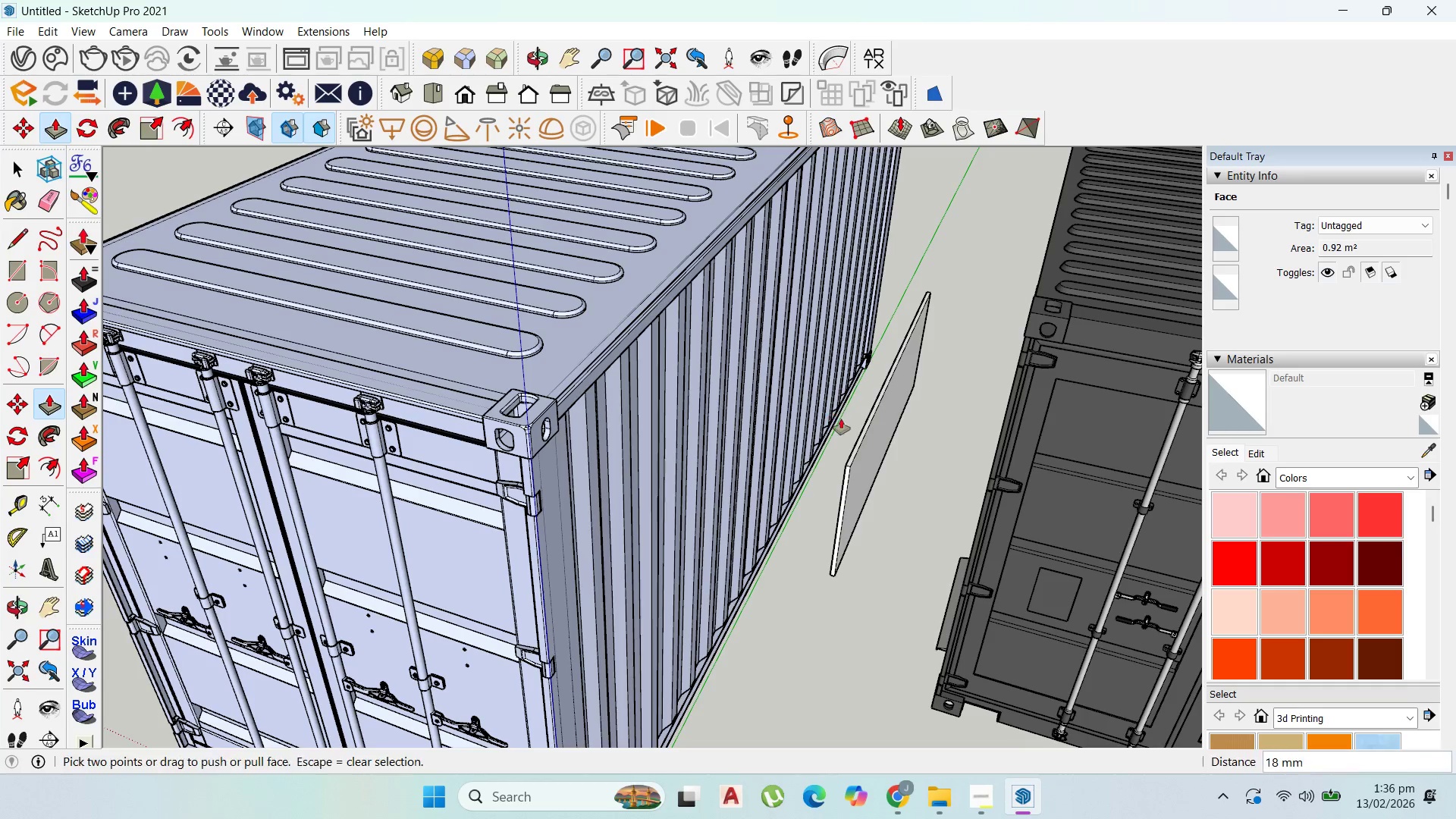 
left_click([841, 419])
 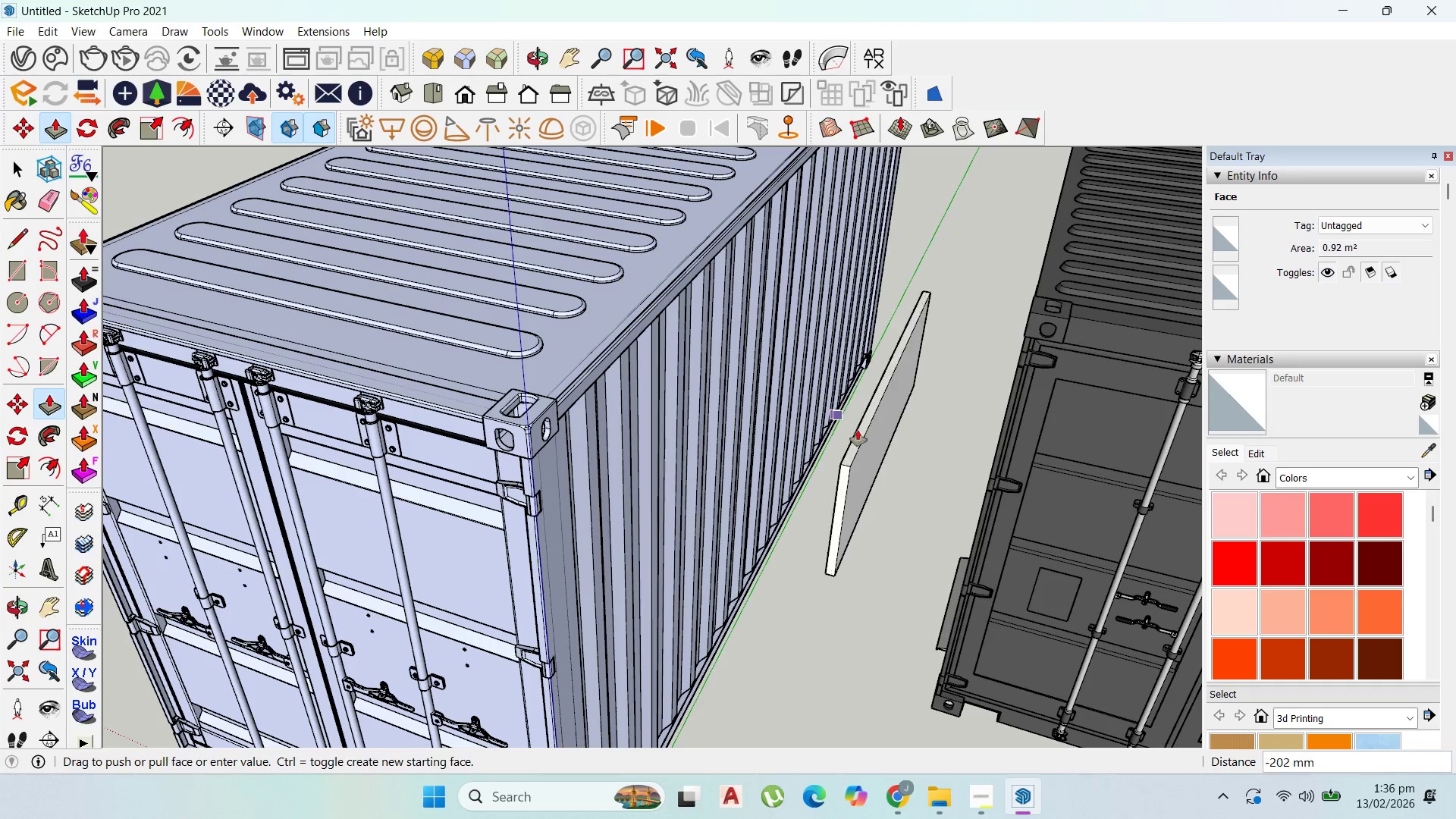 
scroll: coordinate [867, 437], scroll_direction: up, amount: 1.0
 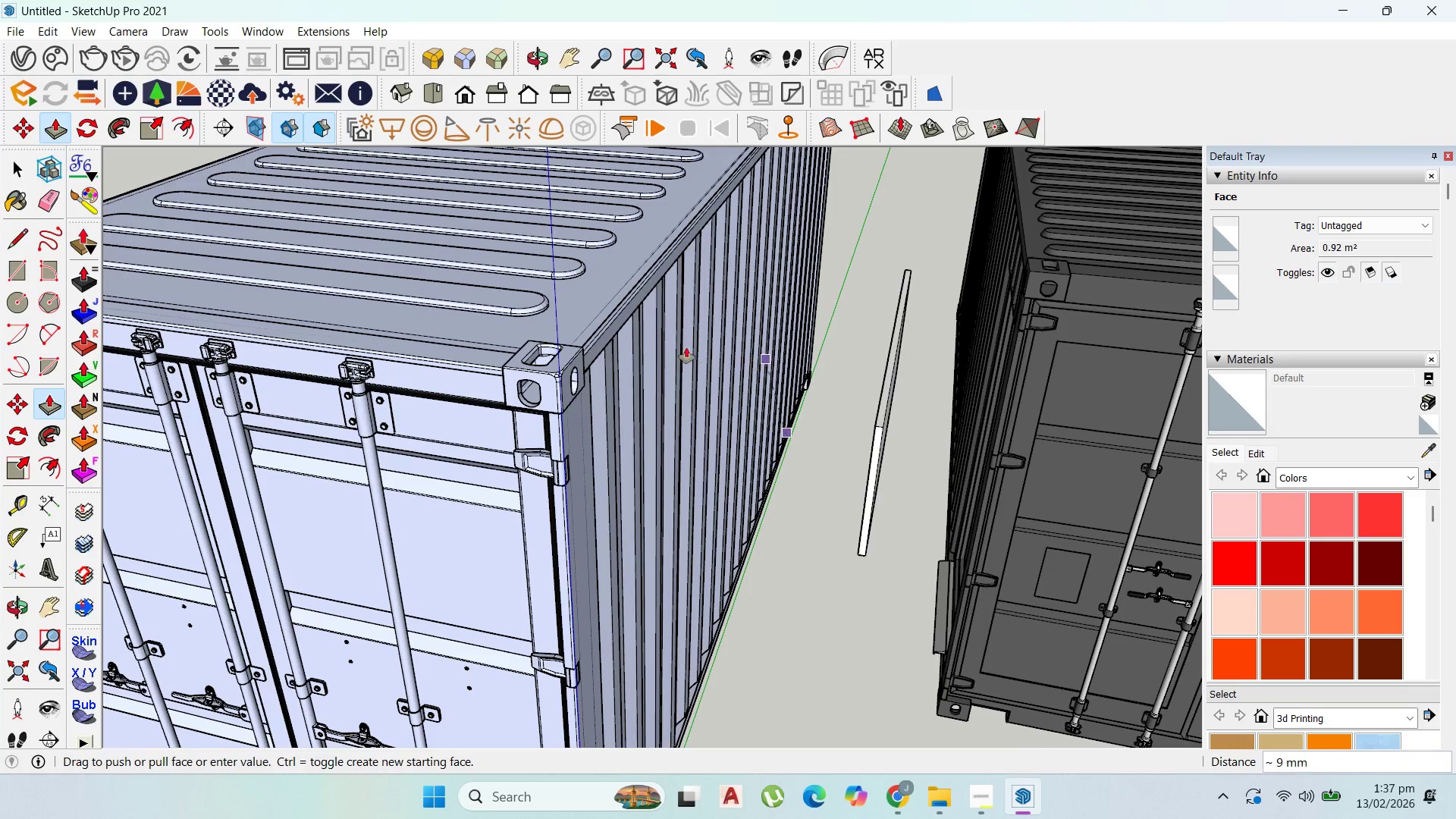 
left_click([679, 347])
 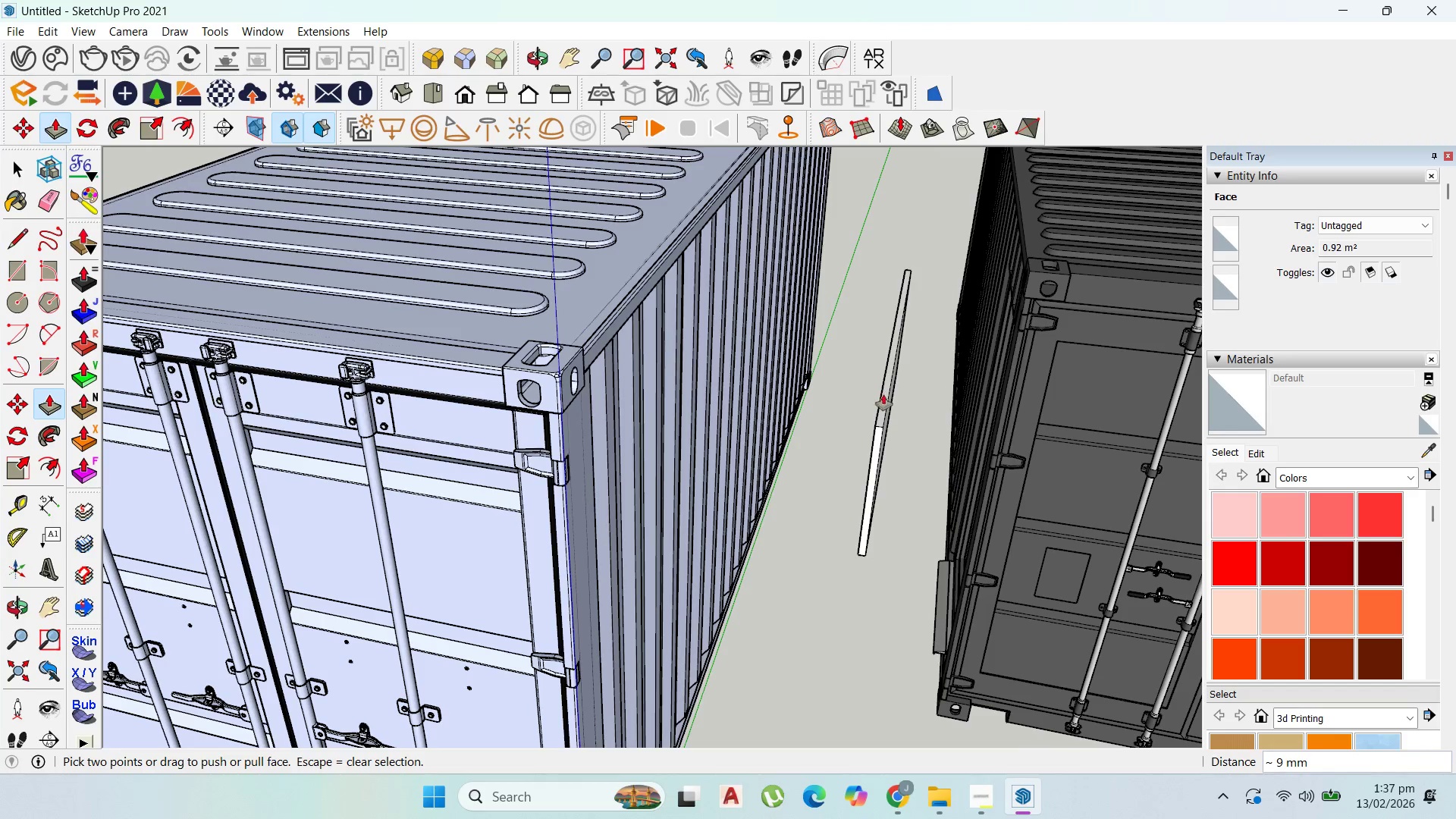 
scroll: coordinate [880, 403], scroll_direction: up, amount: 2.0
 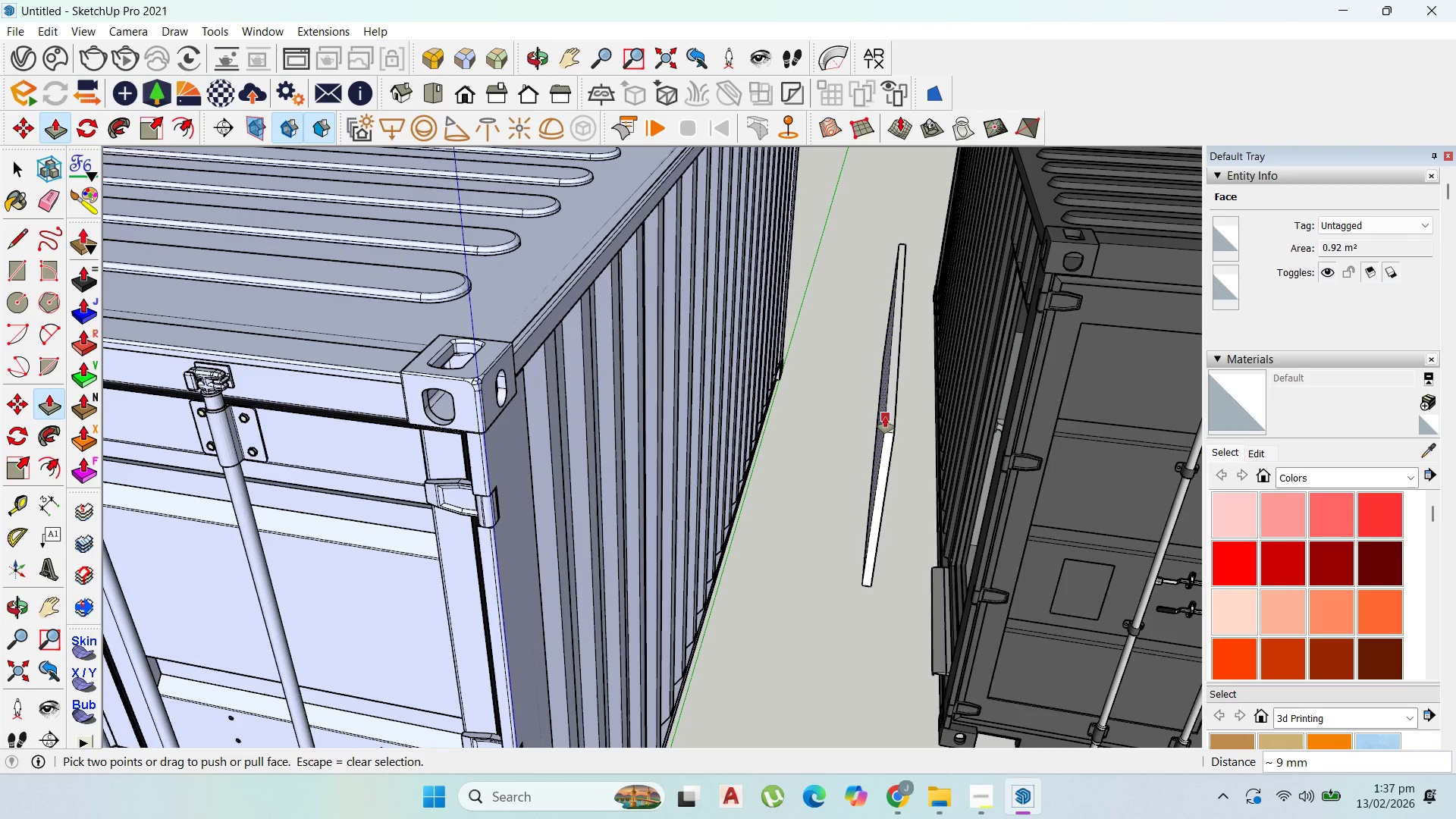 
left_click([884, 418])
 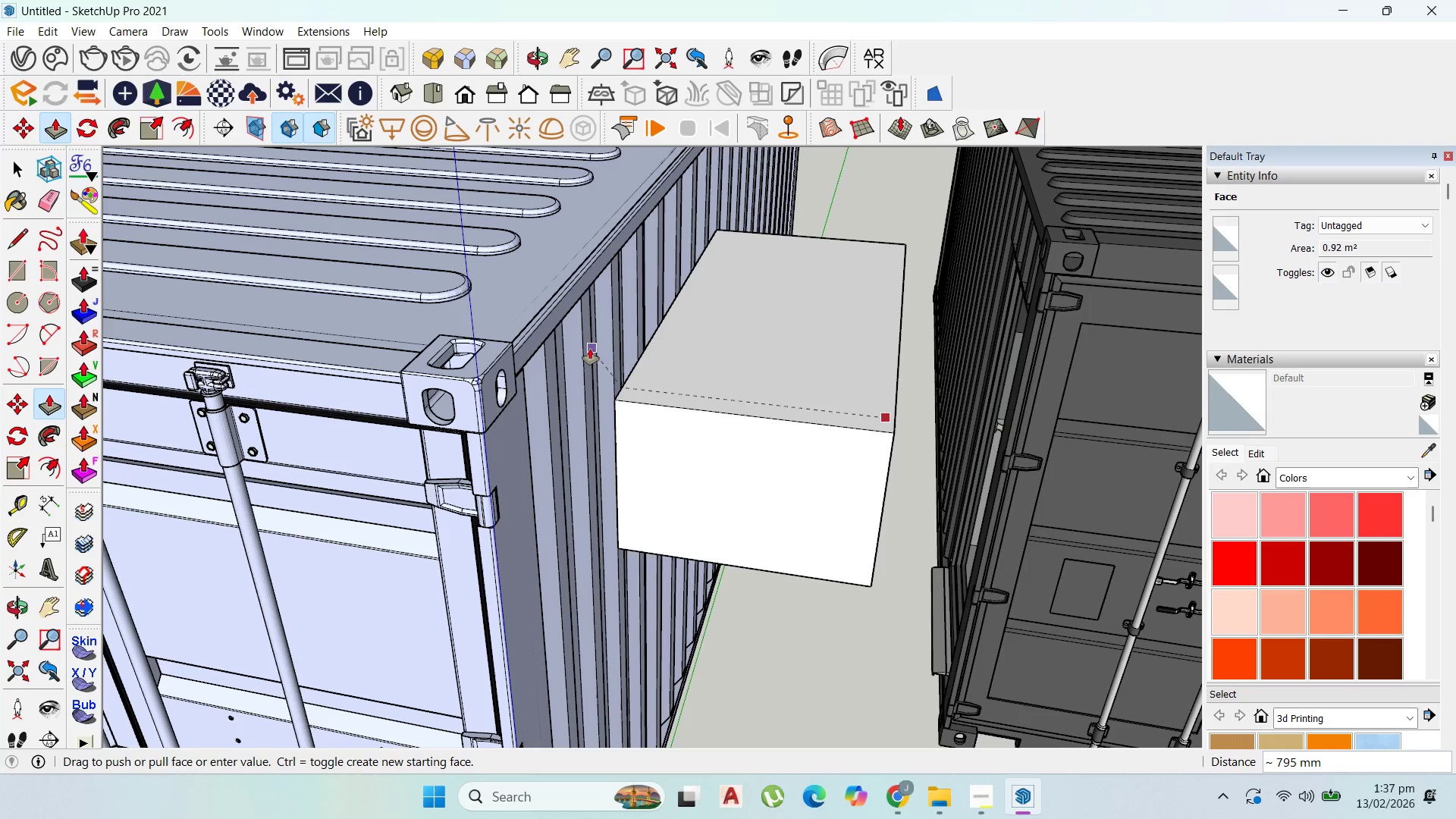 
left_click([590, 349])
 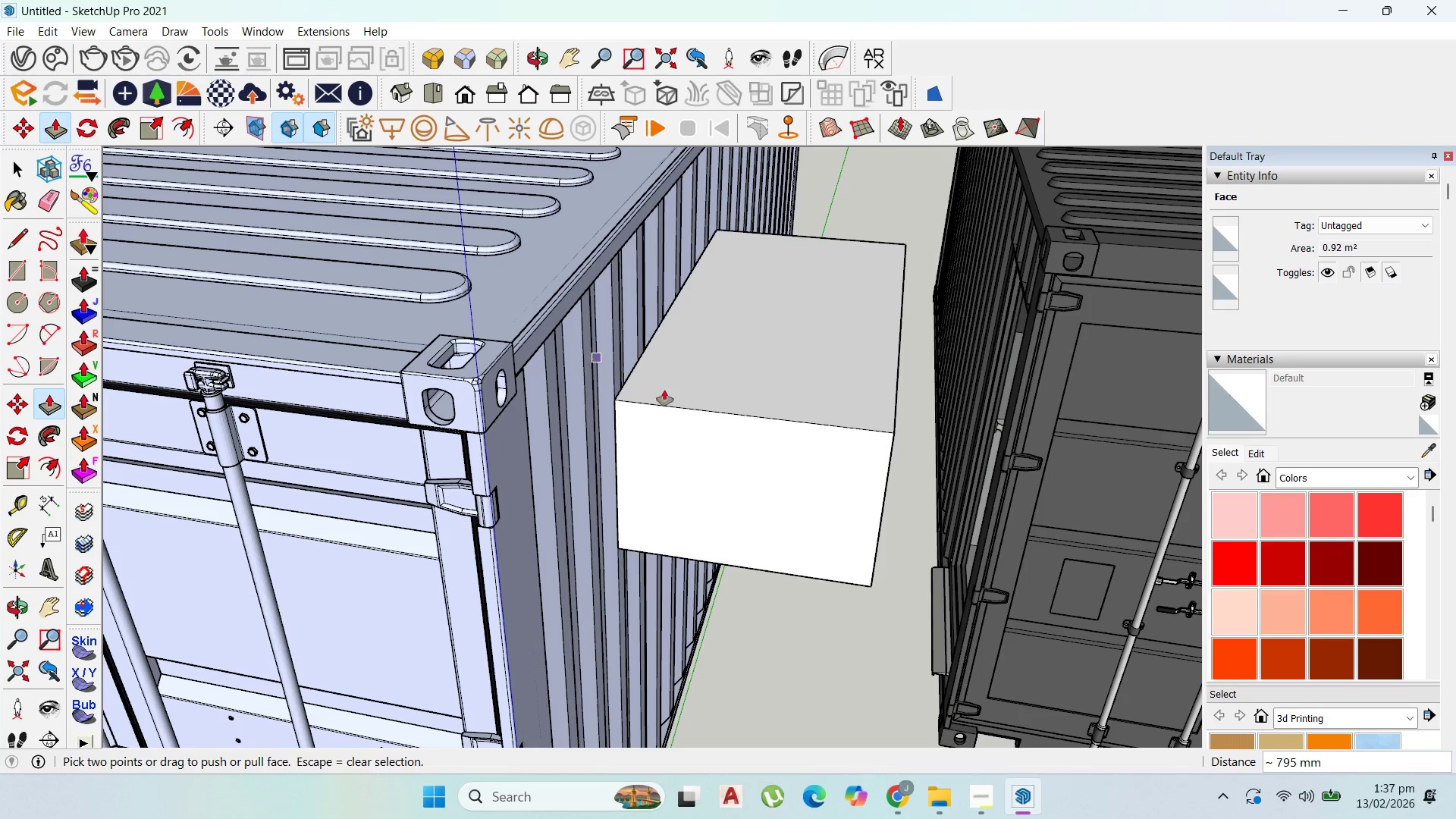 
scroll: coordinate [447, 494], scroll_direction: up, amount: 39.0
 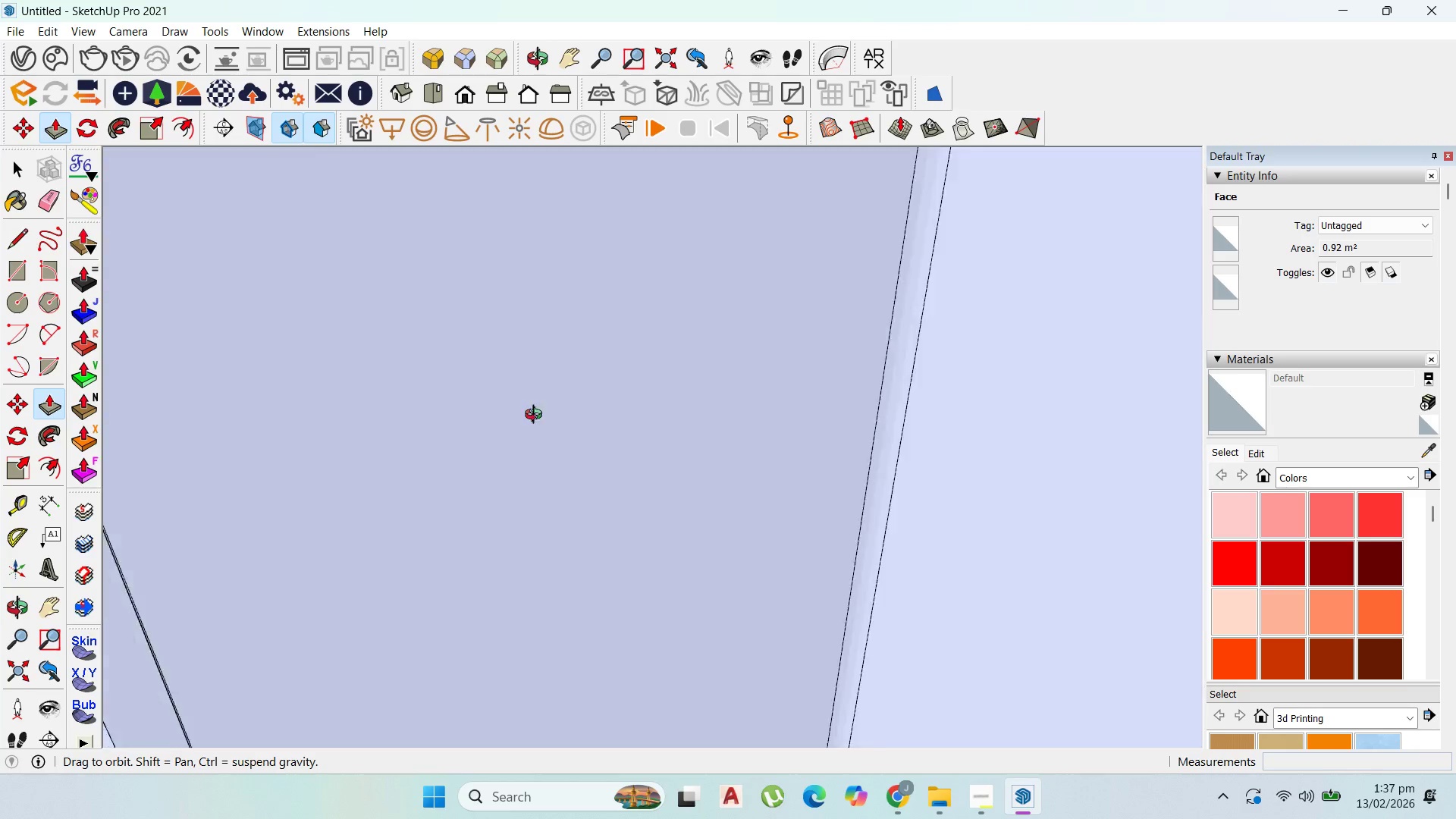 
scroll: coordinate [702, 228], scroll_direction: down, amount: 28.0
 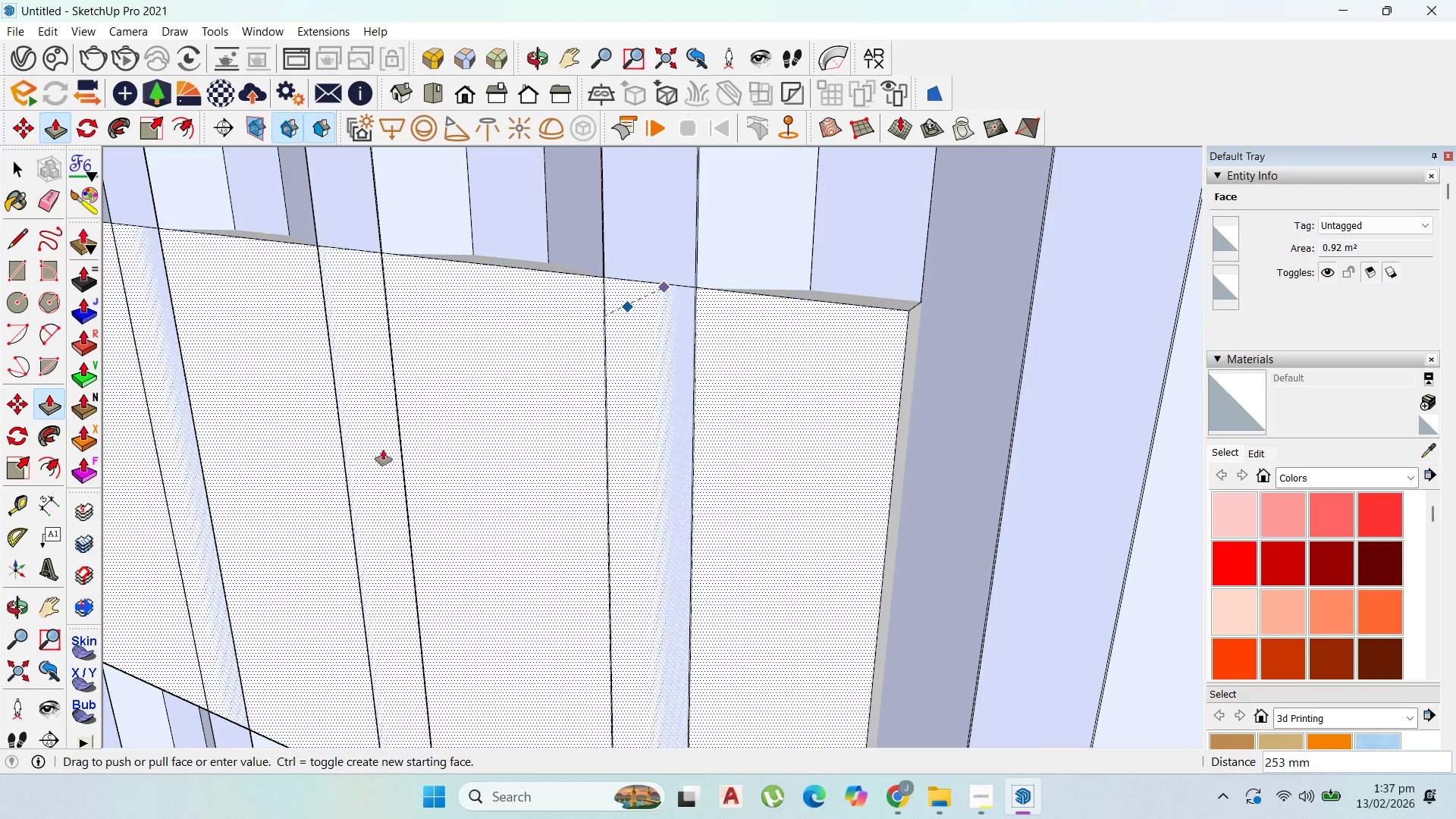 
left_click([377, 453])
 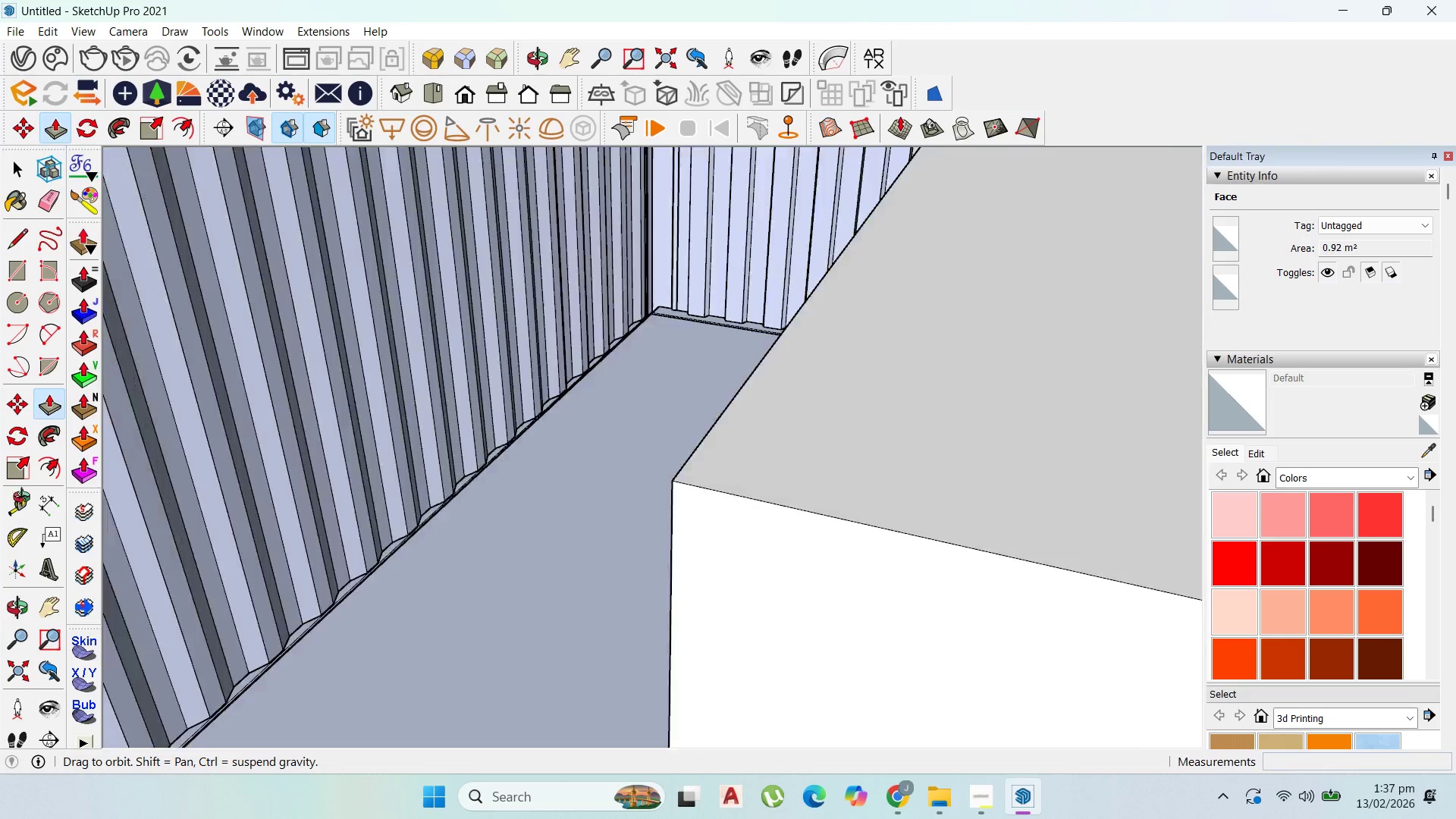 
scroll: coordinate [991, 344], scroll_direction: down, amount: 39.0
 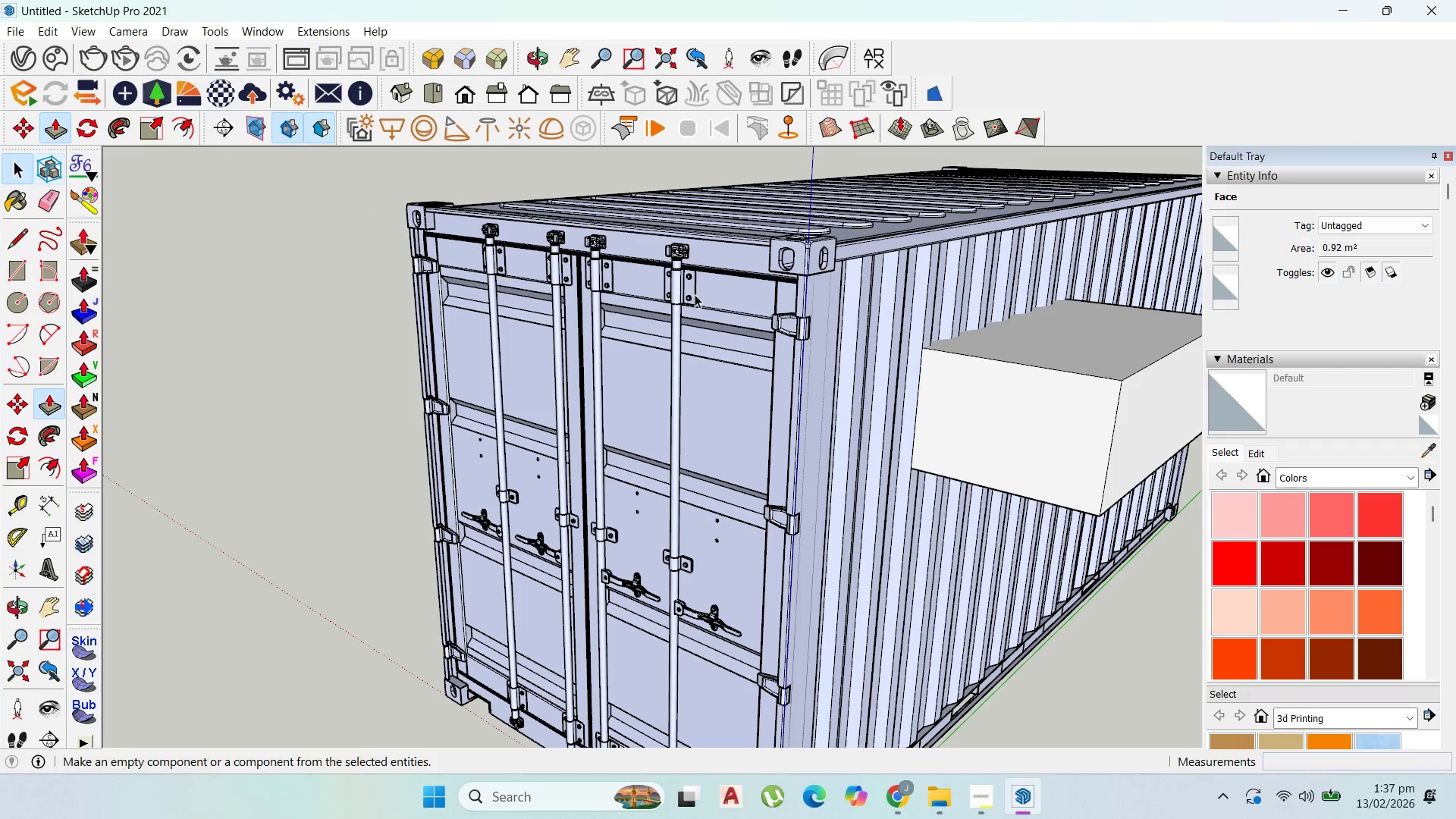 
double_click([1097, 438])
 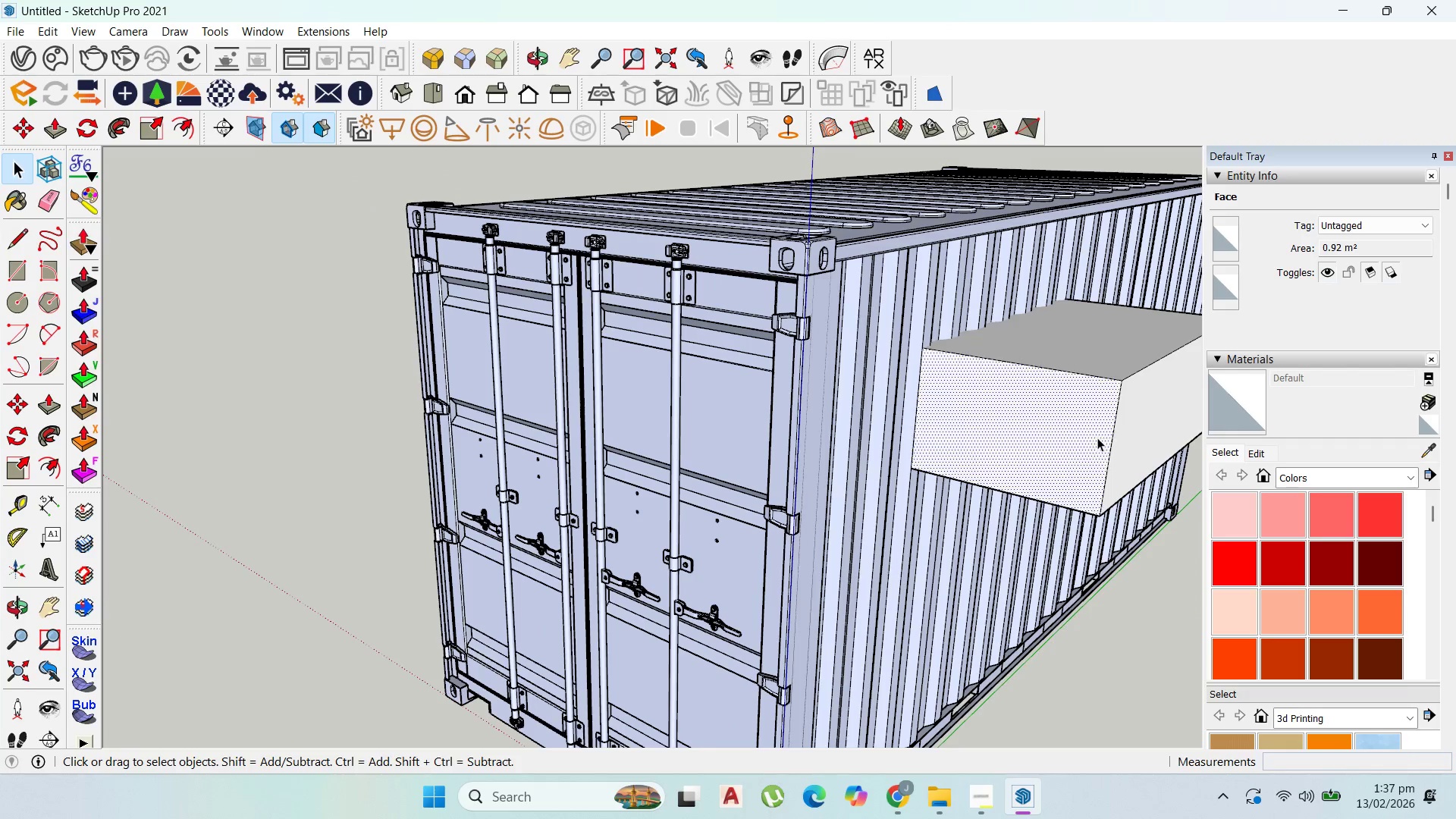 
triple_click([1097, 438])
 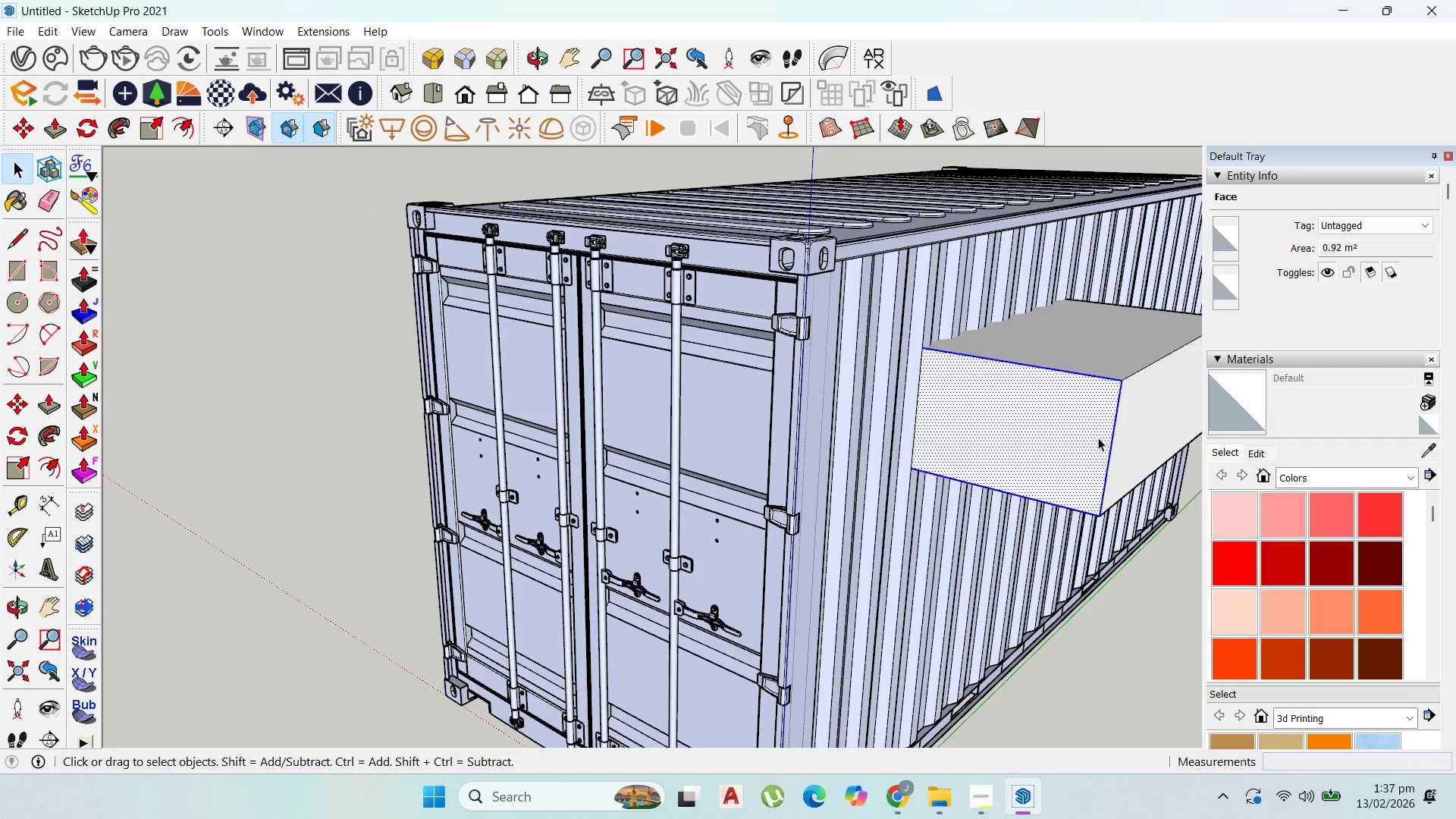 
triple_click([1098, 438])
 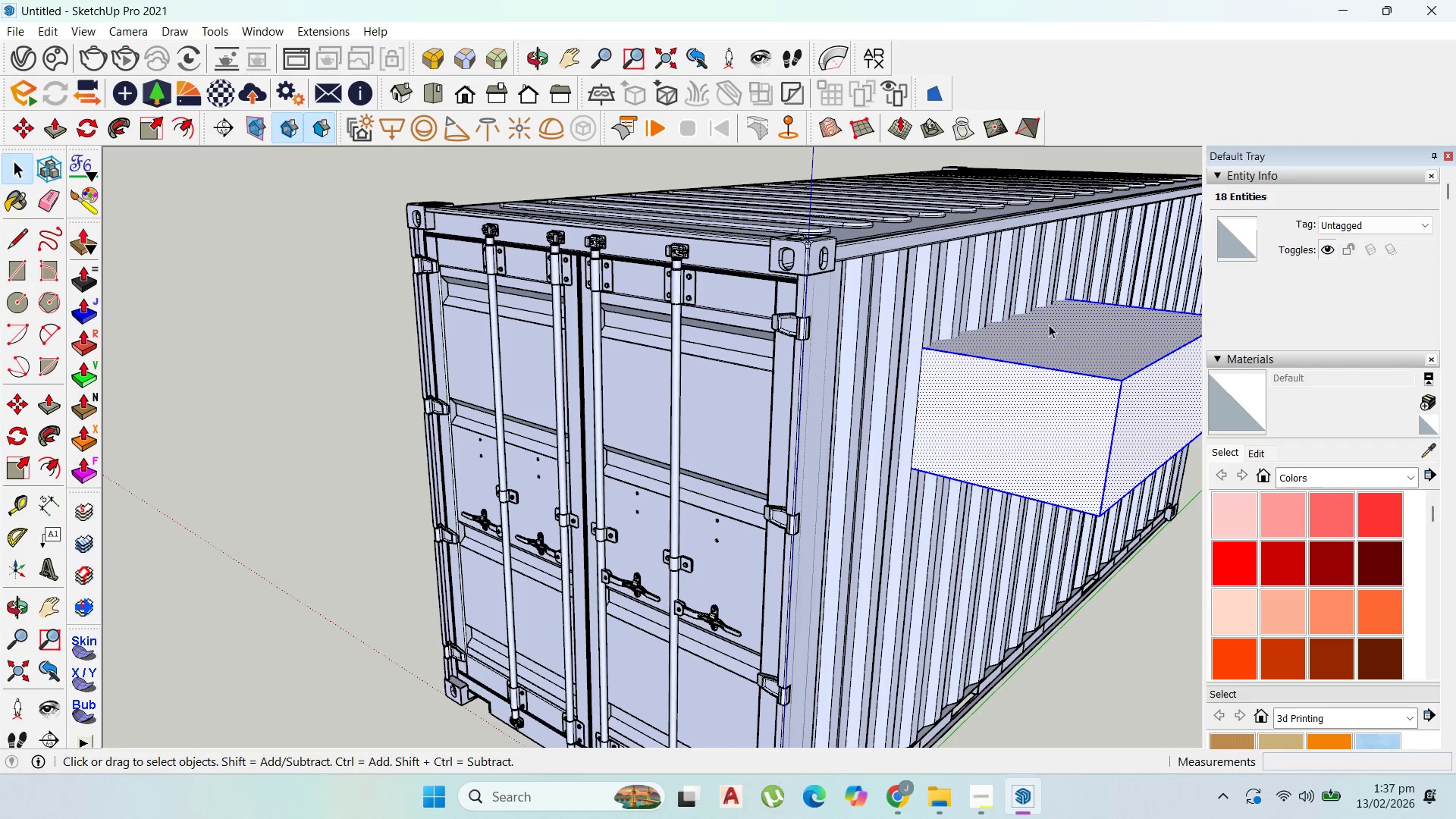 
hold_key(key=ShiftLeft, duration=1.16)
left_click([1002, 298])
 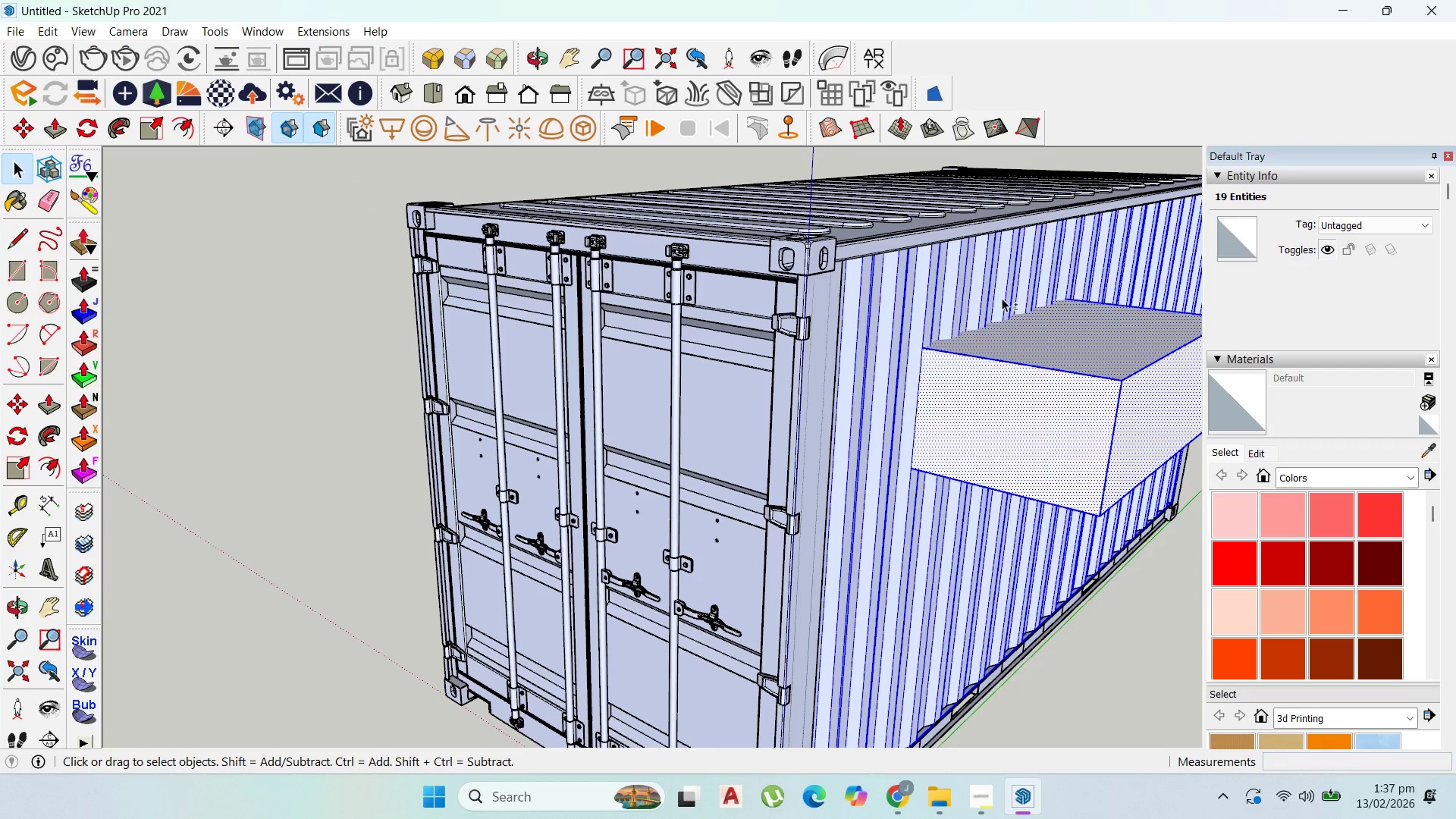 
right_click([1002, 298])
 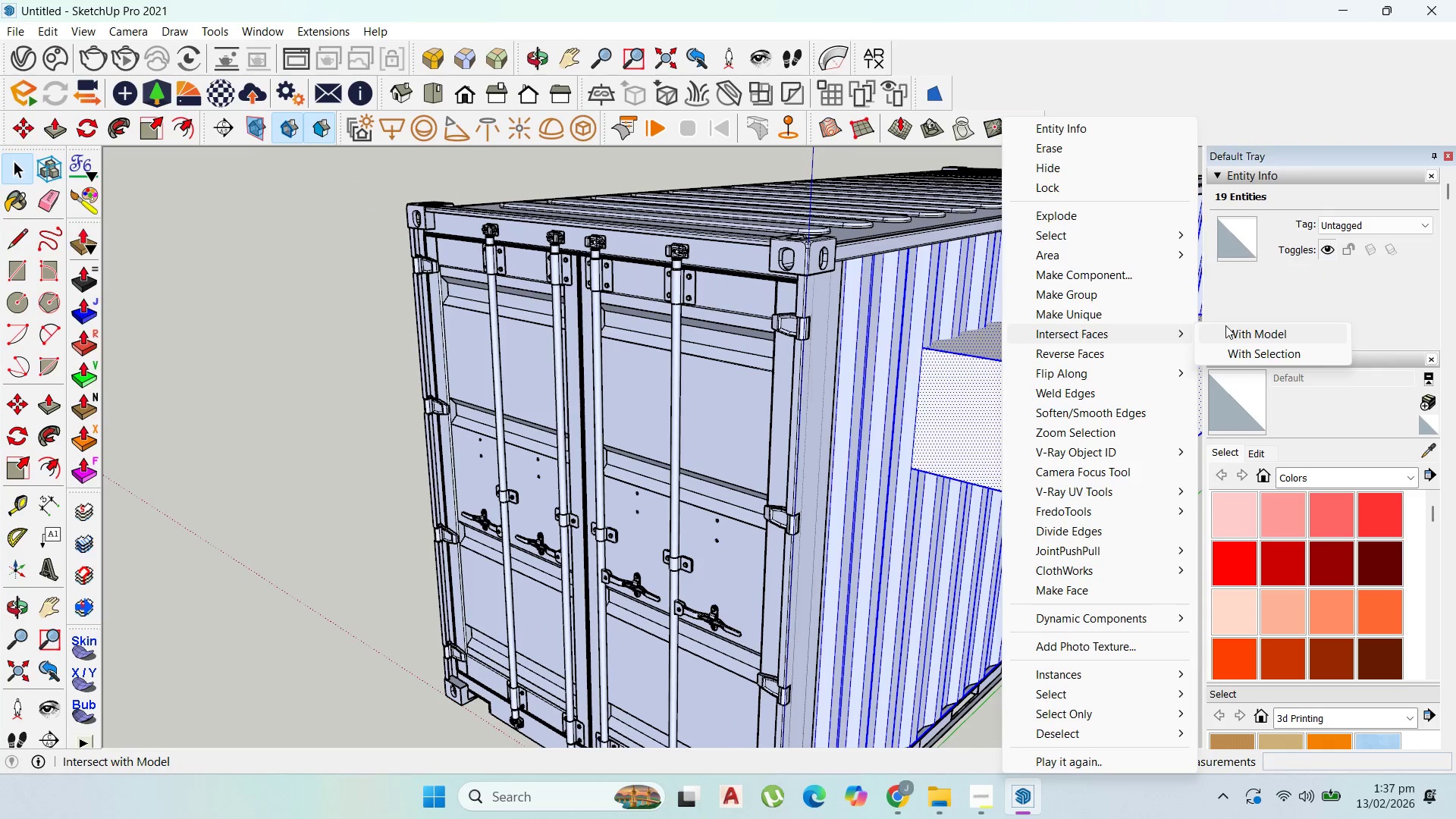 
left_click([1235, 330])
 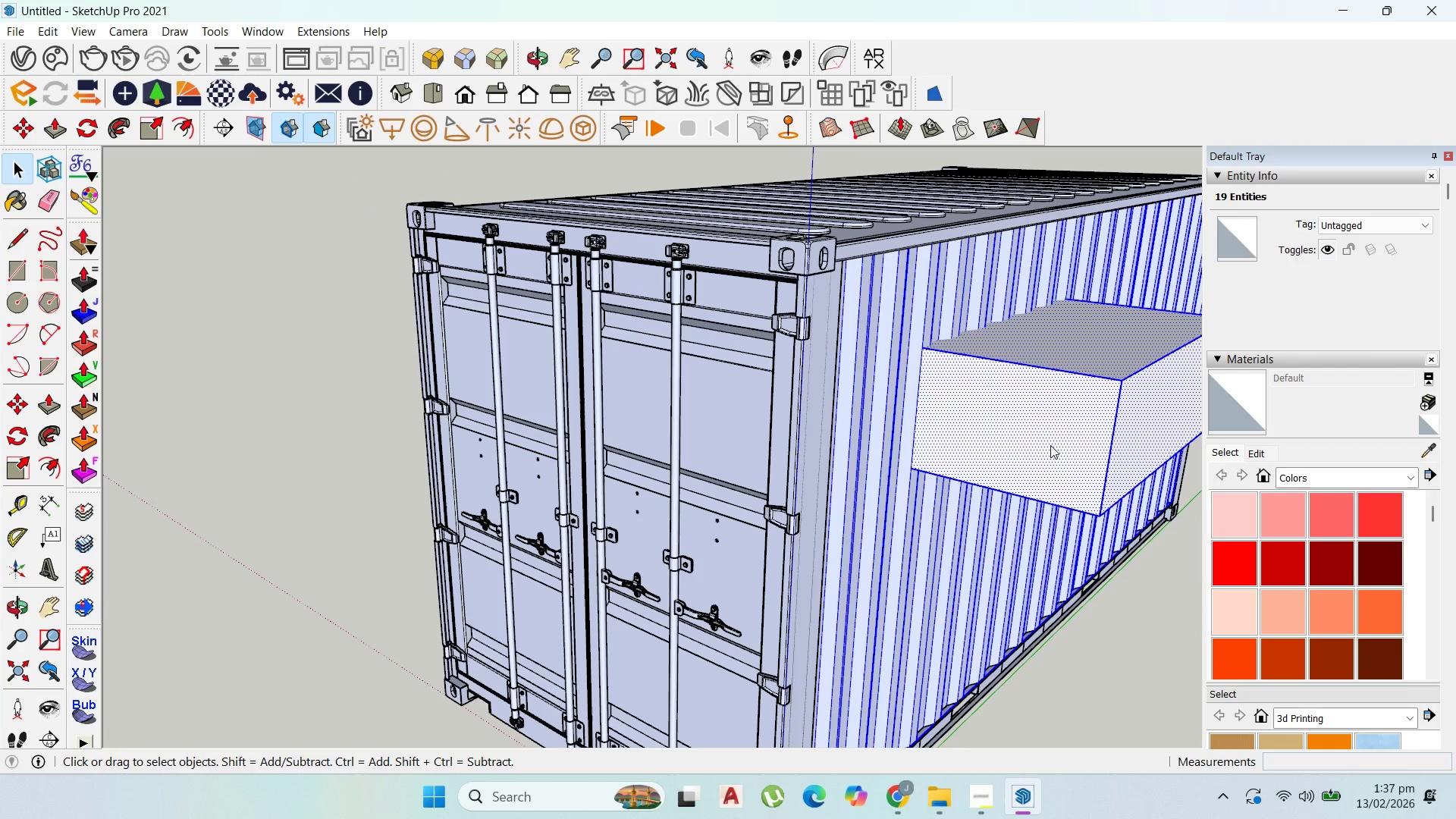 
scroll: coordinate [974, 376], scroll_direction: up, amount: 34.0
 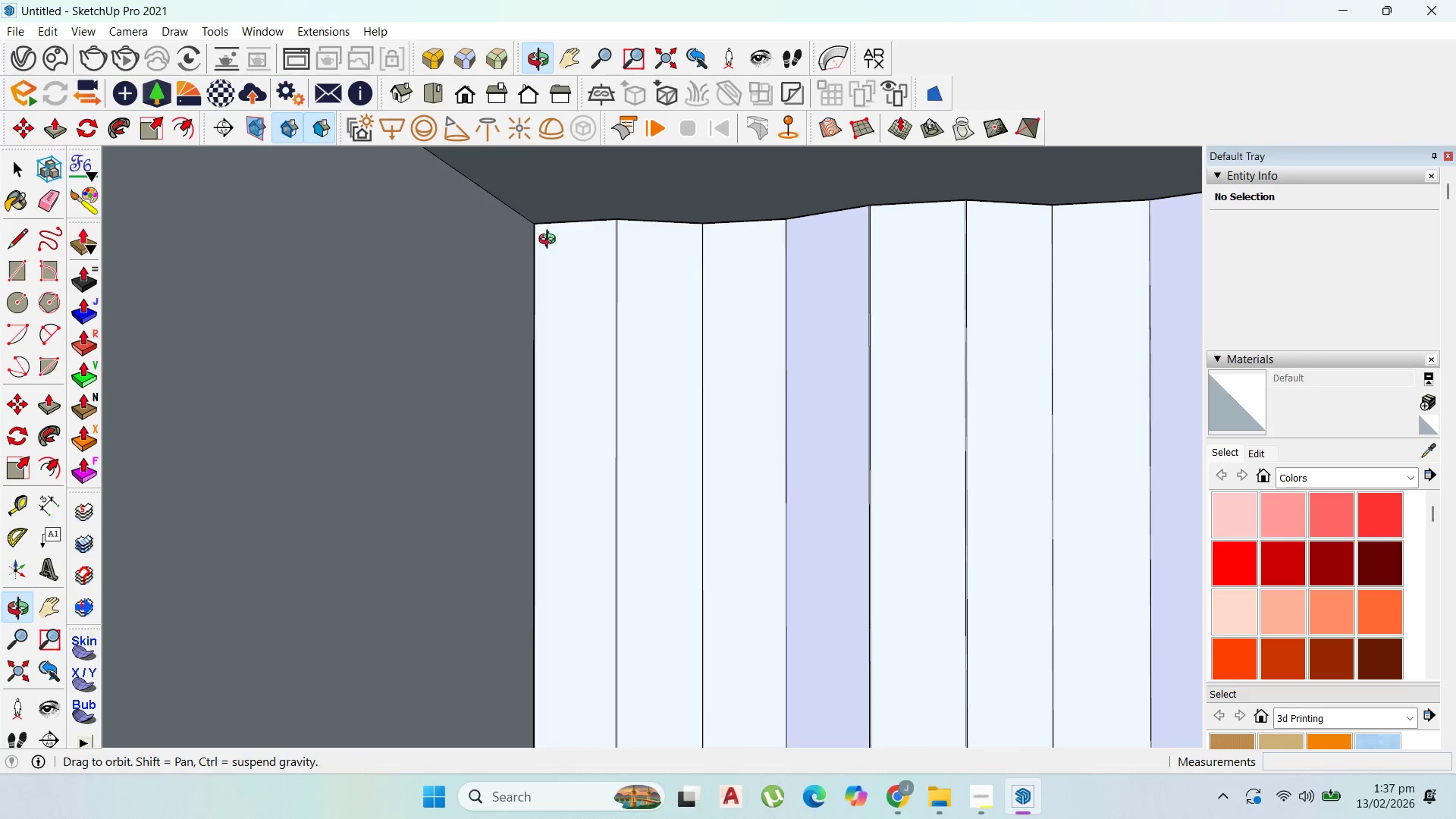 
left_click([679, 334])
 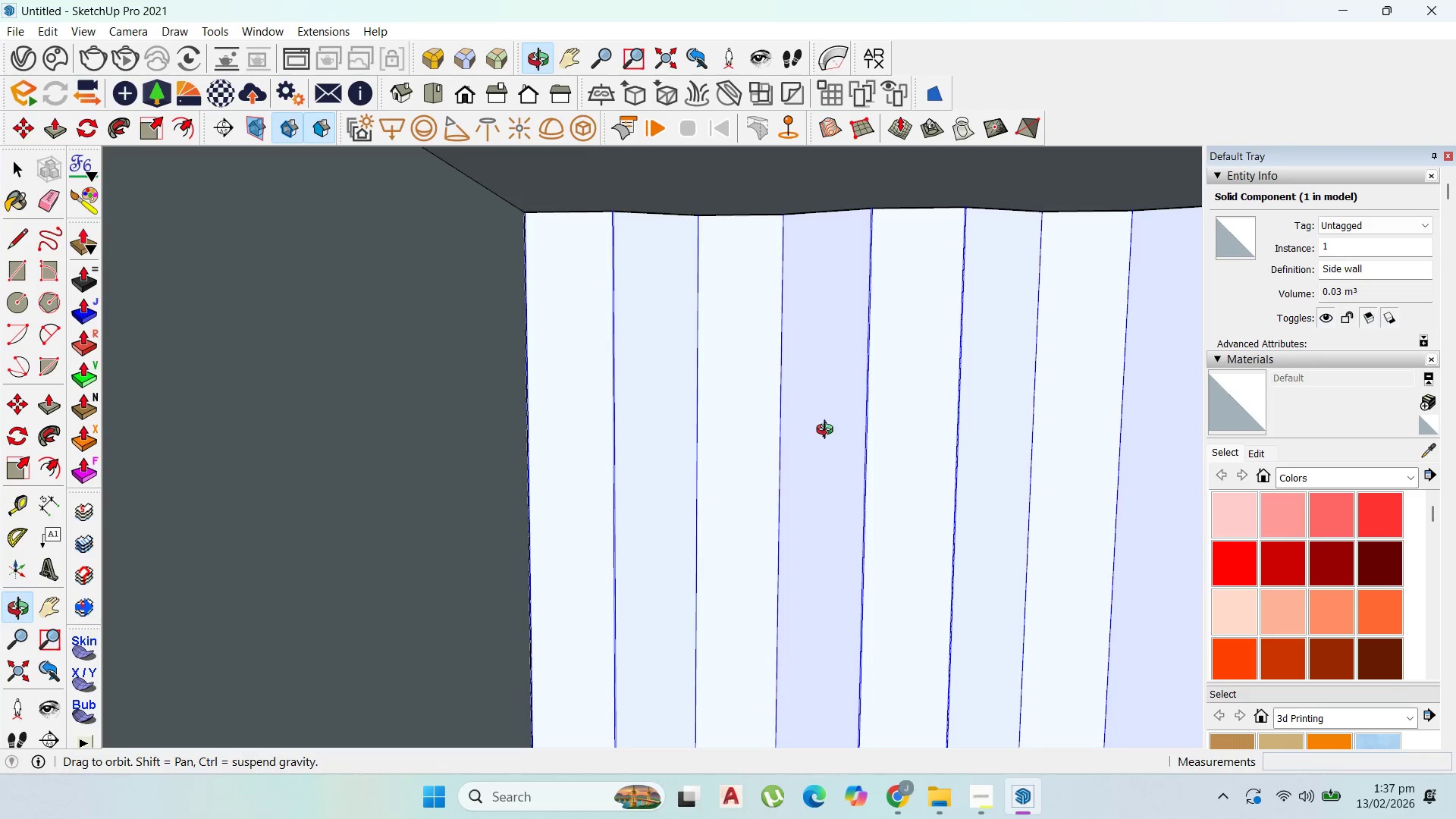 
double_click([831, 431])
 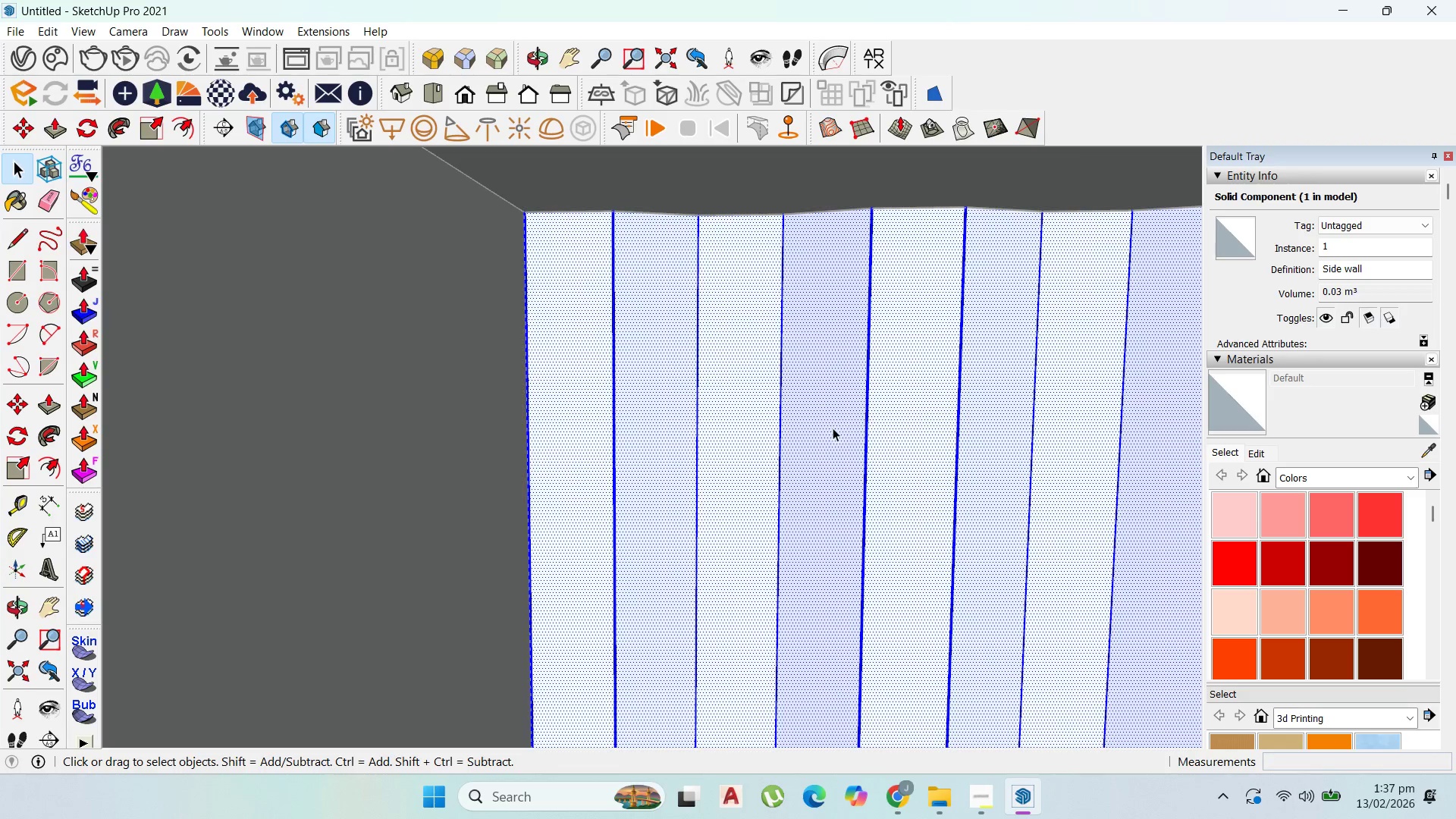 
left_click([836, 424])
 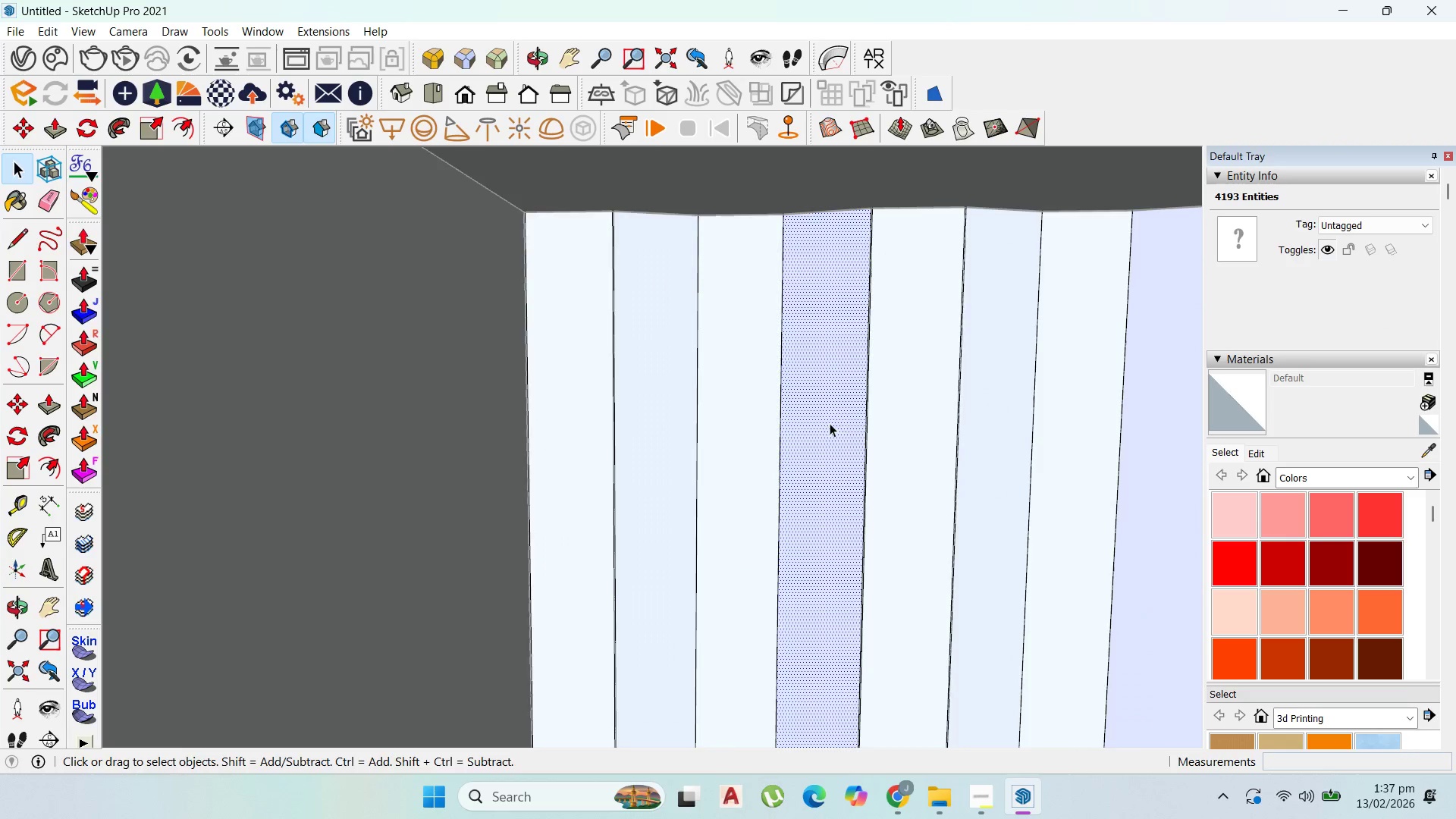 
scroll: coordinate [830, 423], scroll_direction: up, amount: 1.0
 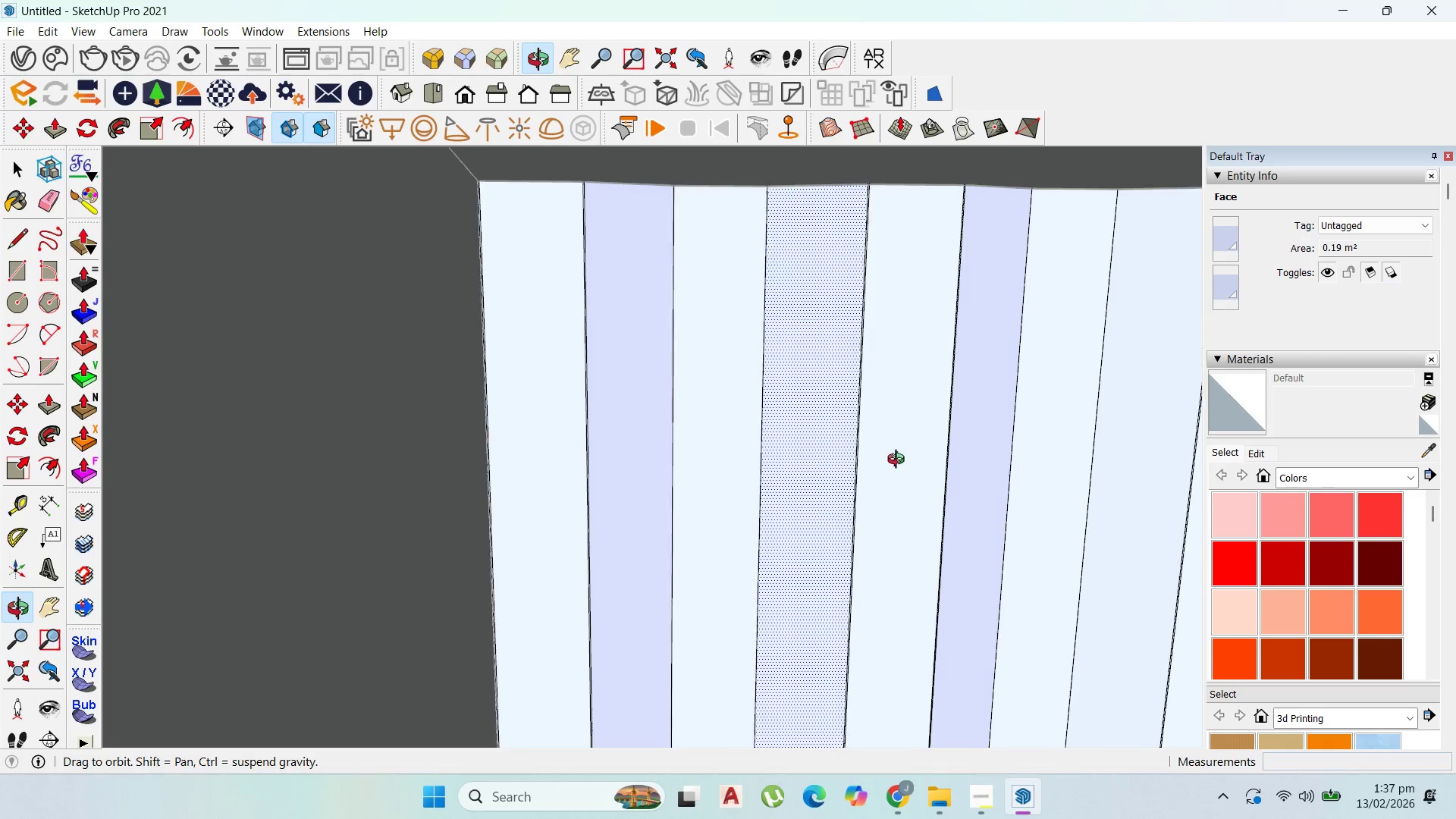 
key(Escape)
 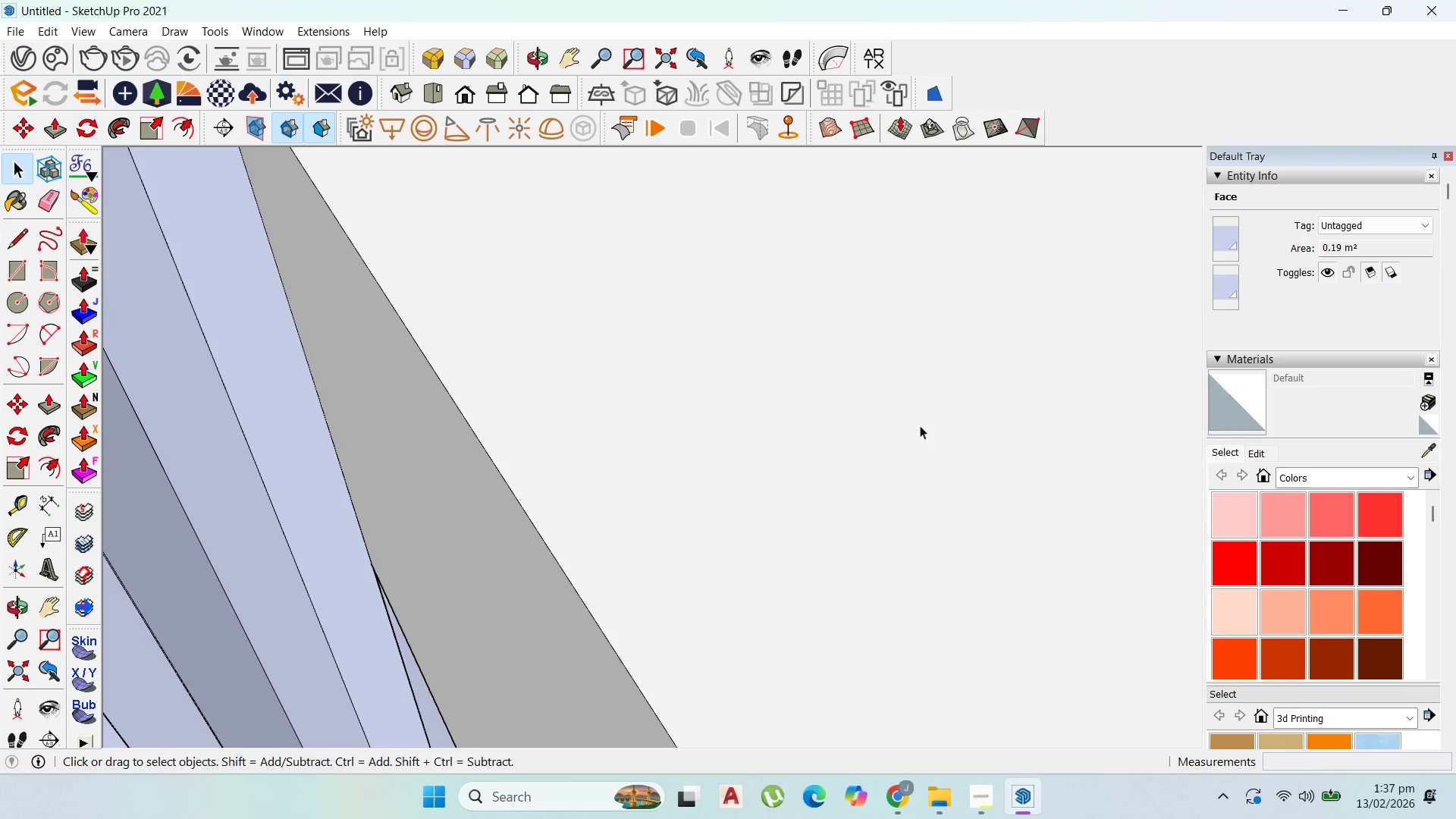 
scroll: coordinate [797, 435], scroll_direction: down, amount: 12.0
 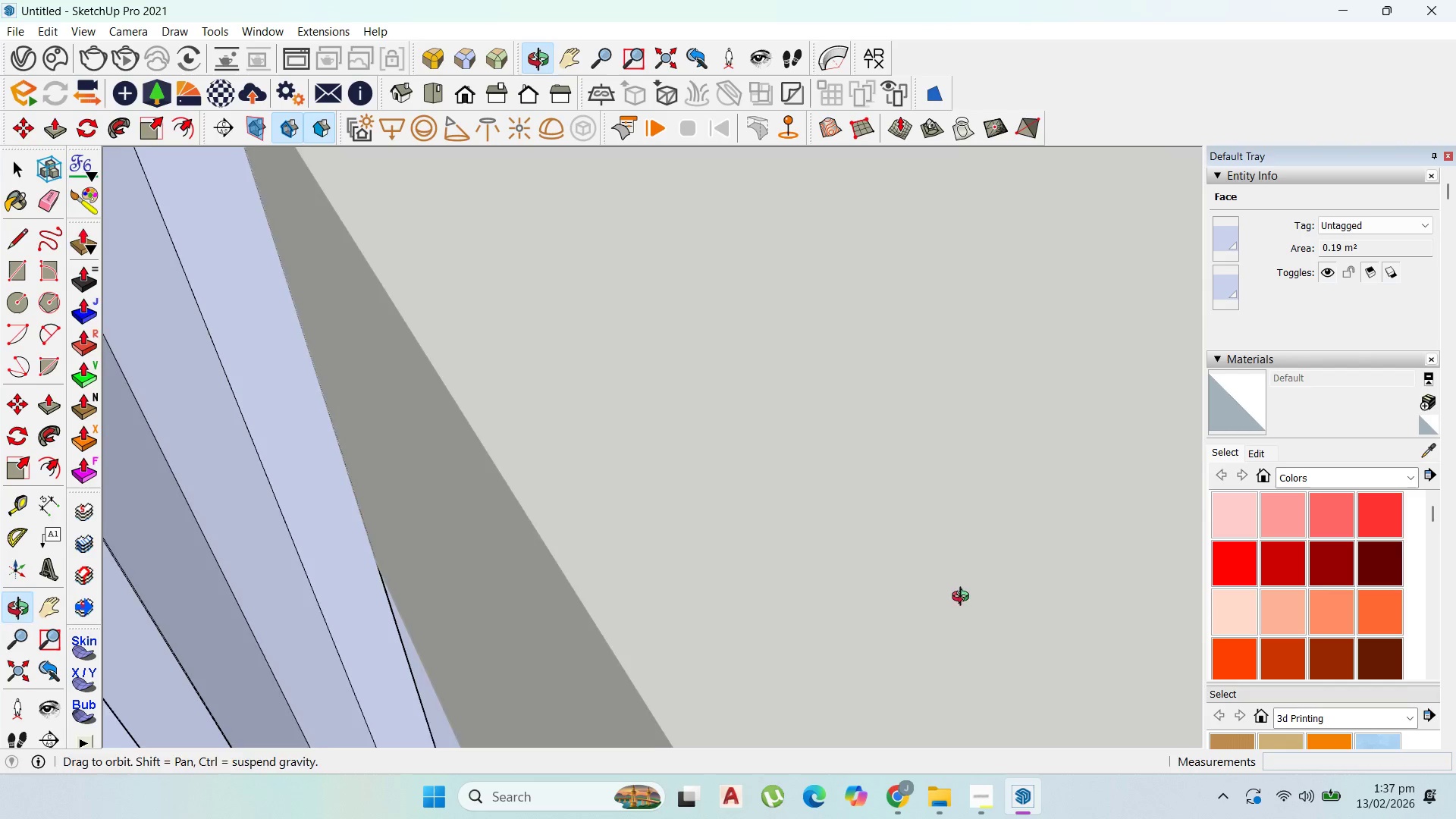 
key(Escape)
 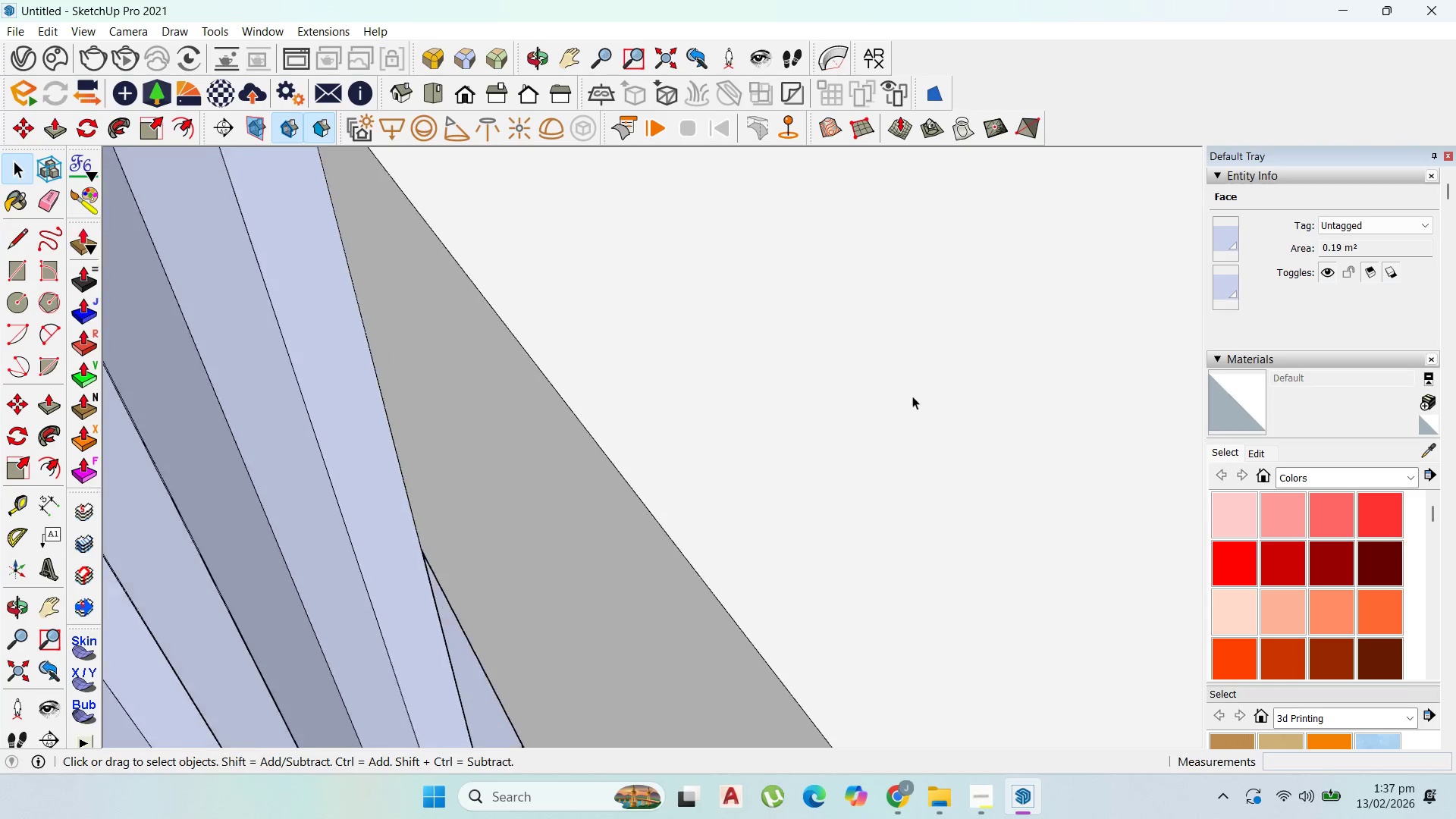 
key(Escape)
 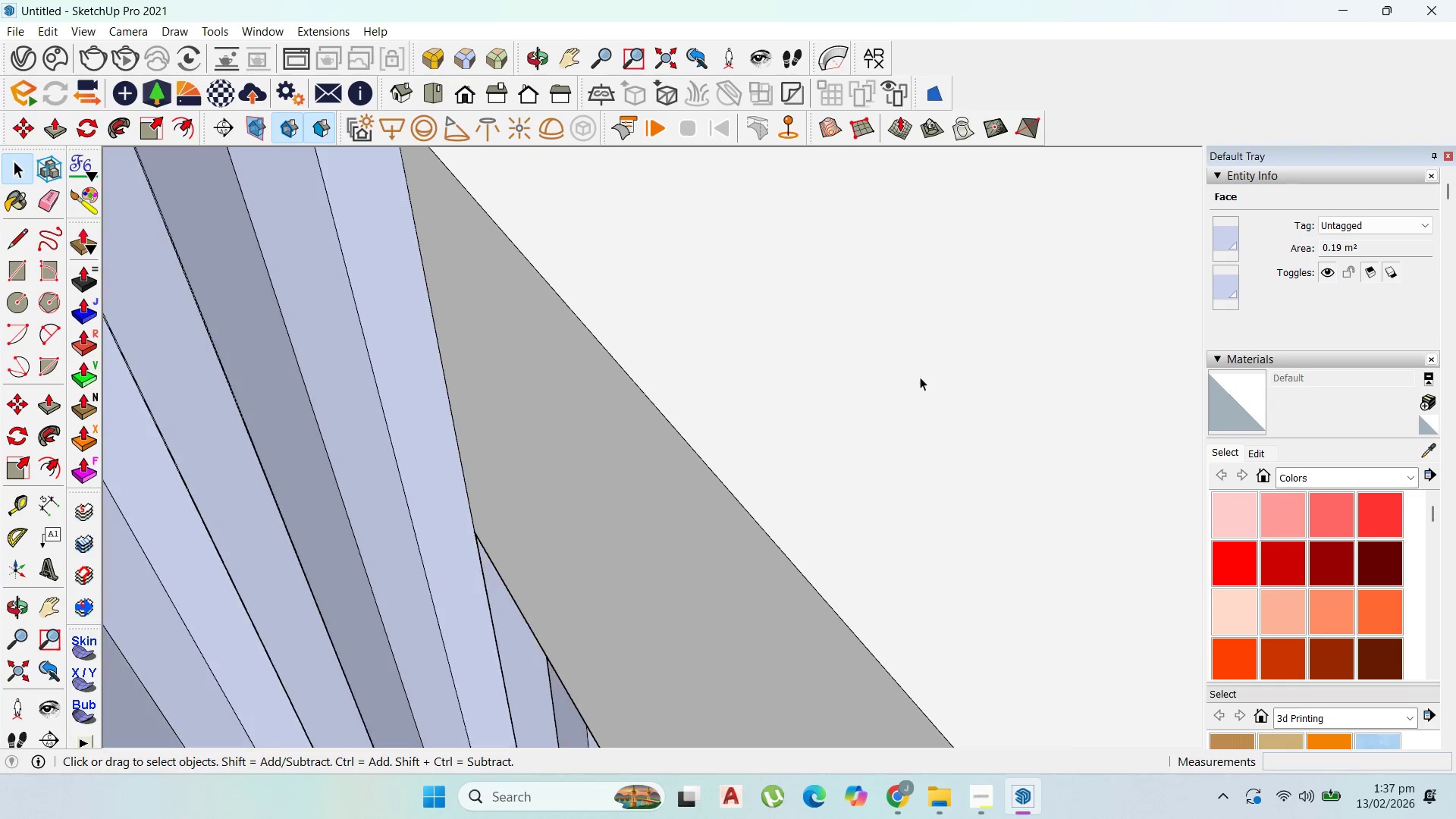 
key(Escape)
 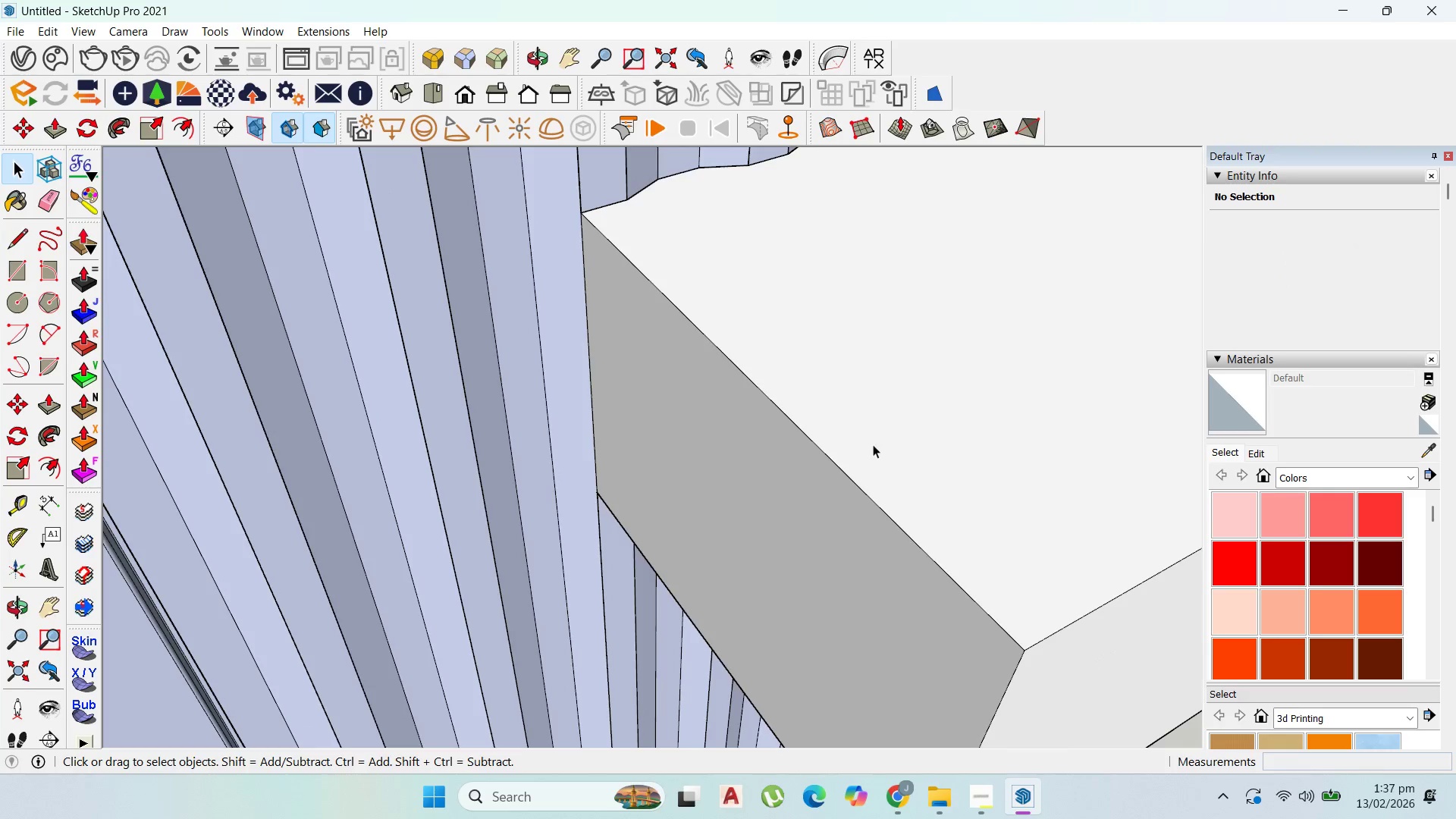 
double_click([873, 444])
 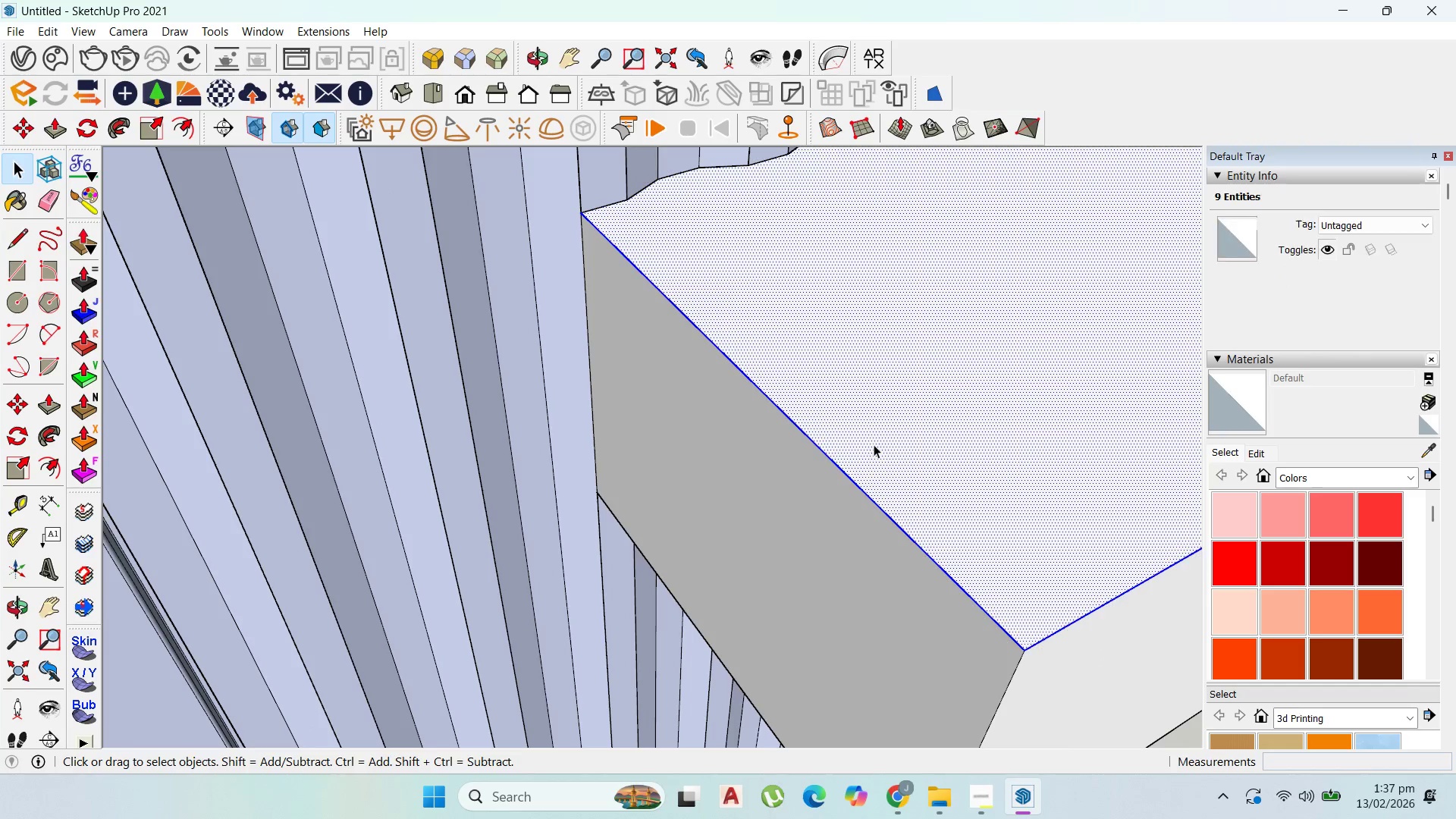 
scroll: coordinate [876, 420], scroll_direction: down, amount: 17.0
 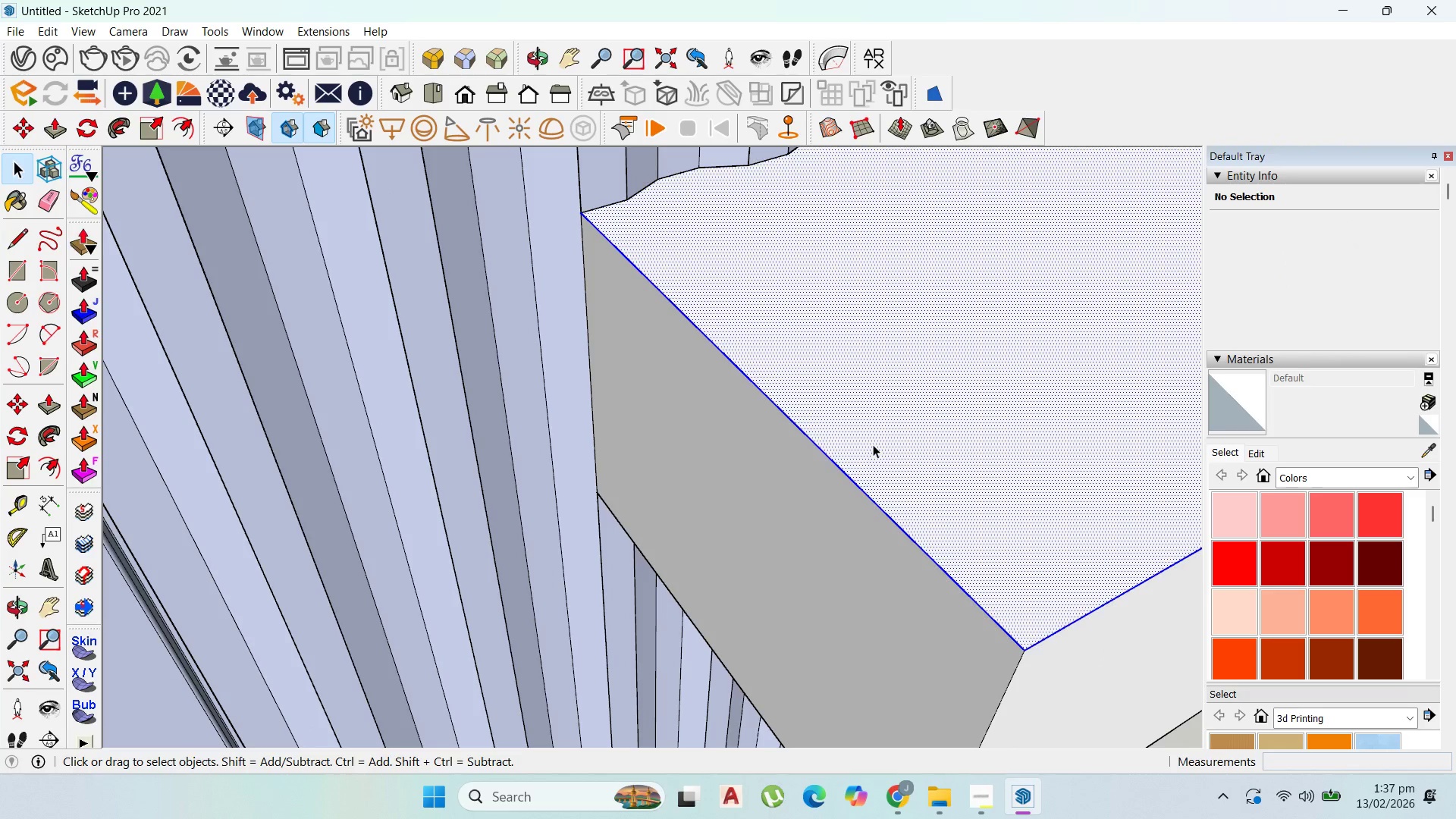 
double_click([874, 444])
 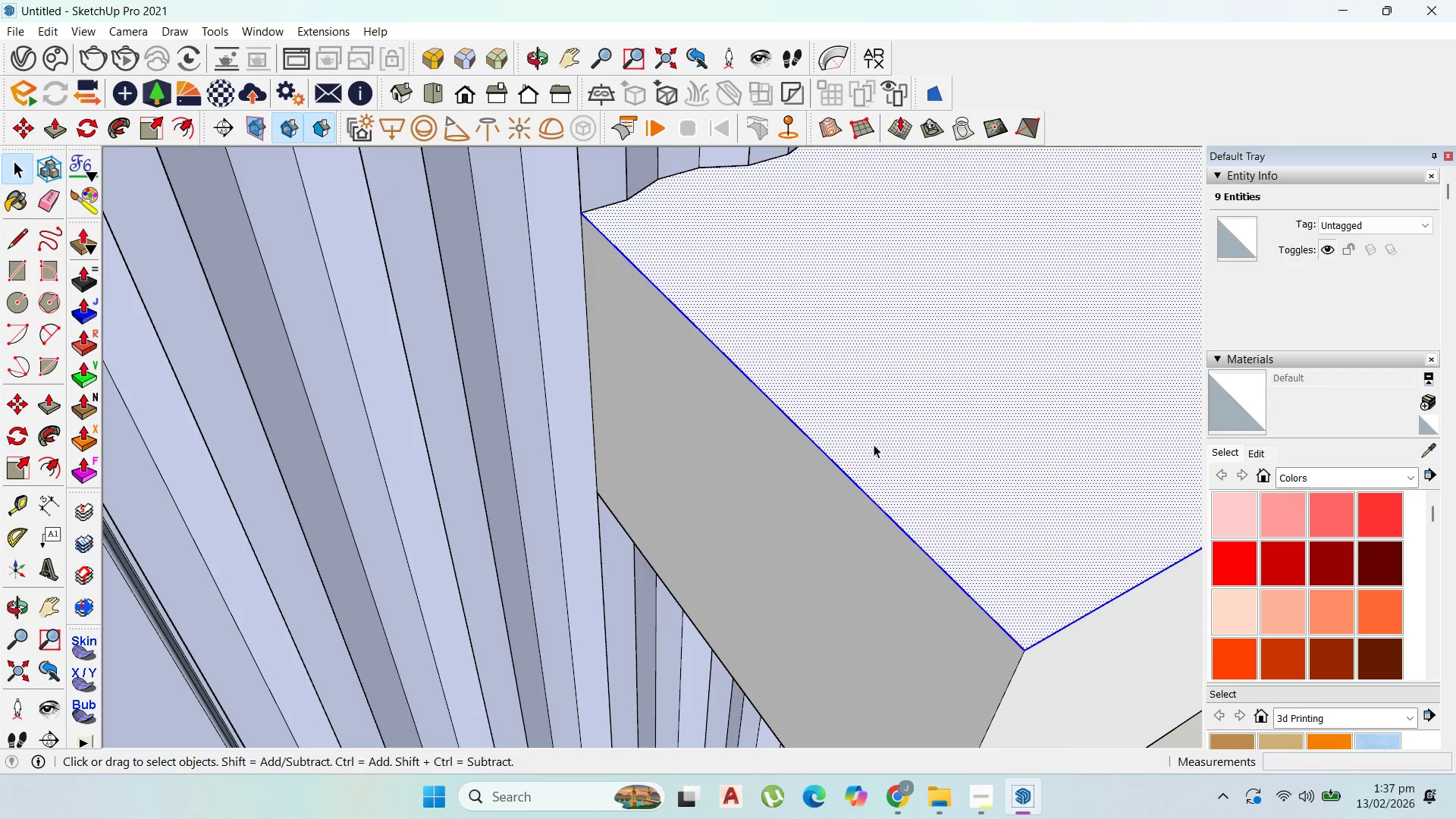 
triple_click([874, 444])
 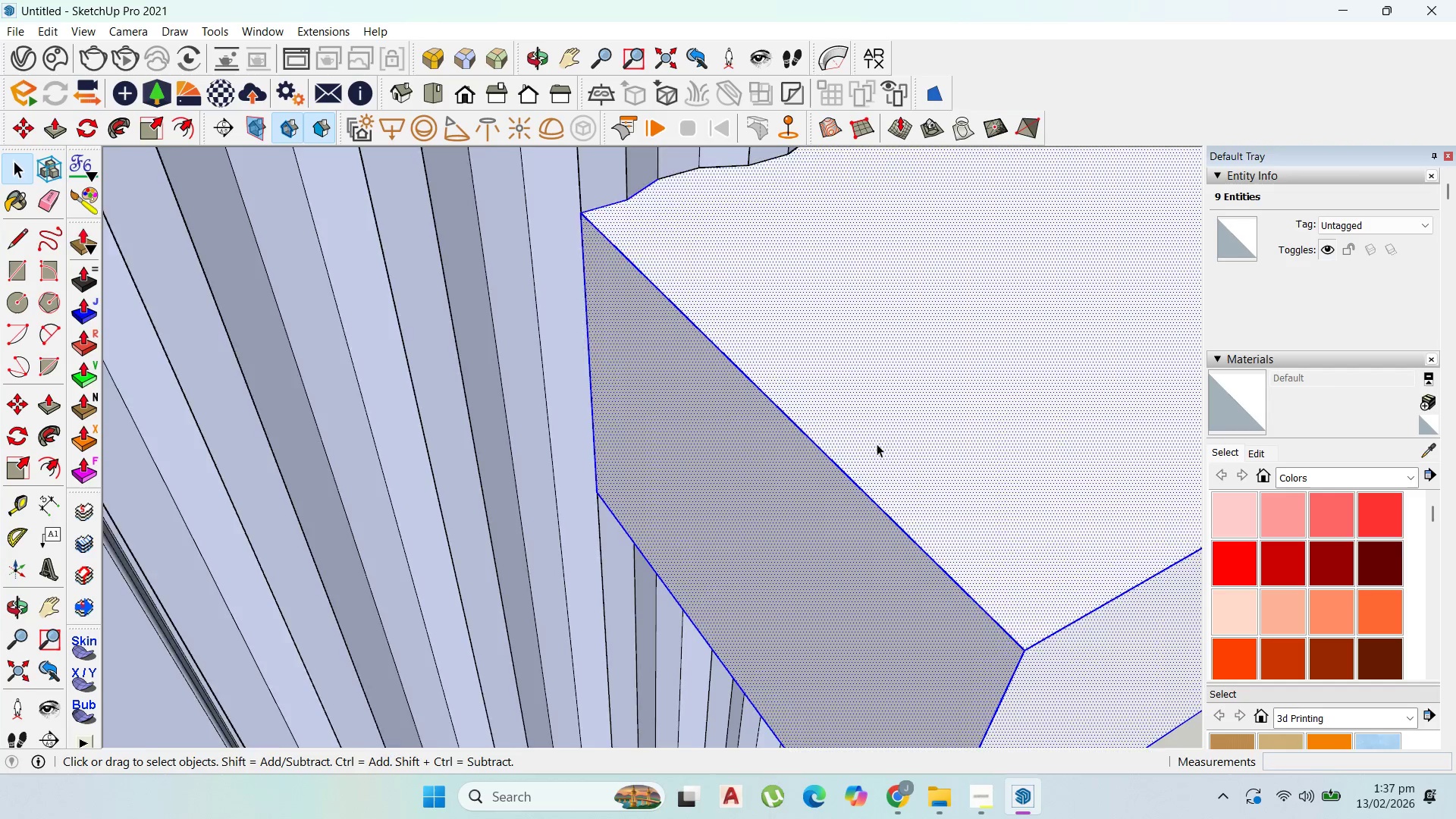 
double_click([892, 437])
 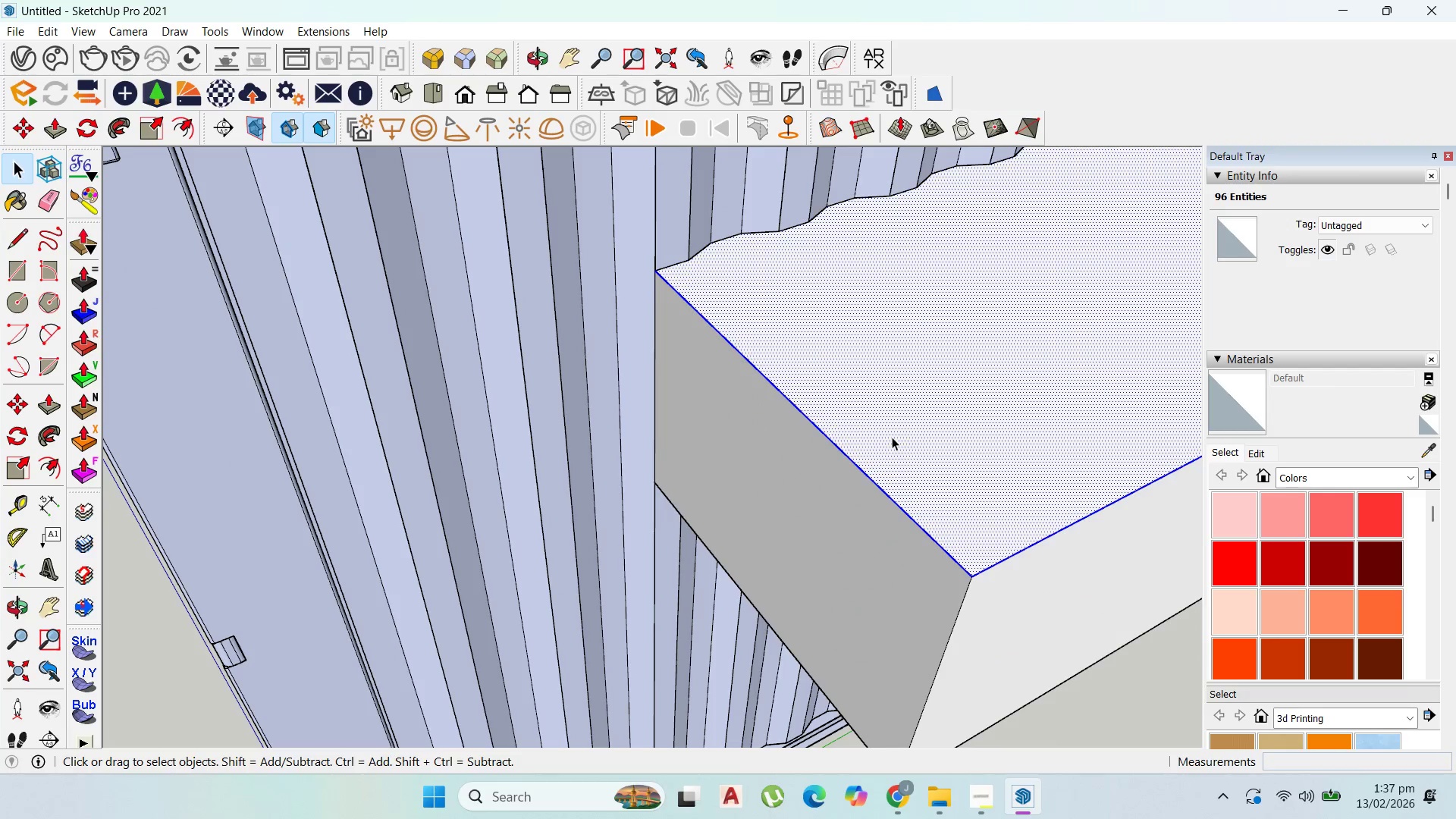 
scroll: coordinate [877, 444], scroll_direction: down, amount: 7.0
 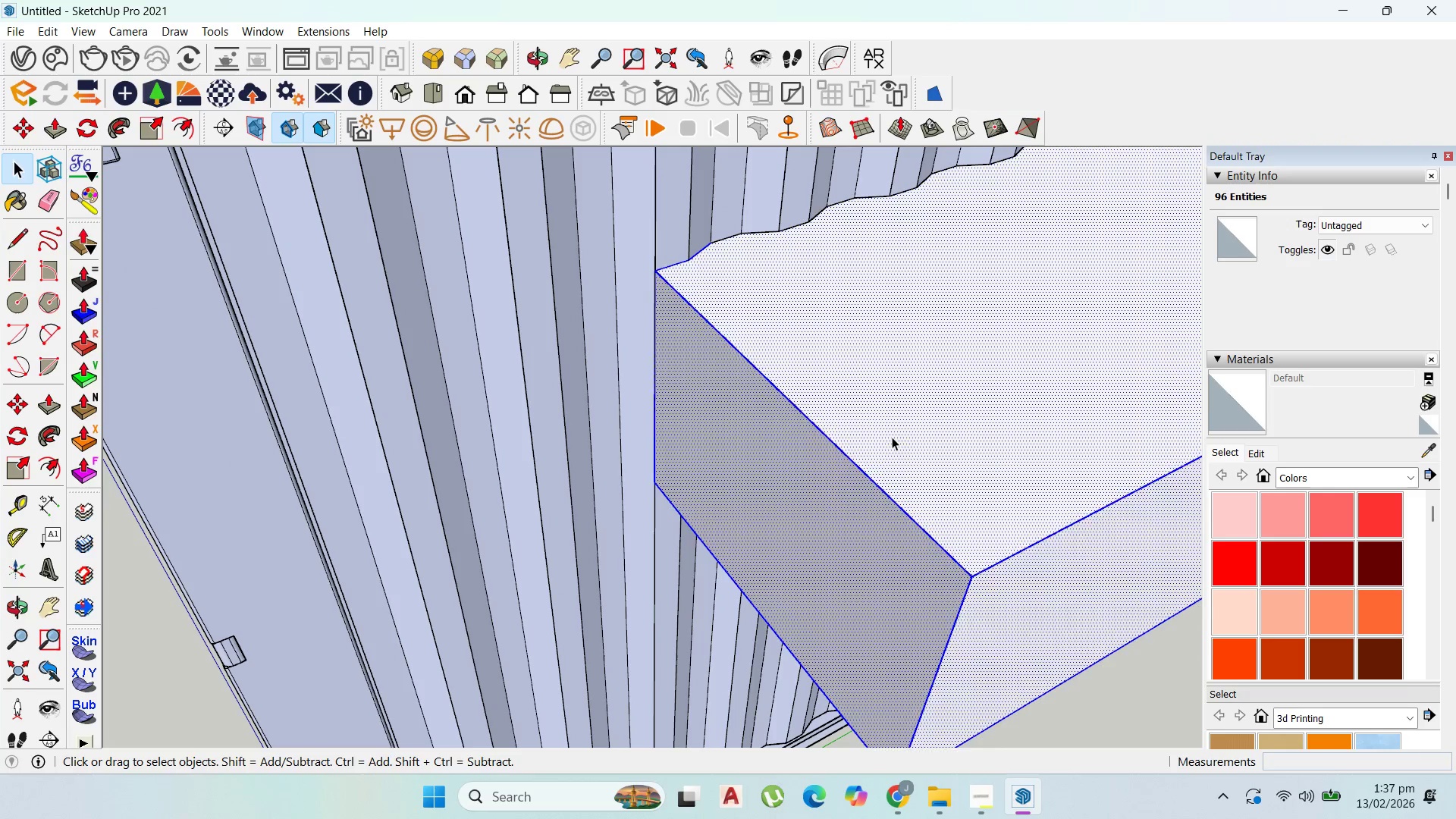 
triple_click([892, 437])
 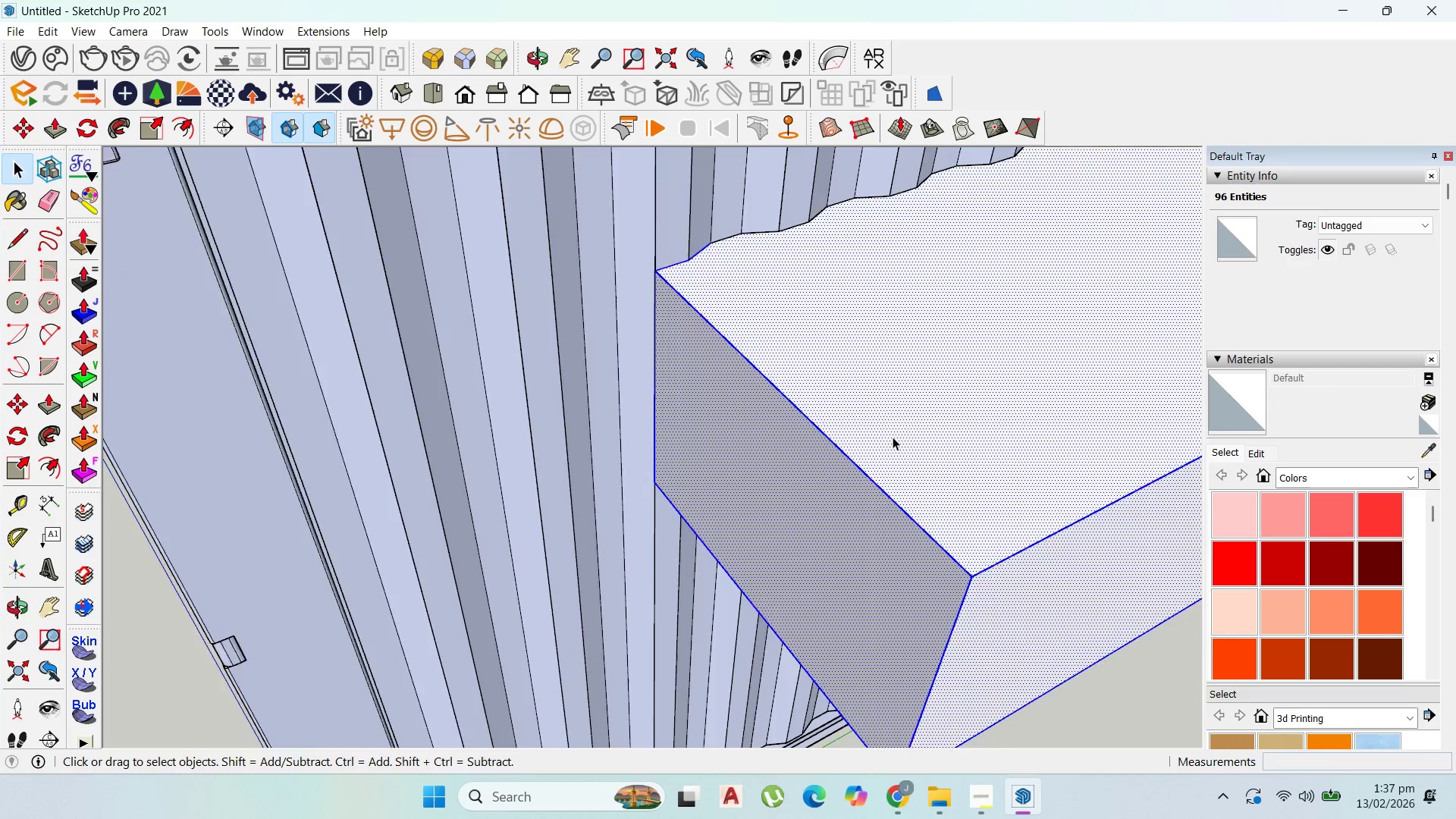 
scroll: coordinate [1077, 488], scroll_direction: down, amount: 29.0
 